 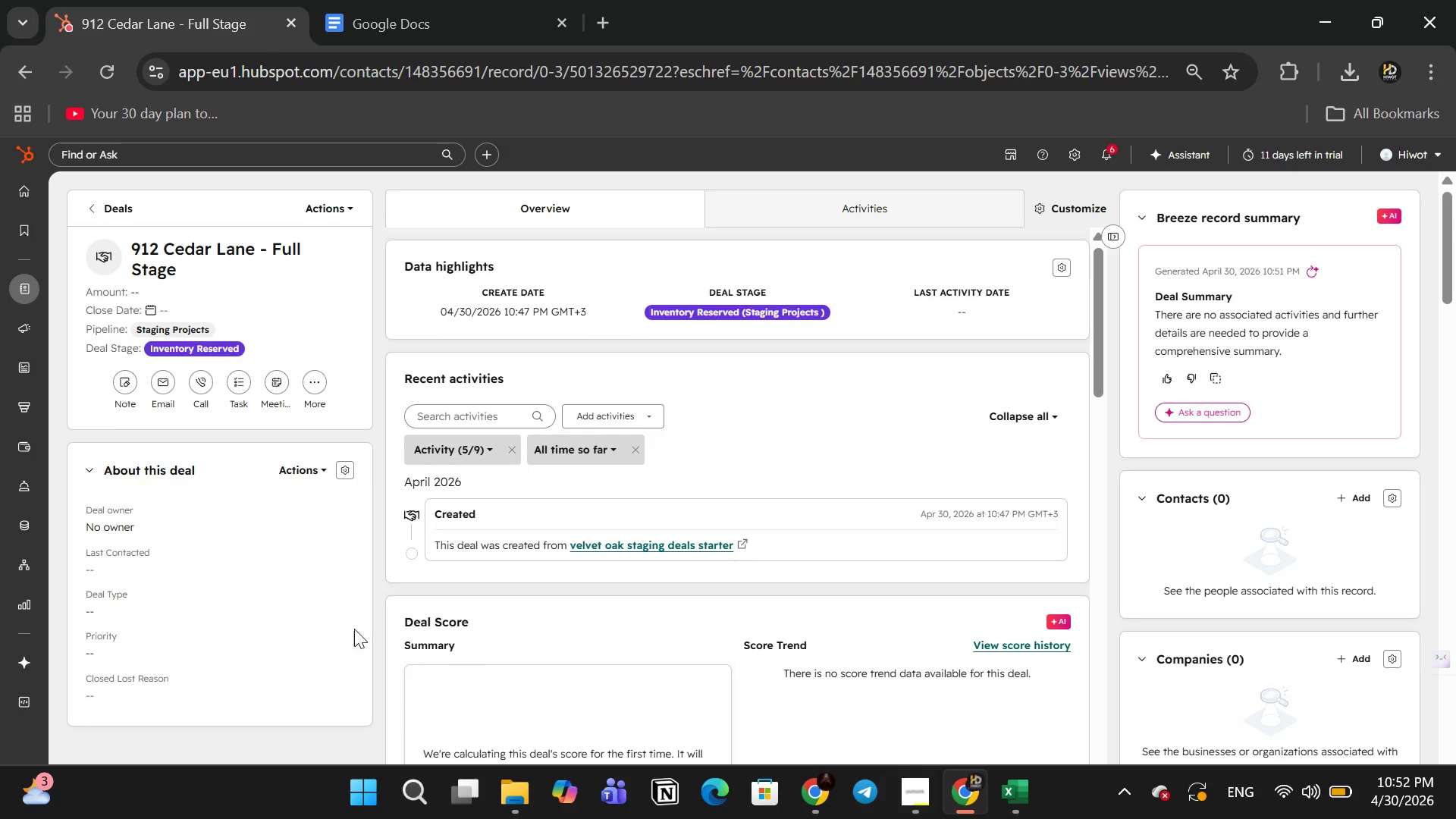 
left_click([337, 206])
 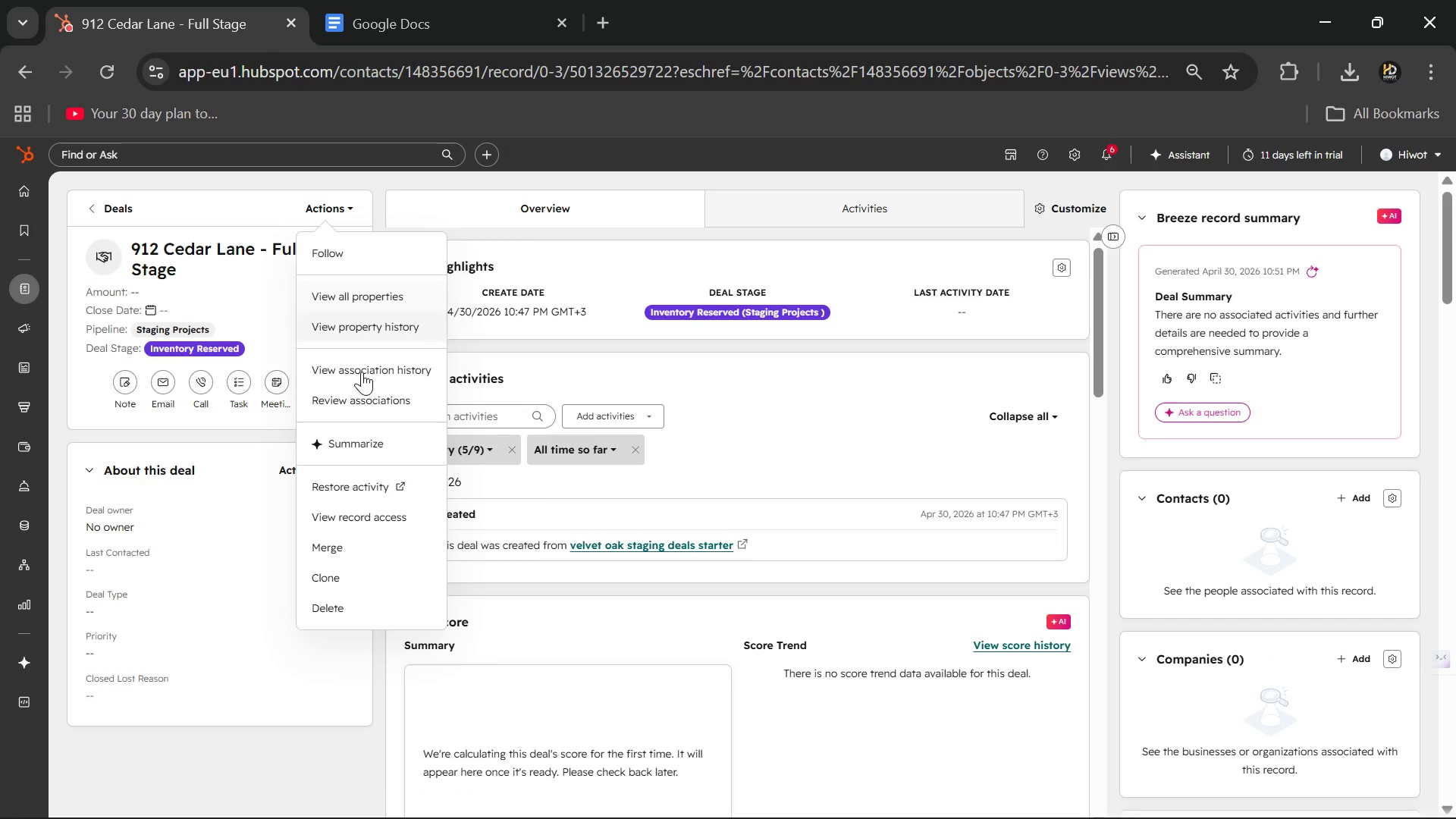 
left_click([286, 281])
 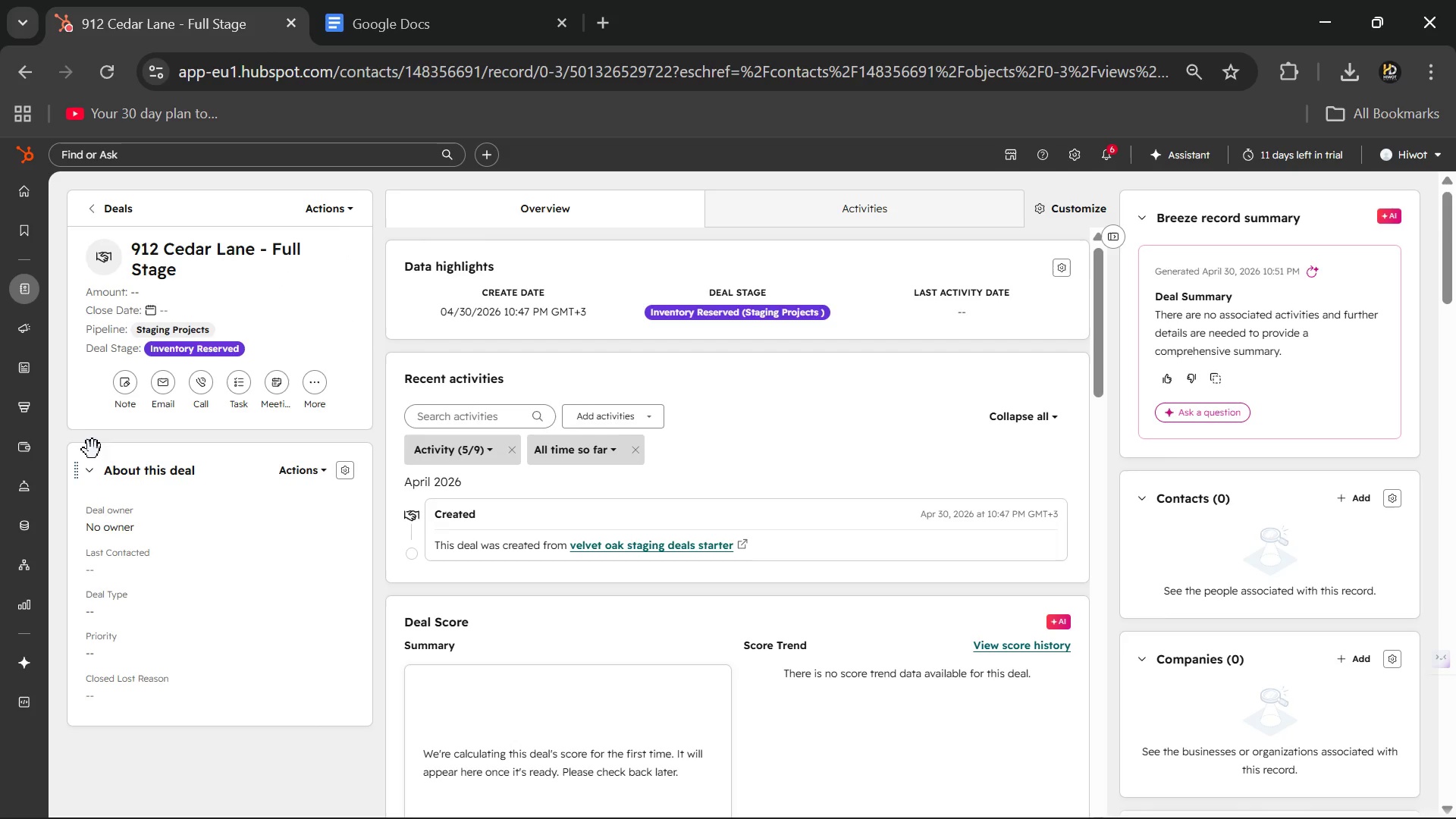 
left_click([89, 480])
 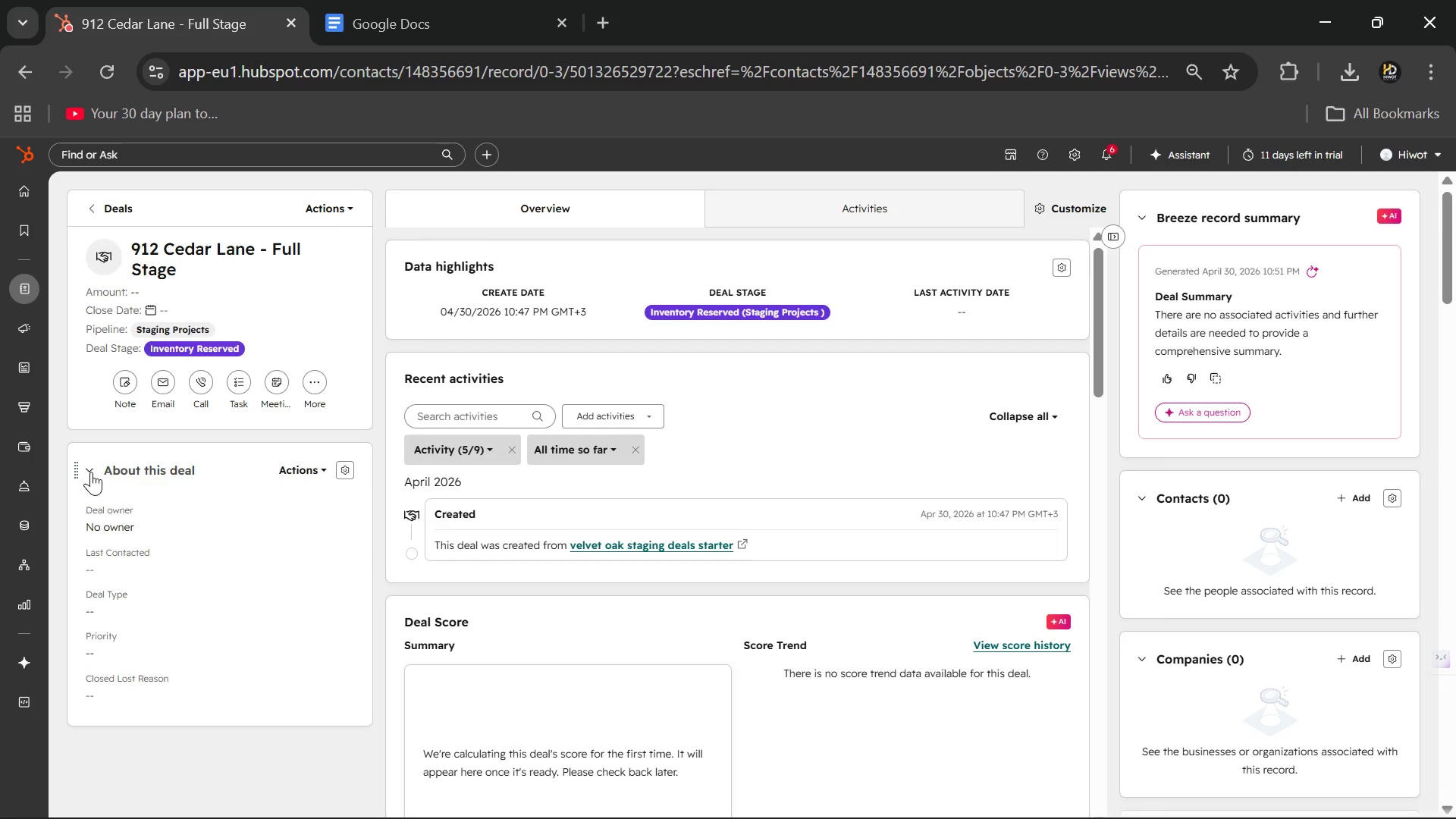 
left_click([91, 472])
 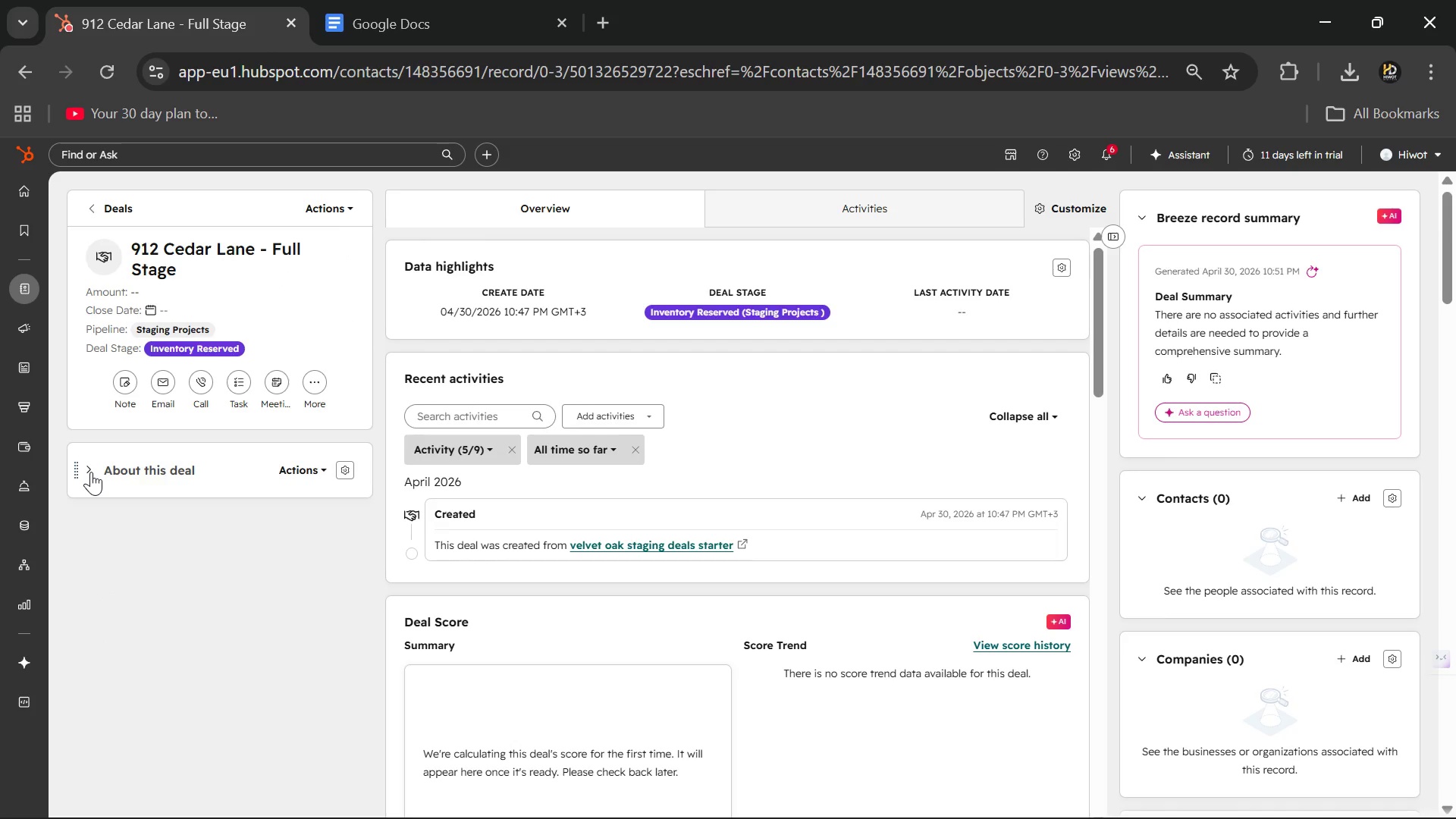 
left_click([91, 472])
 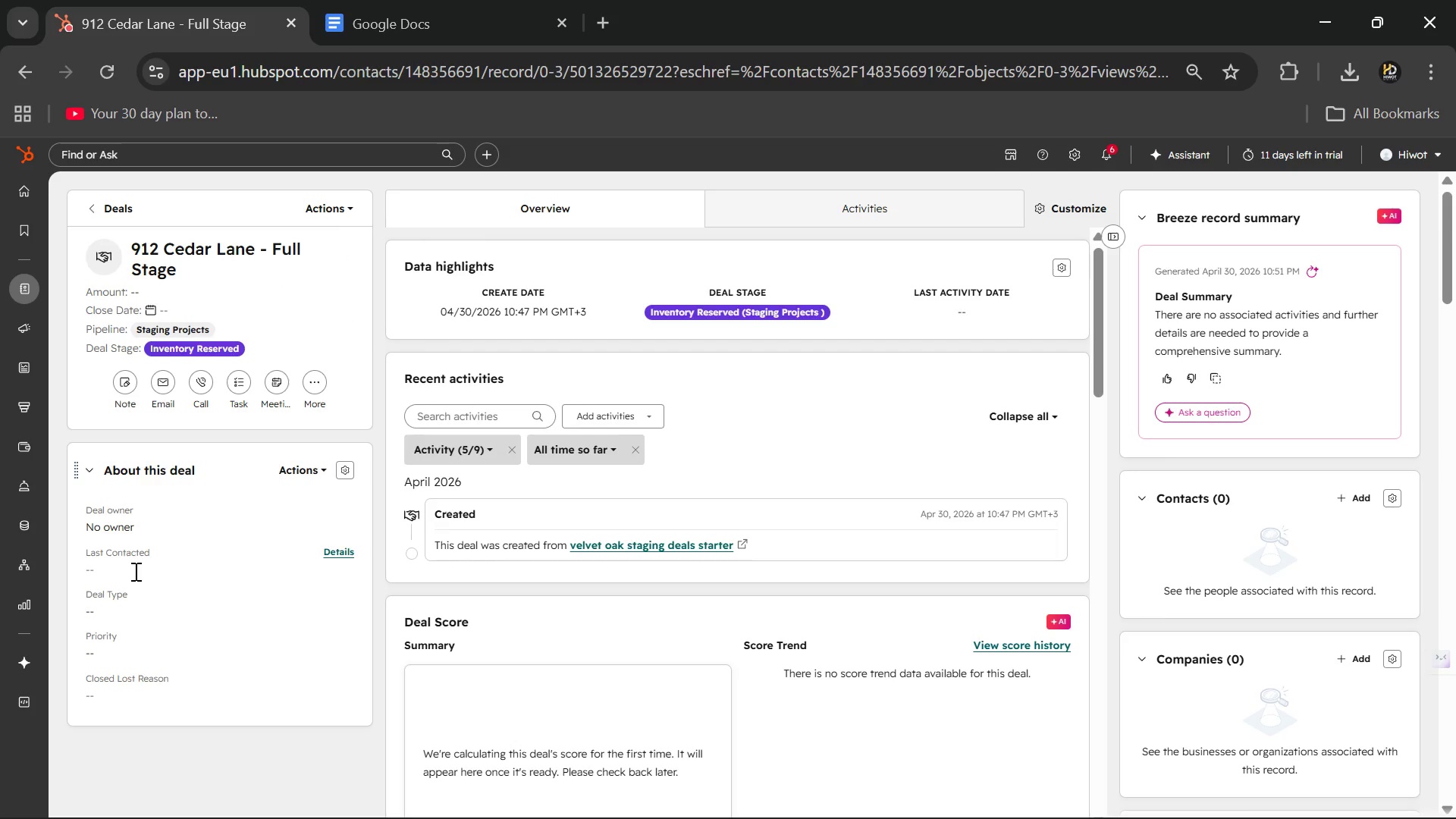 
scroll: coordinate [136, 580], scroll_direction: down, amount: 2.0
 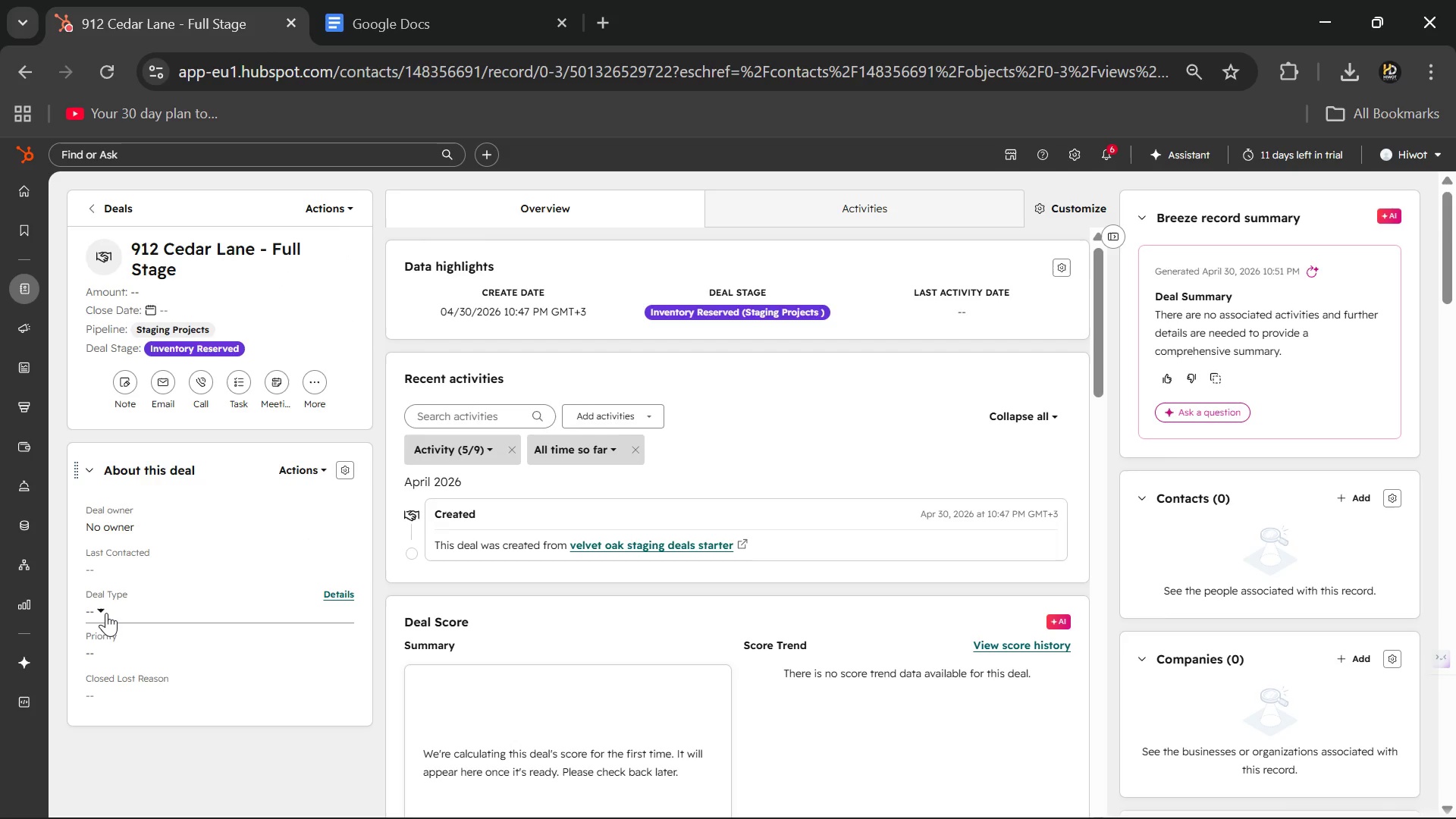 
left_click([102, 612])
 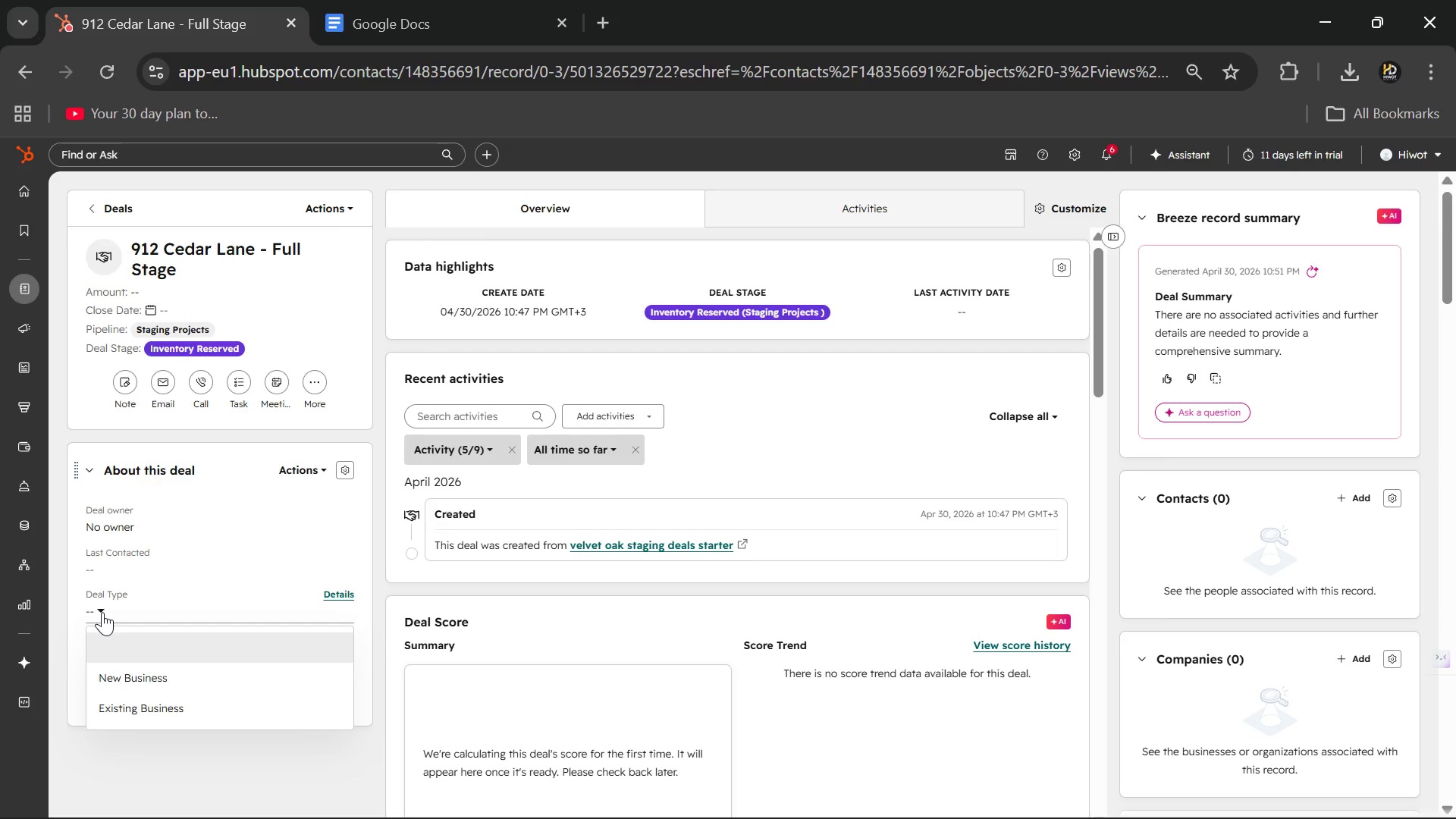 
left_click([102, 612])
 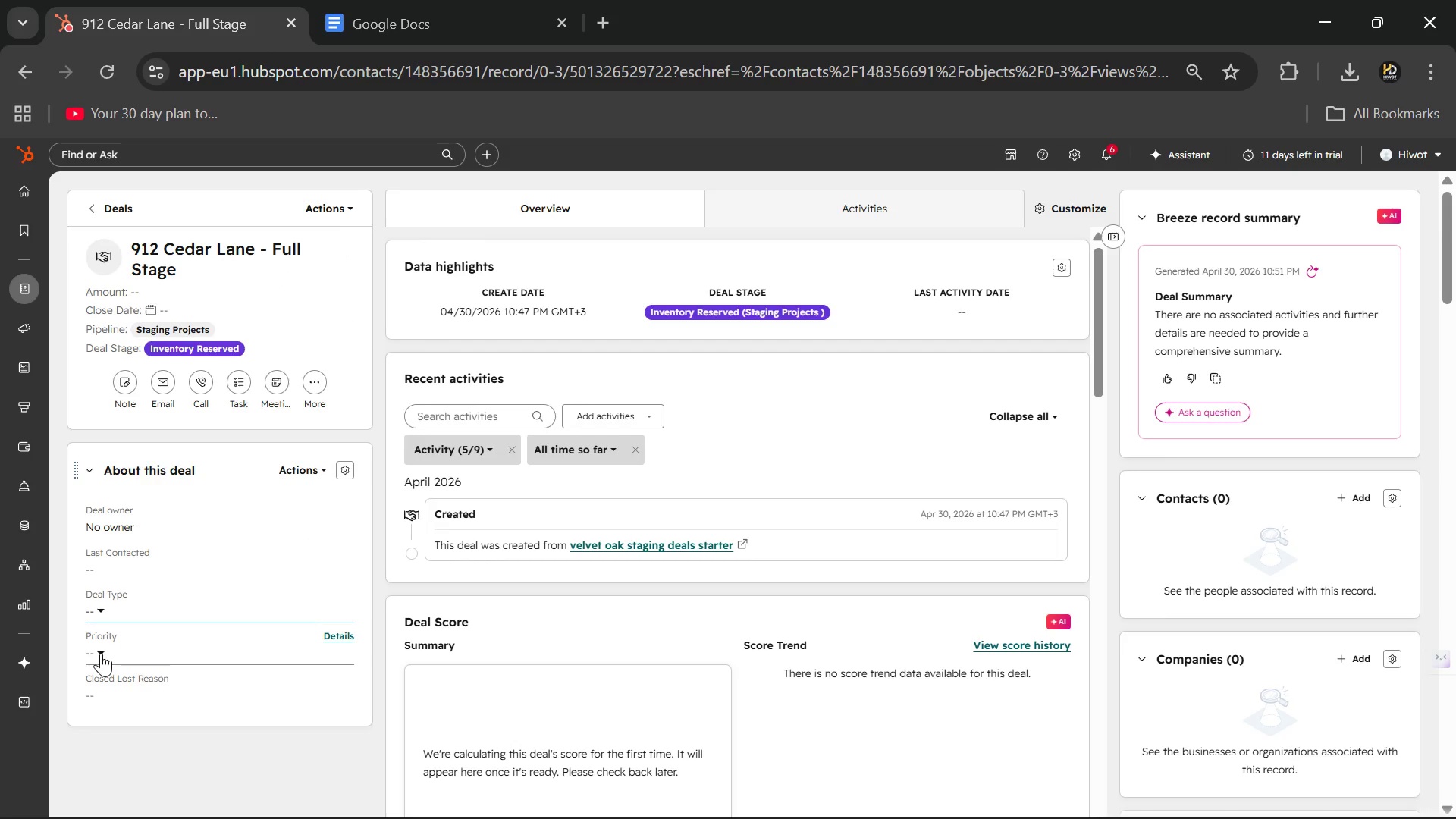 
left_click([101, 653])
 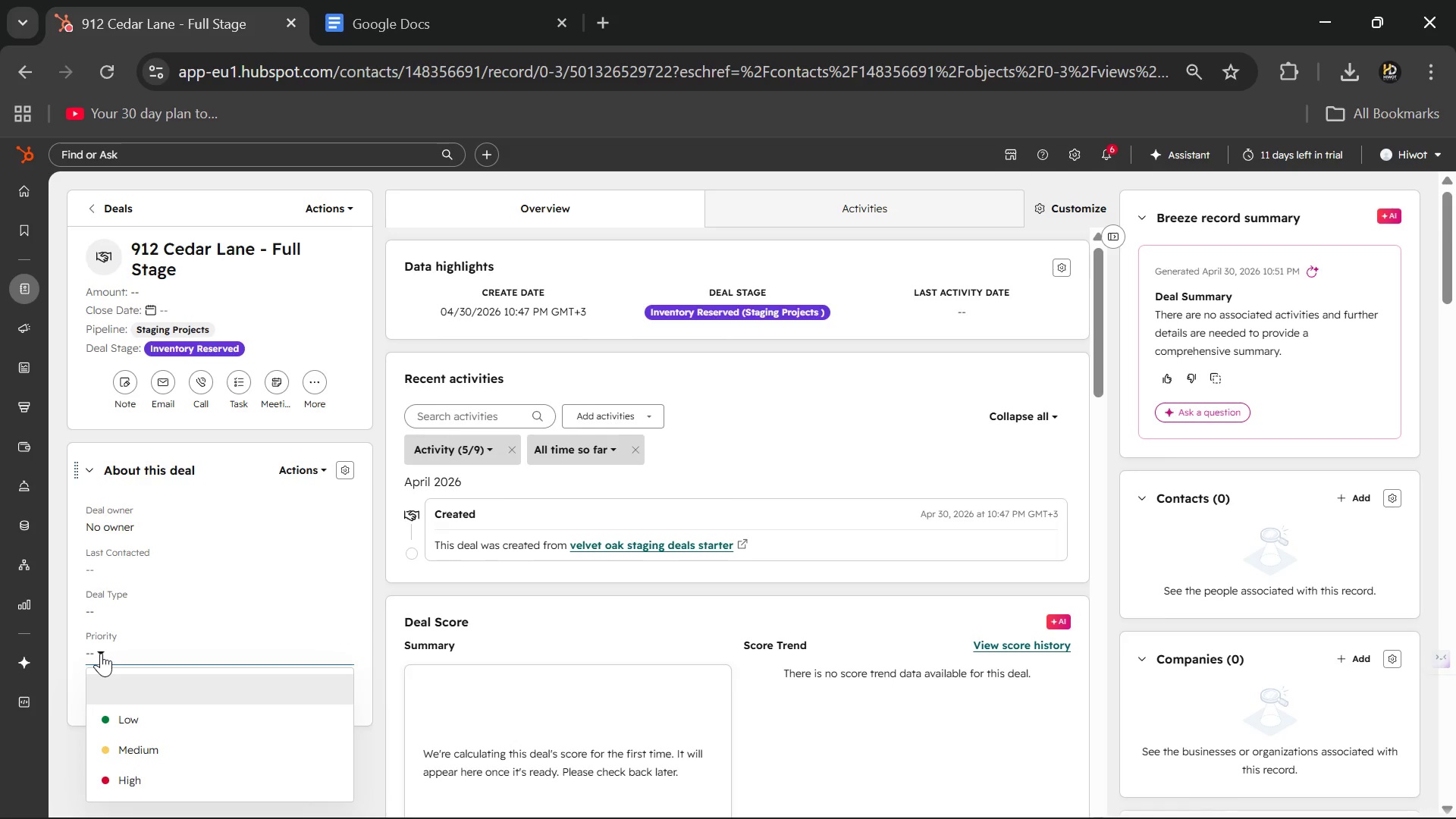 
left_click([101, 653])
 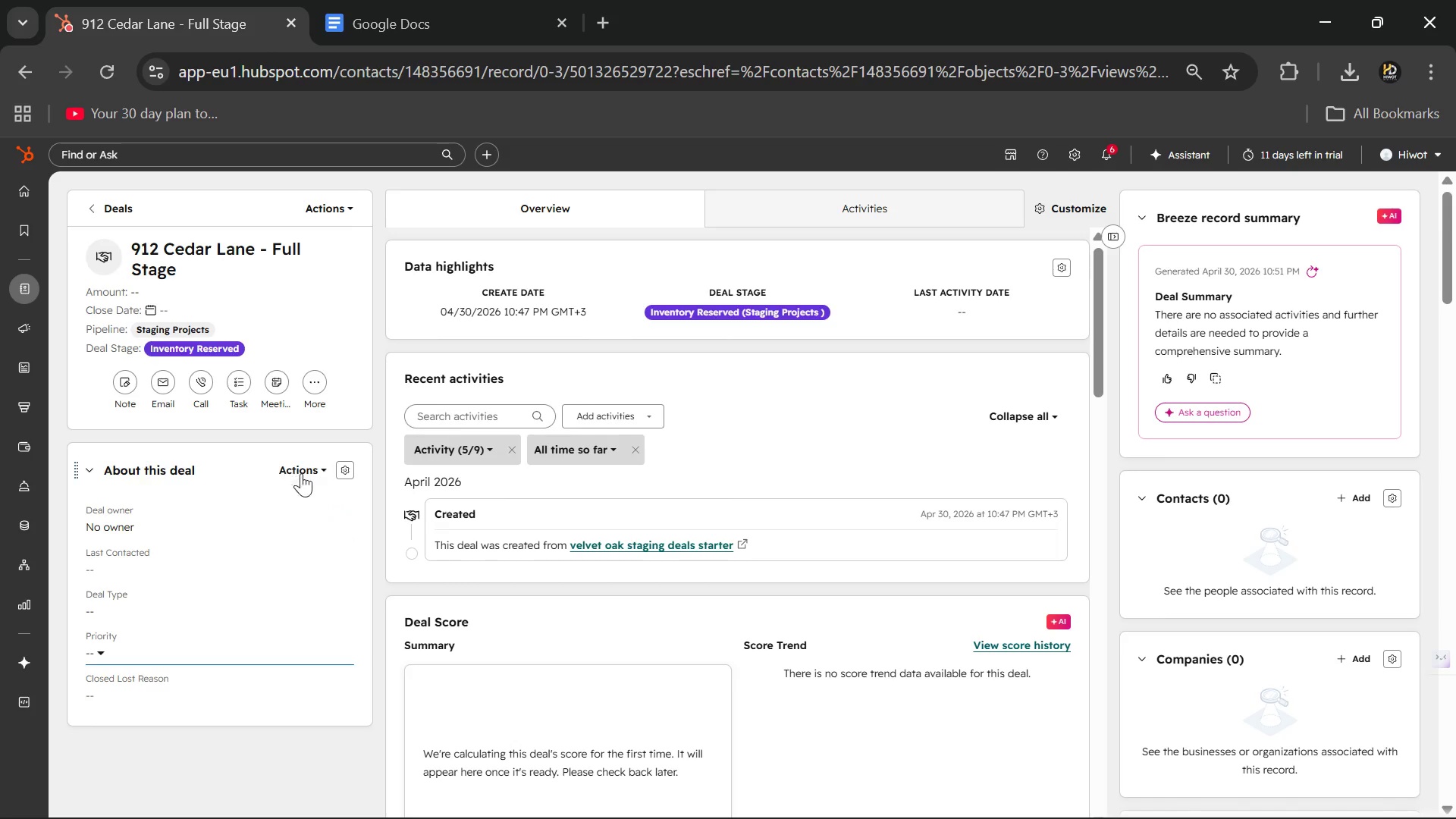 
left_click([306, 469])
 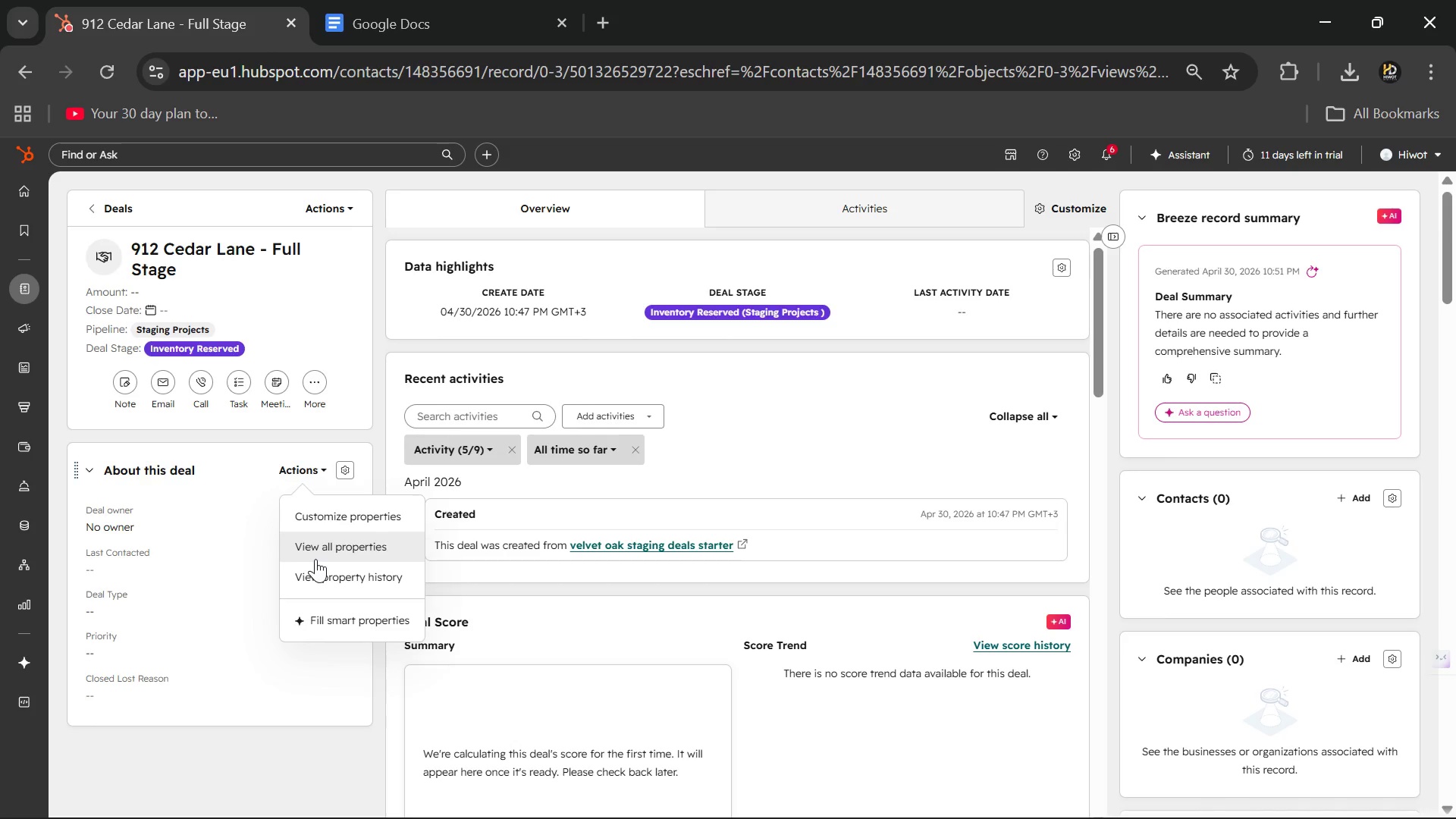 
left_click([316, 557])
 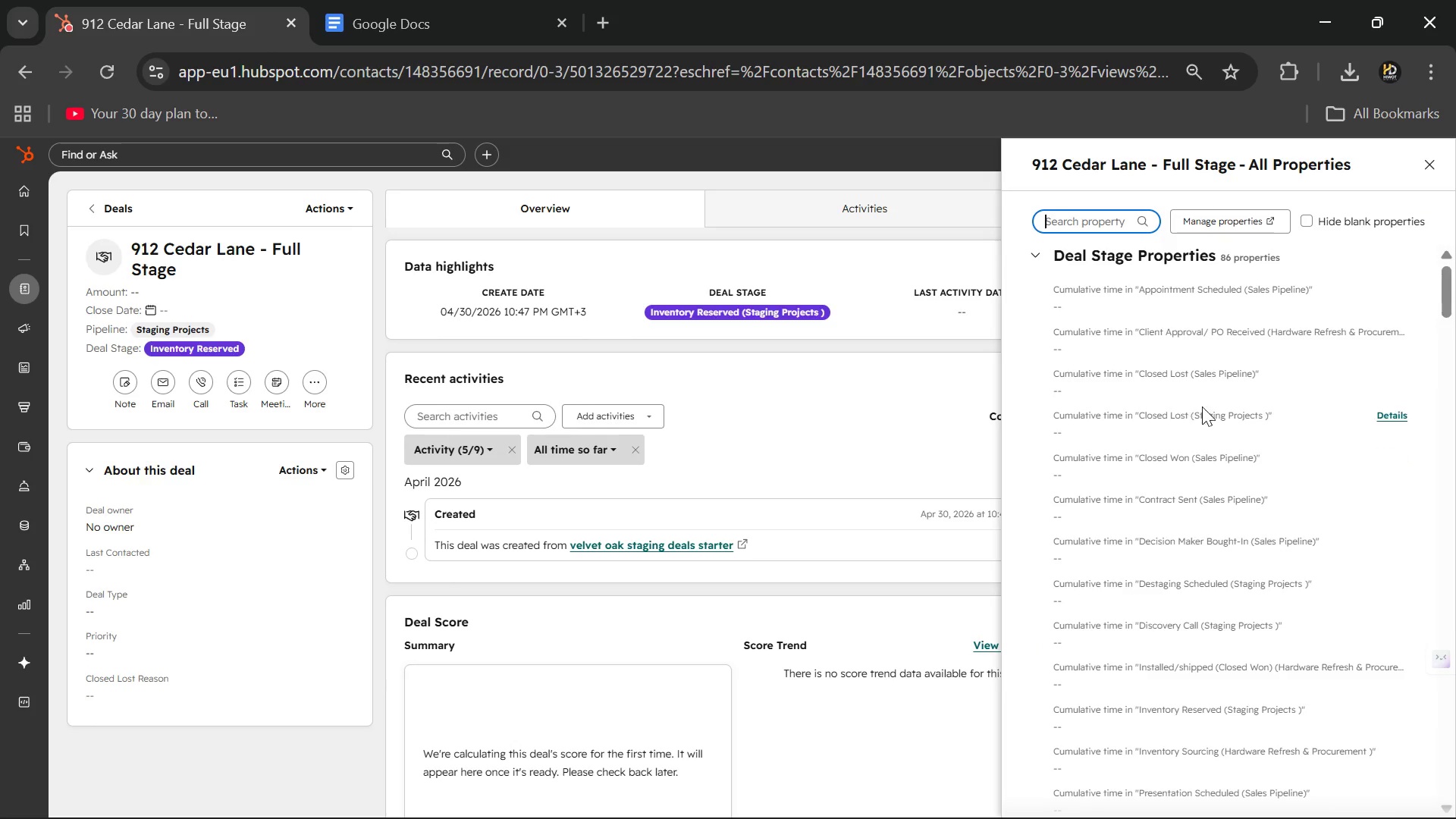 
scroll: coordinate [1106, 359], scroll_direction: down, amount: 5.0
 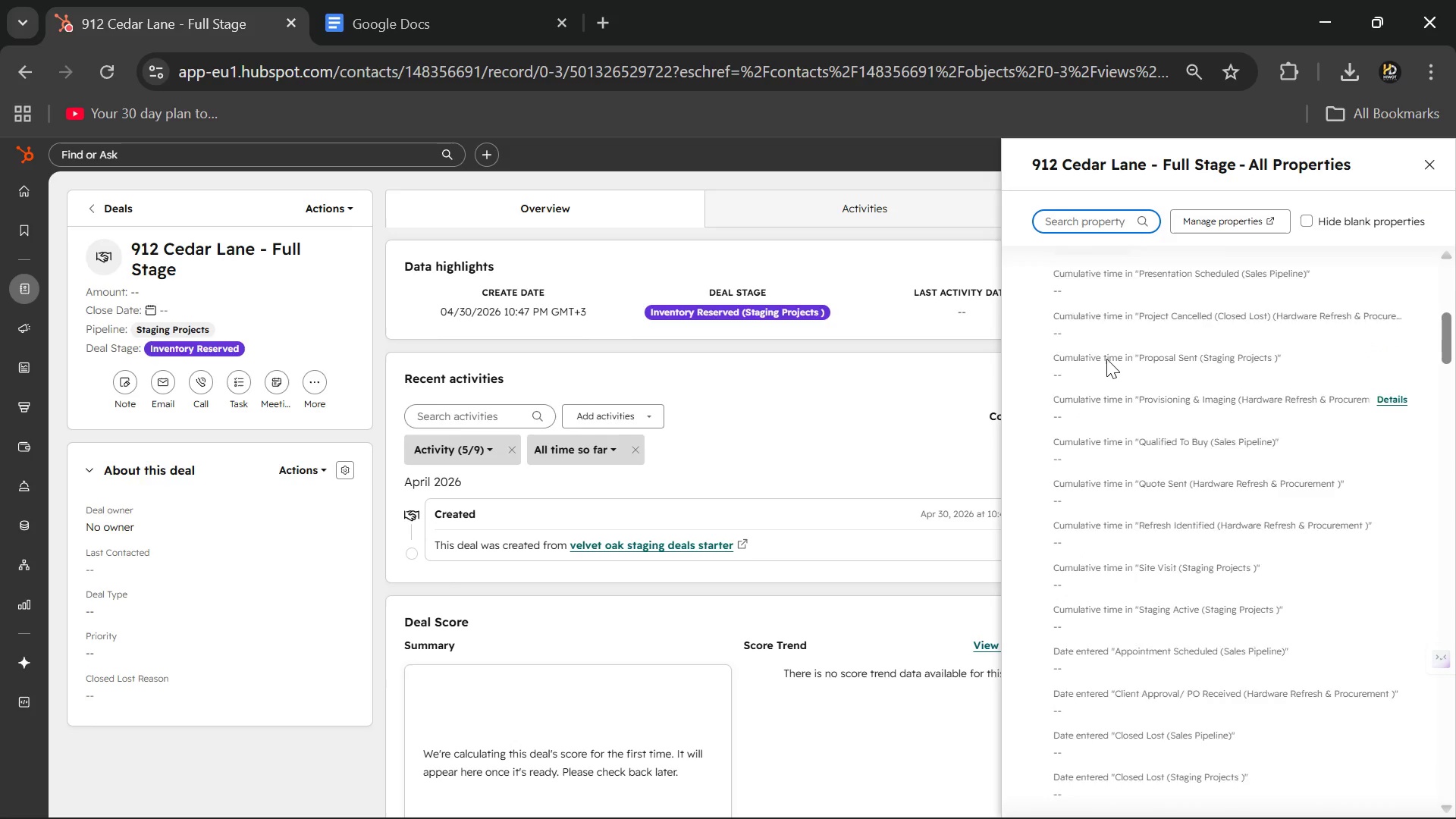 
scroll: coordinate [1106, 359], scroll_direction: up, amount: 7.0
 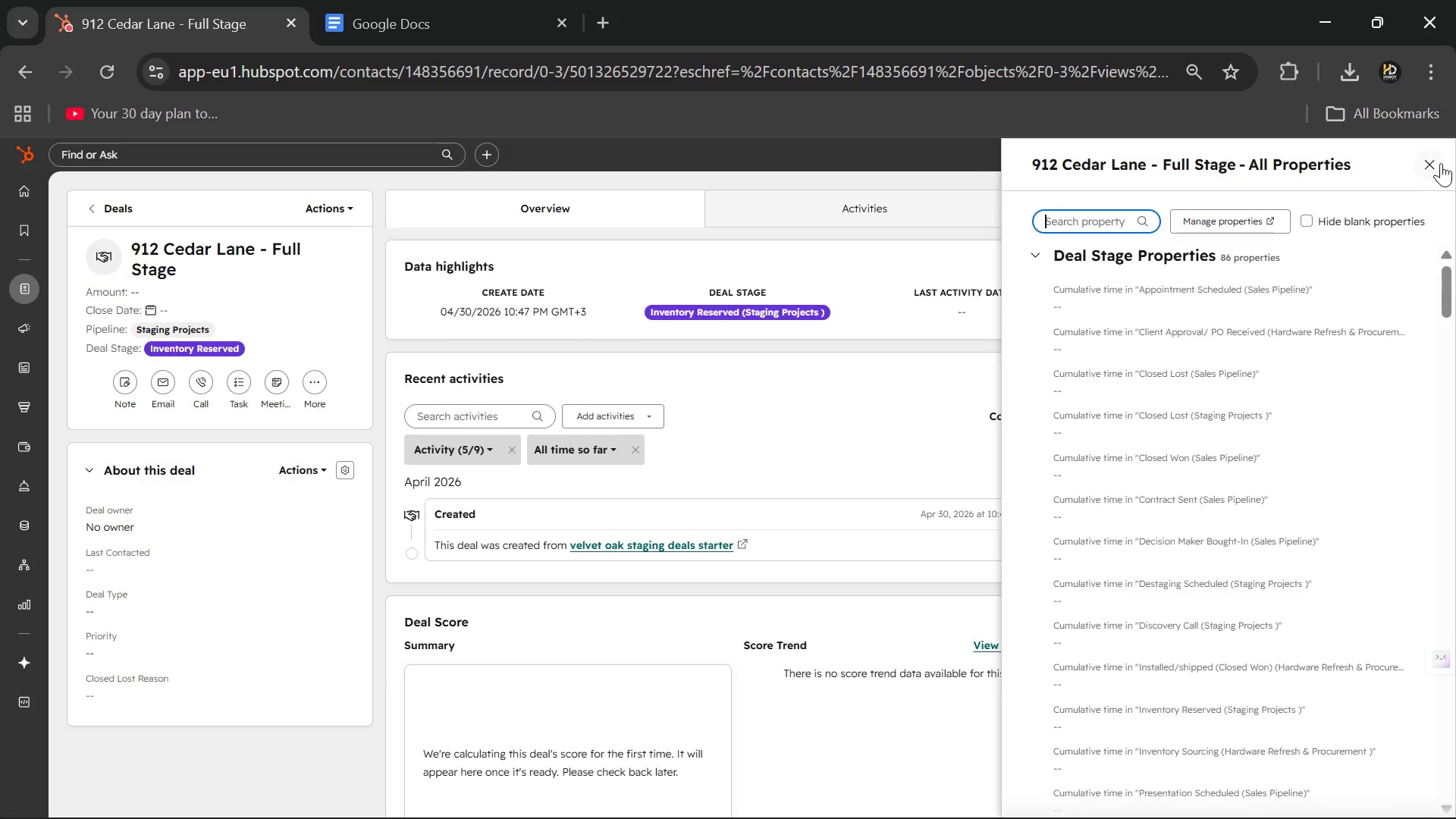 
left_click([1440, 163])
 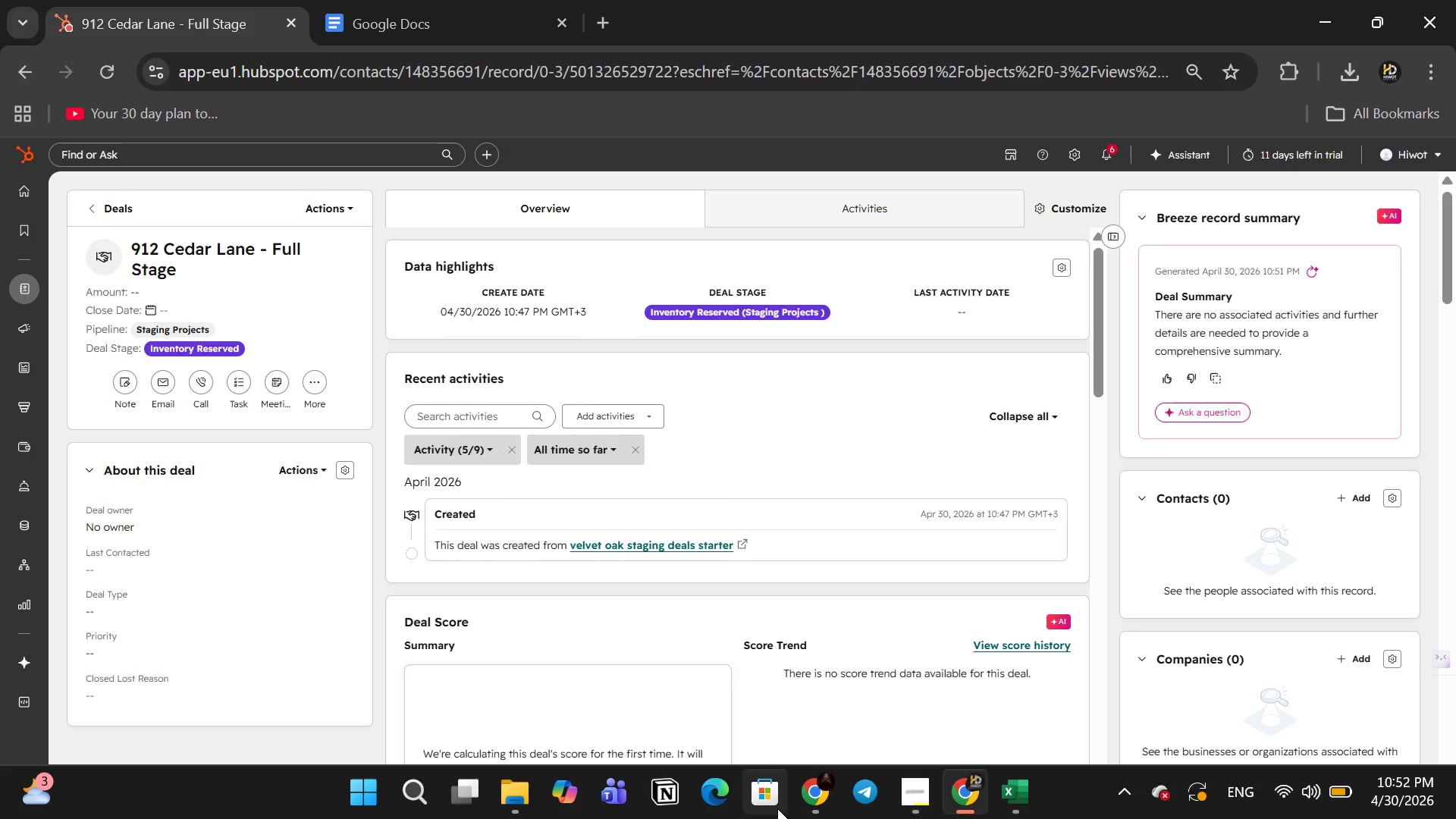 
wait(10.86)
 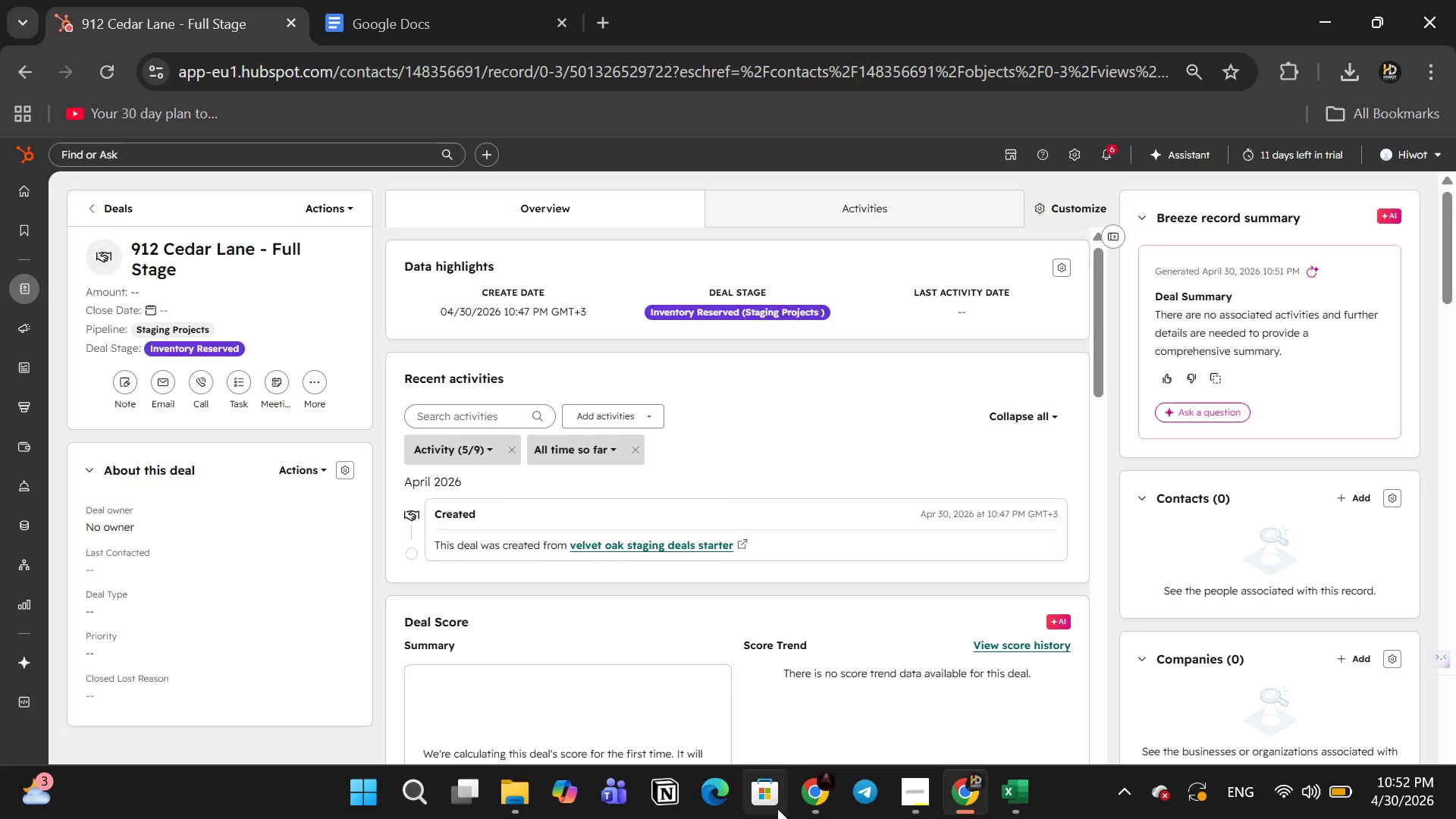 
mouse_move([2, 328])
 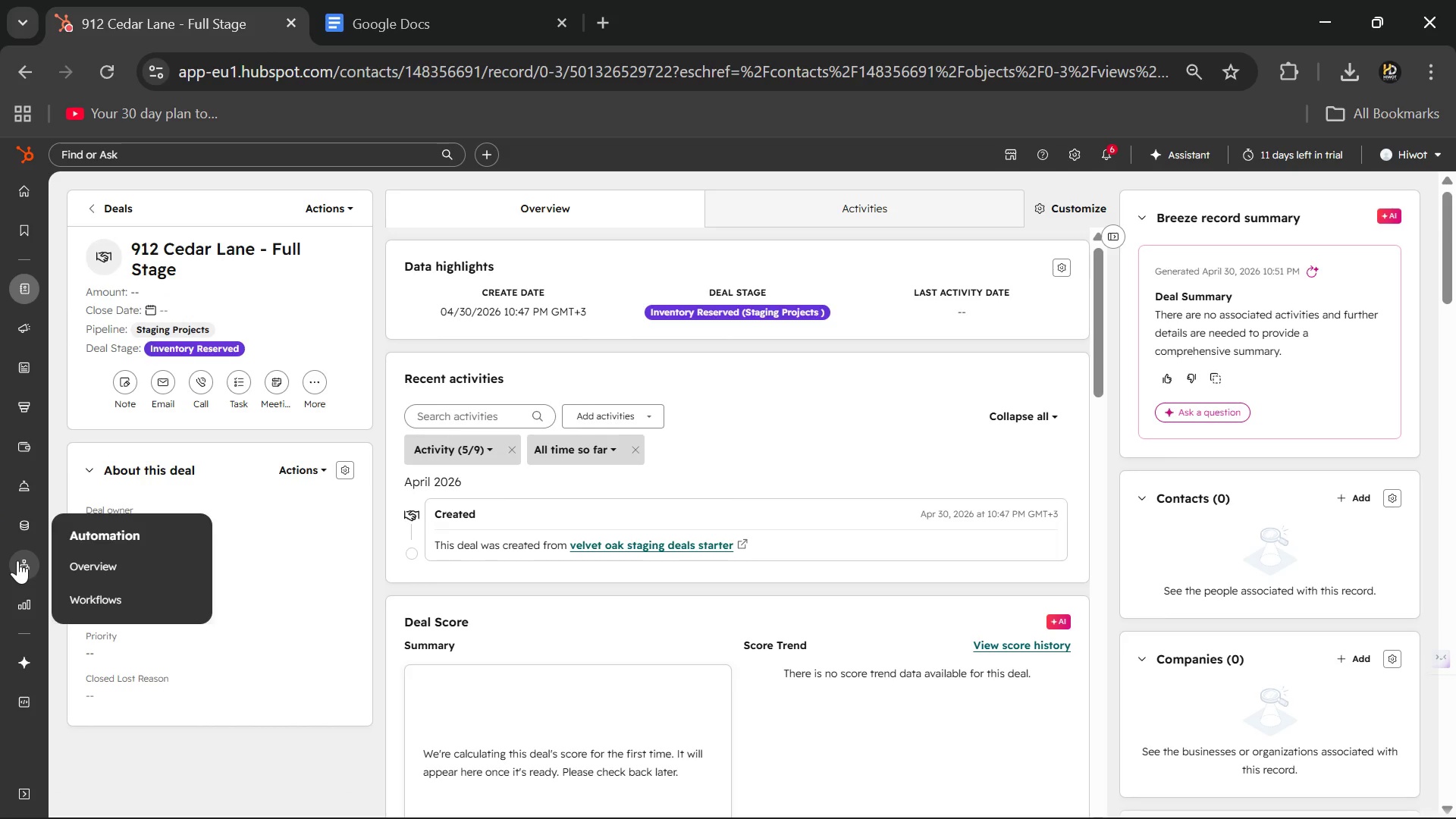 
wait(7.08)
 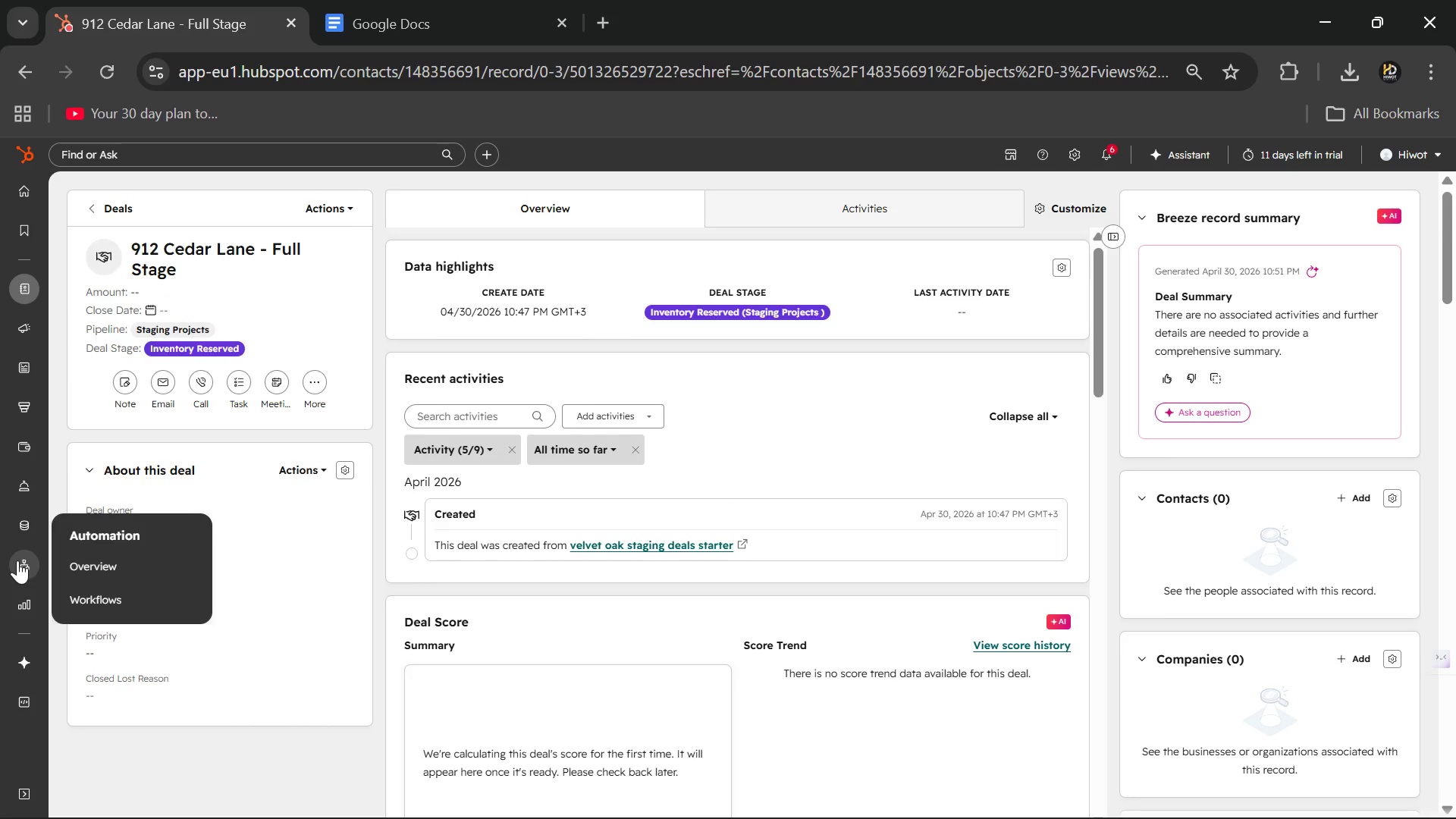 
left_click([102, 596])
 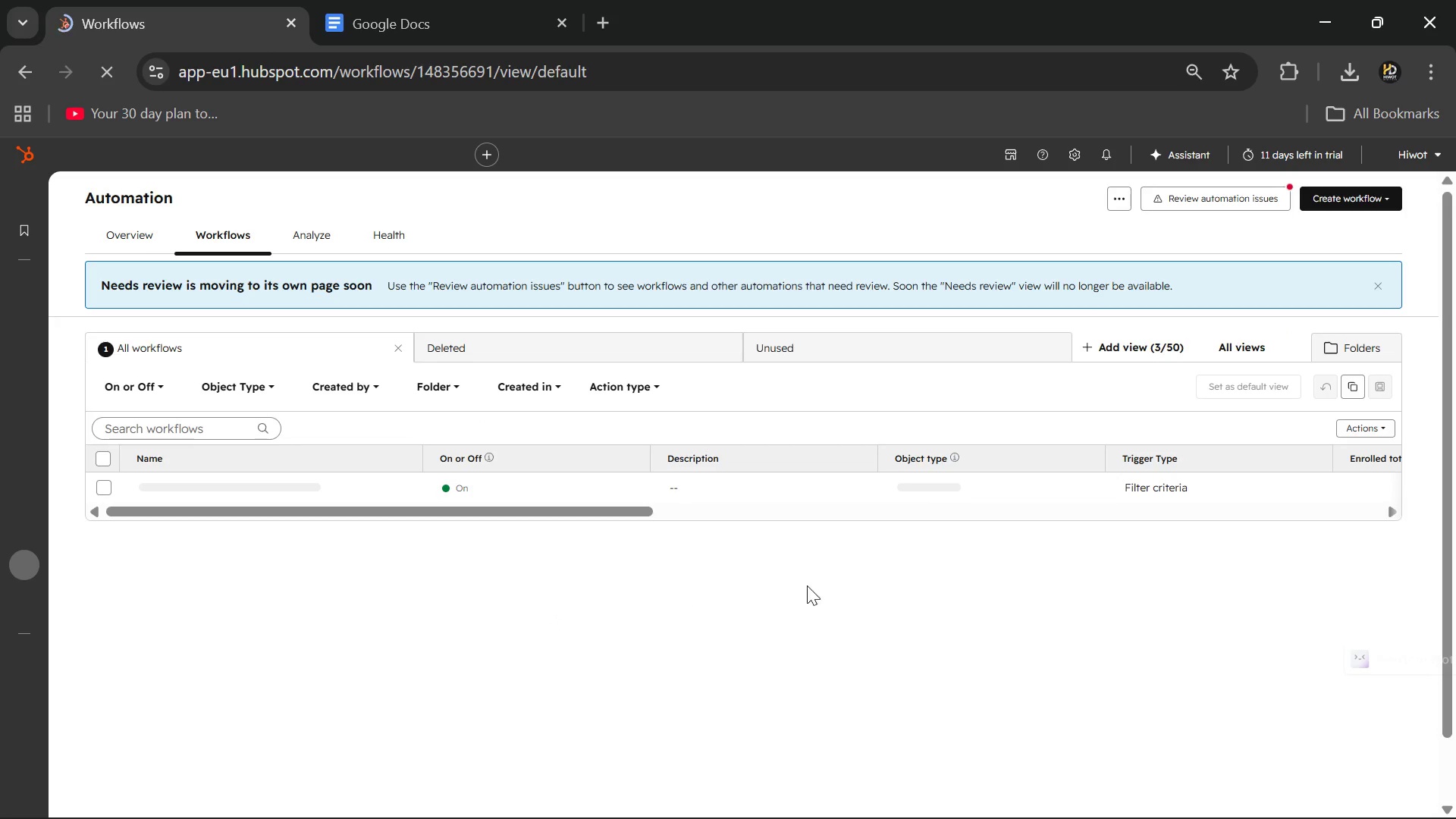 
wait(5.88)
 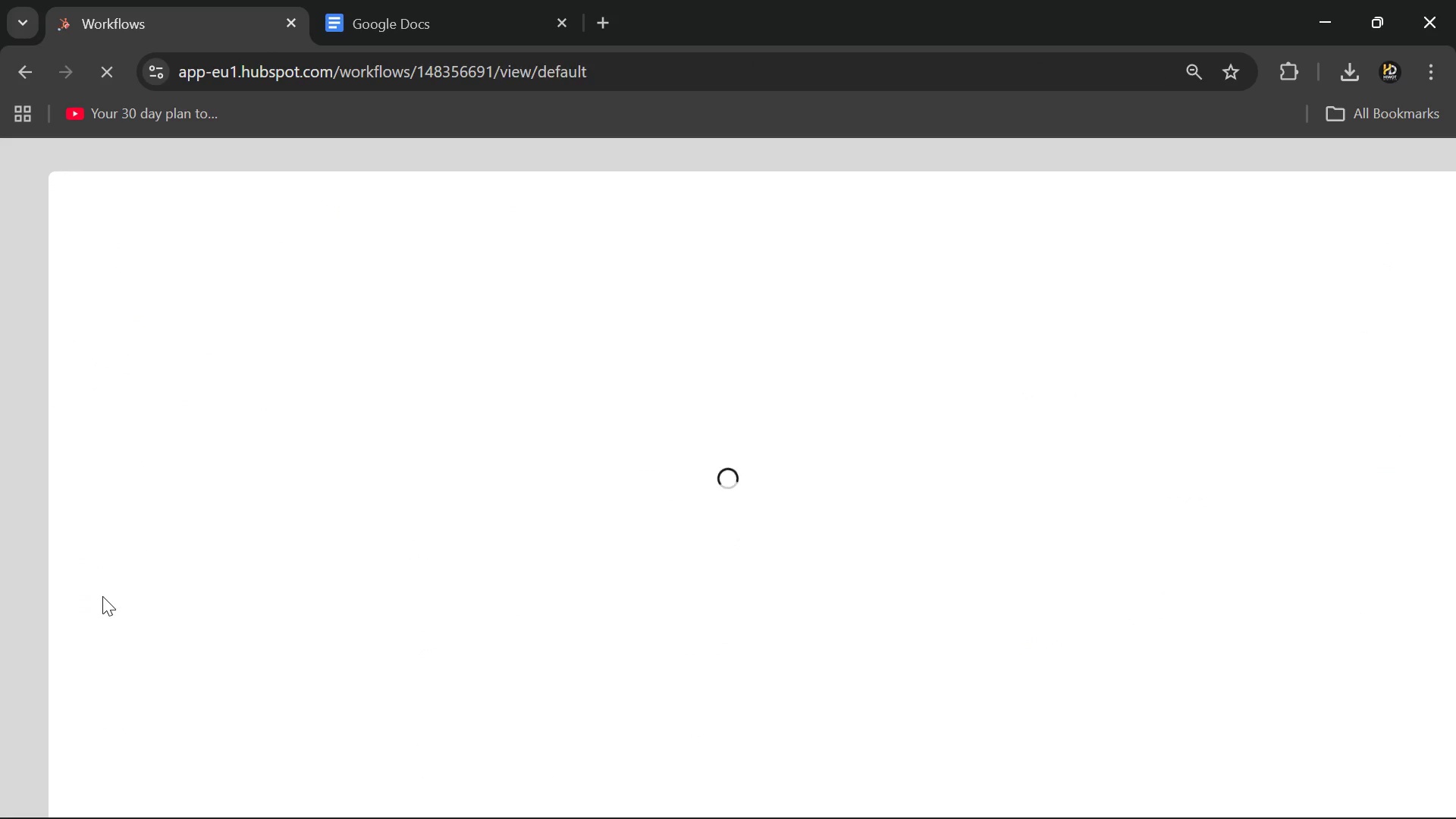 
left_click([1376, 197])
 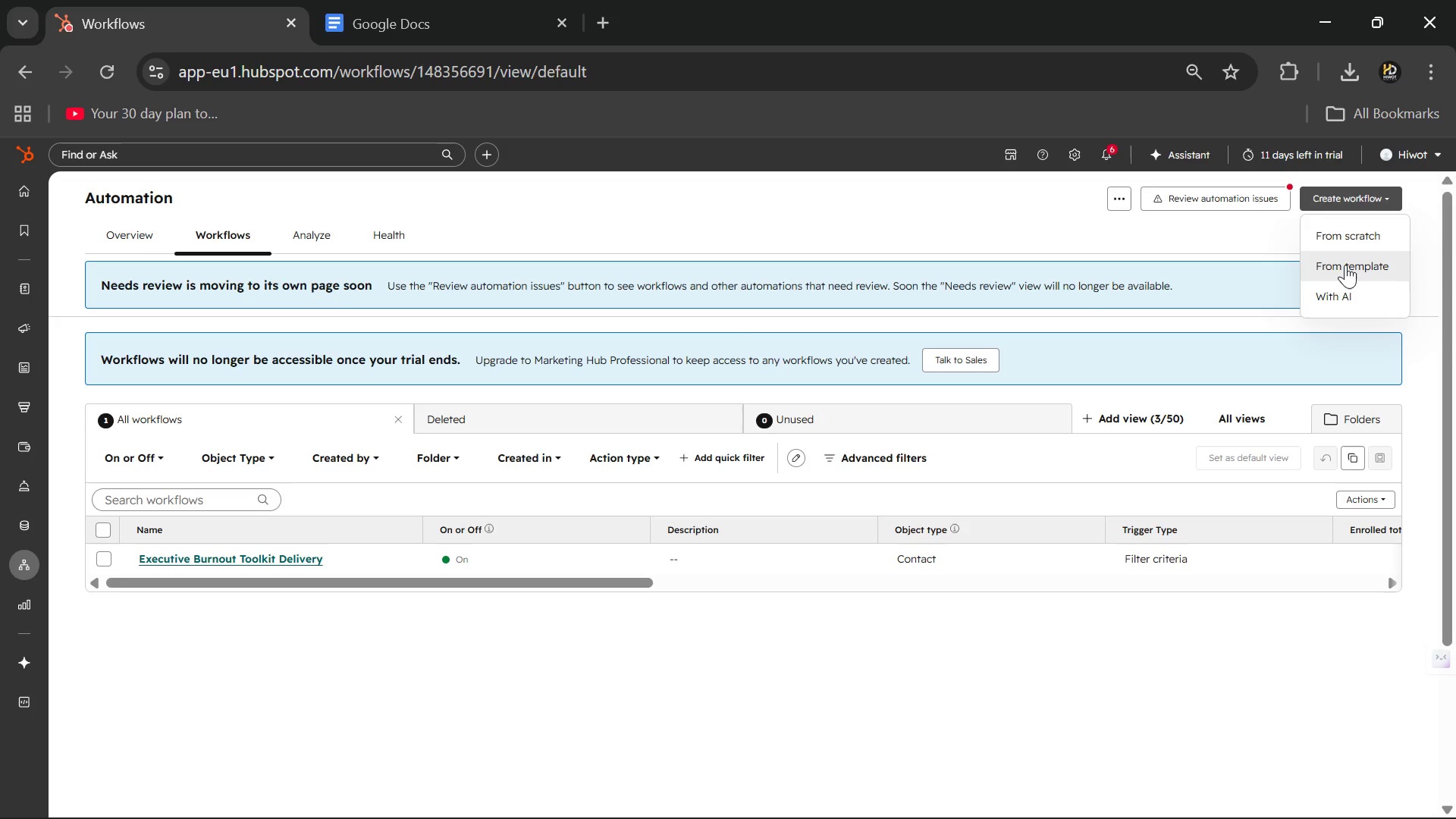 
left_click([1348, 240])
 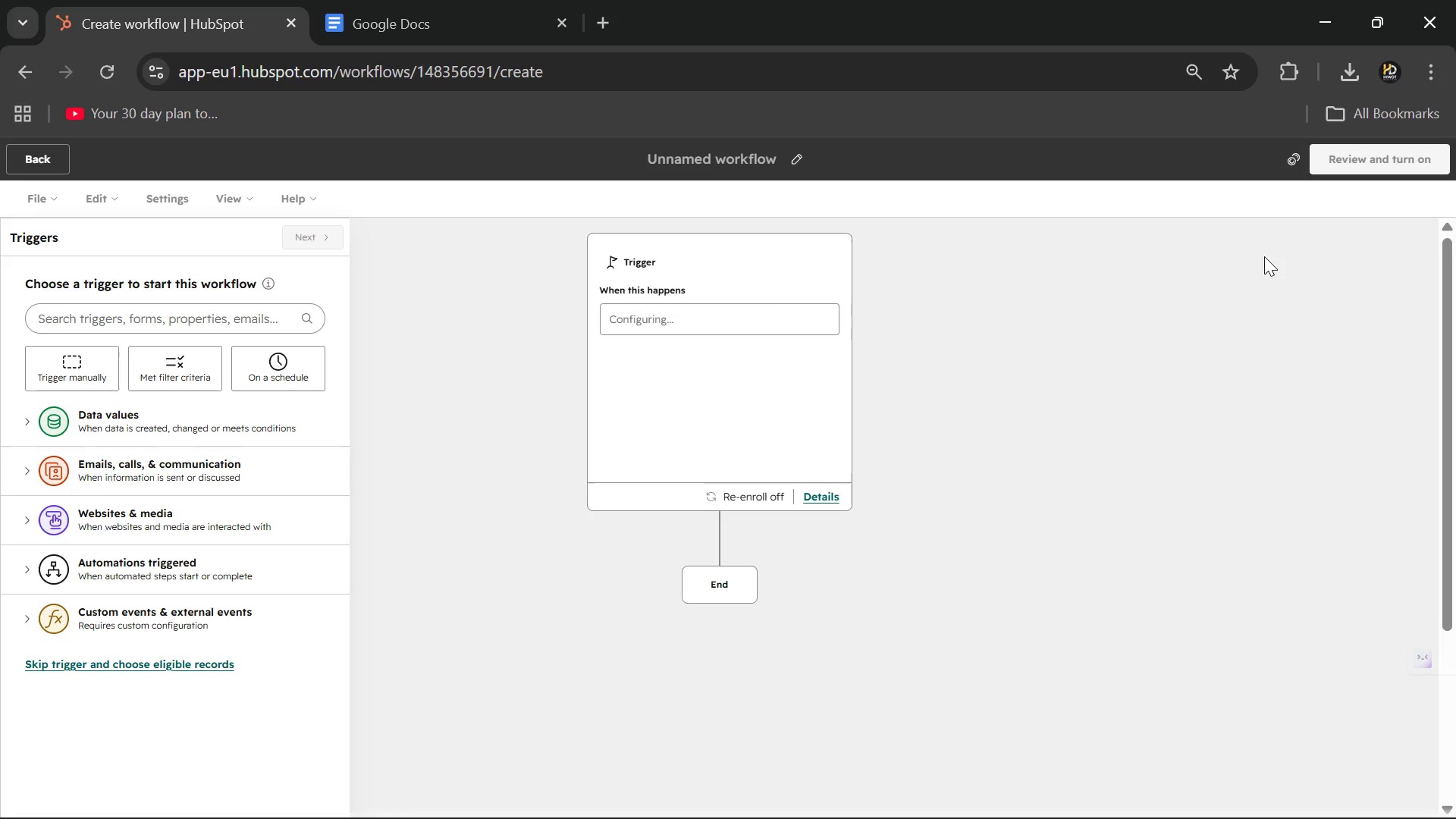 
wait(6.34)
 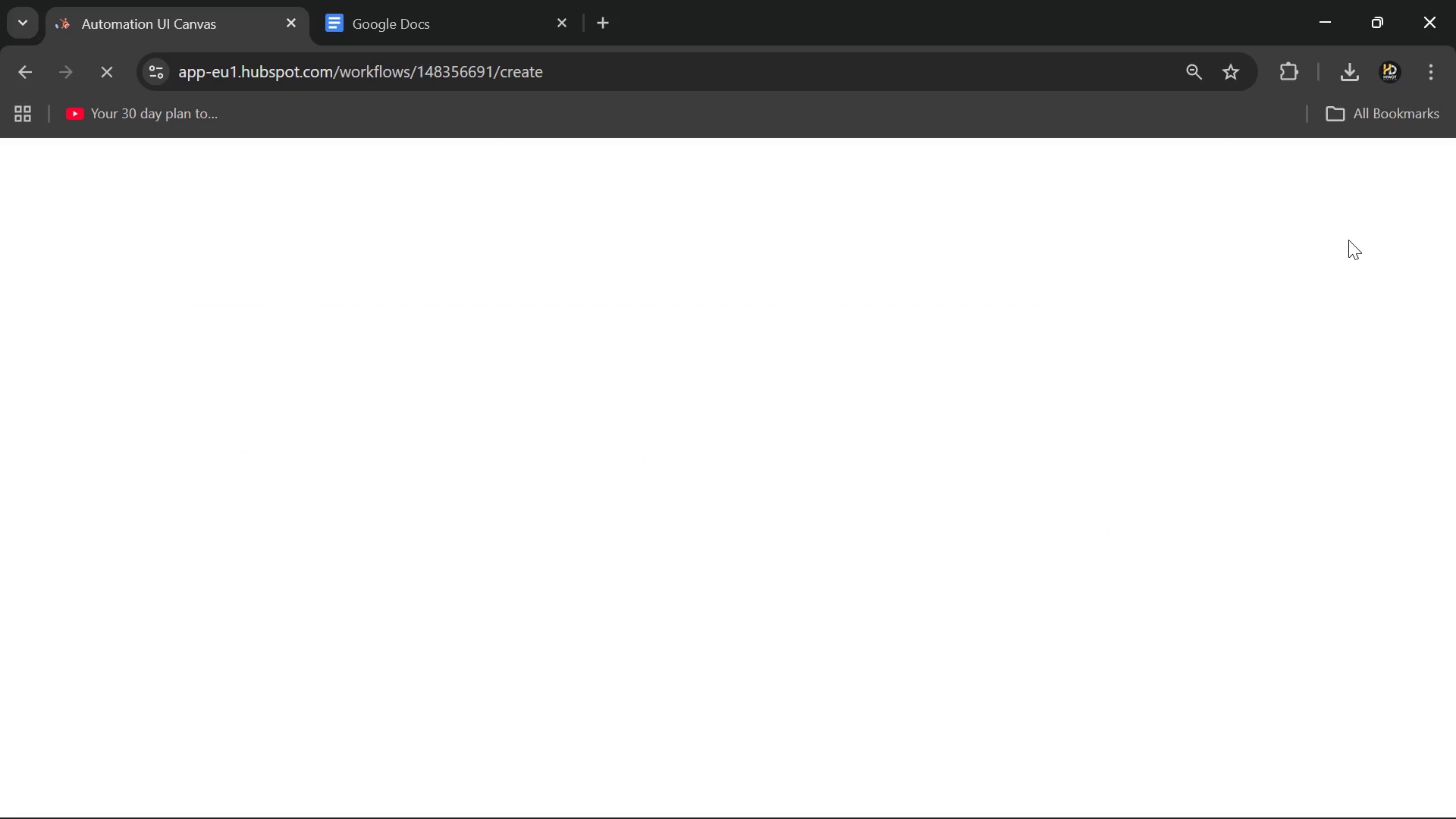 
left_click([198, 367])
 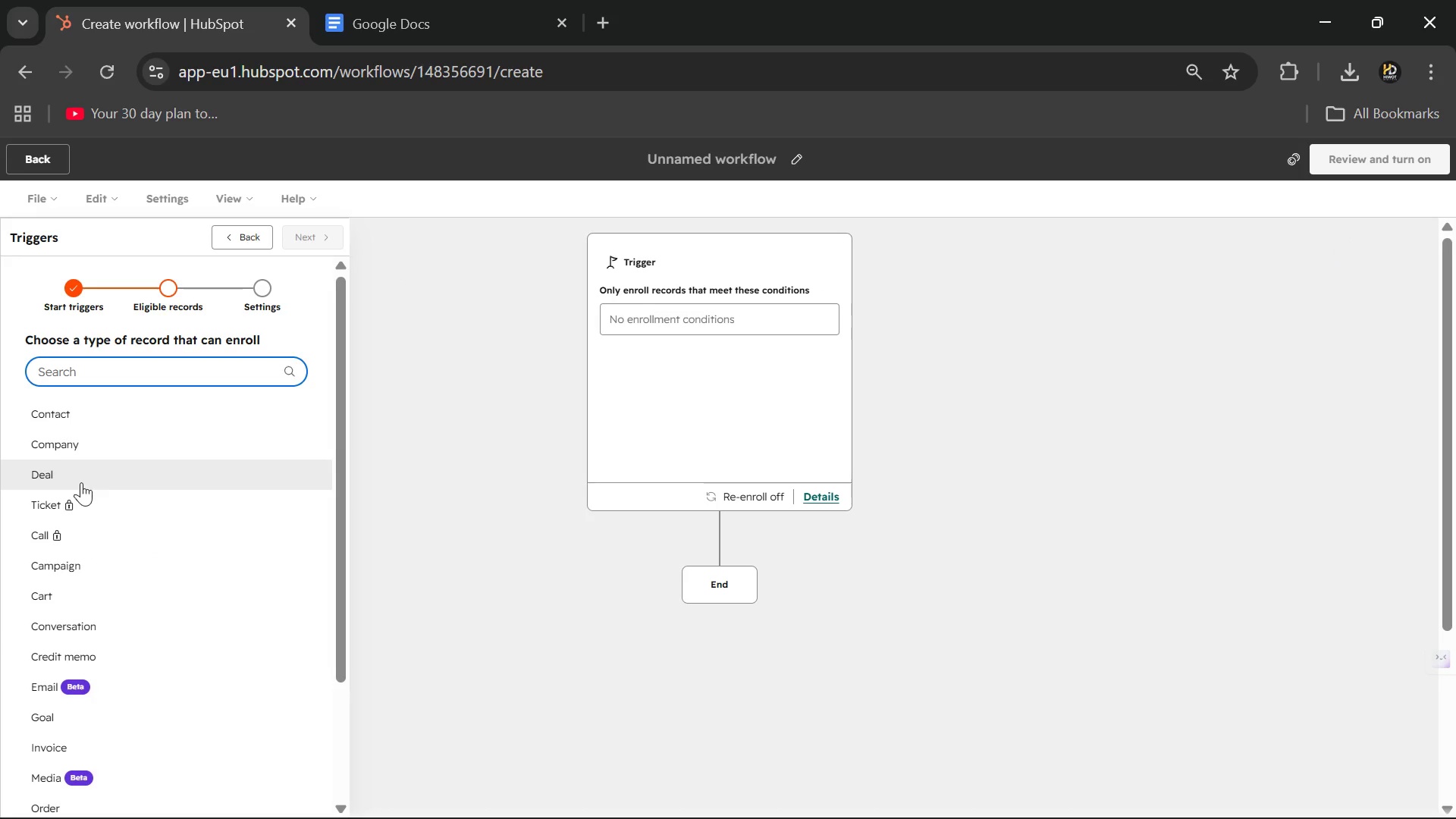 
left_click([80, 484])
 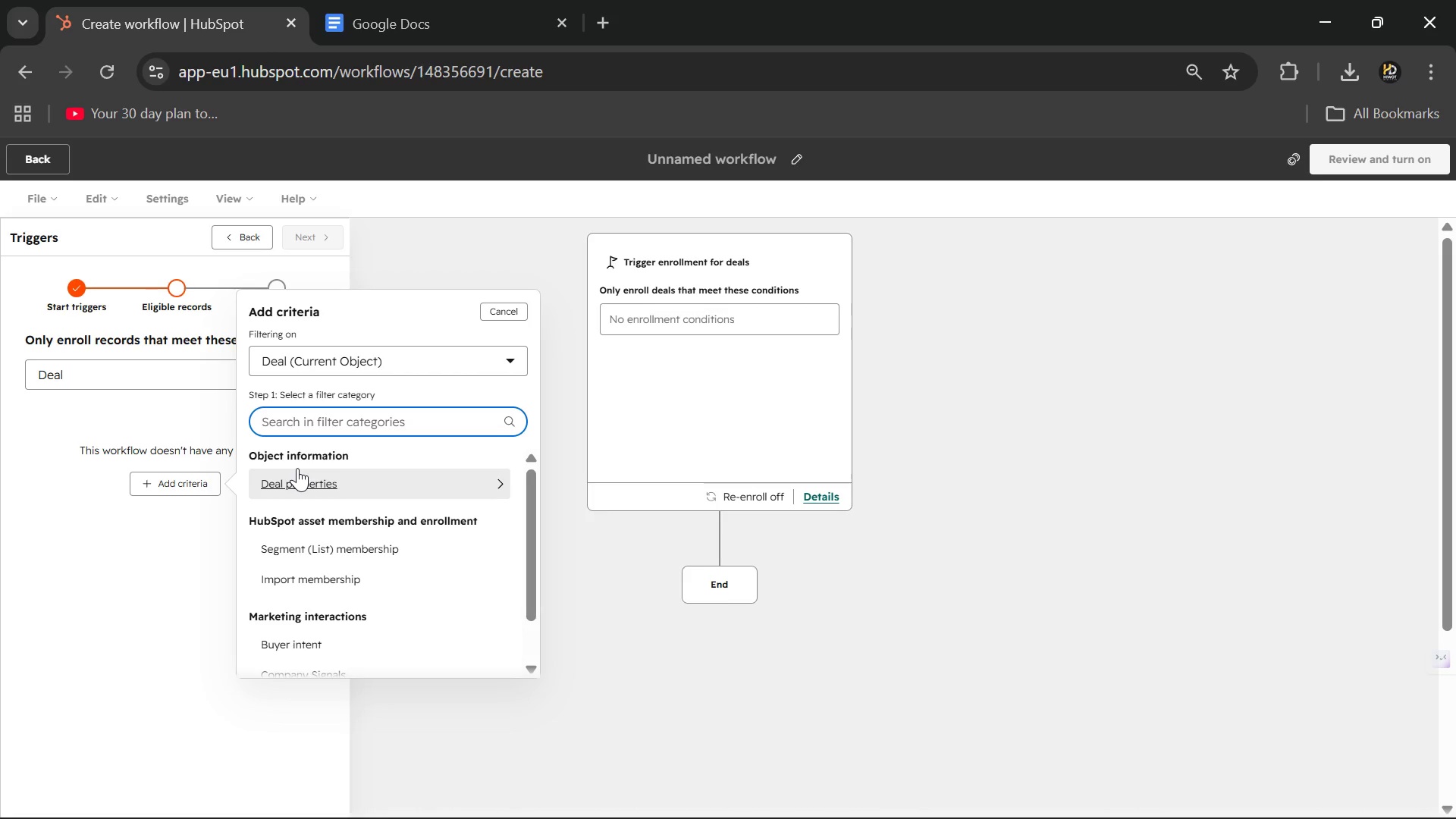 
wait(18.22)
 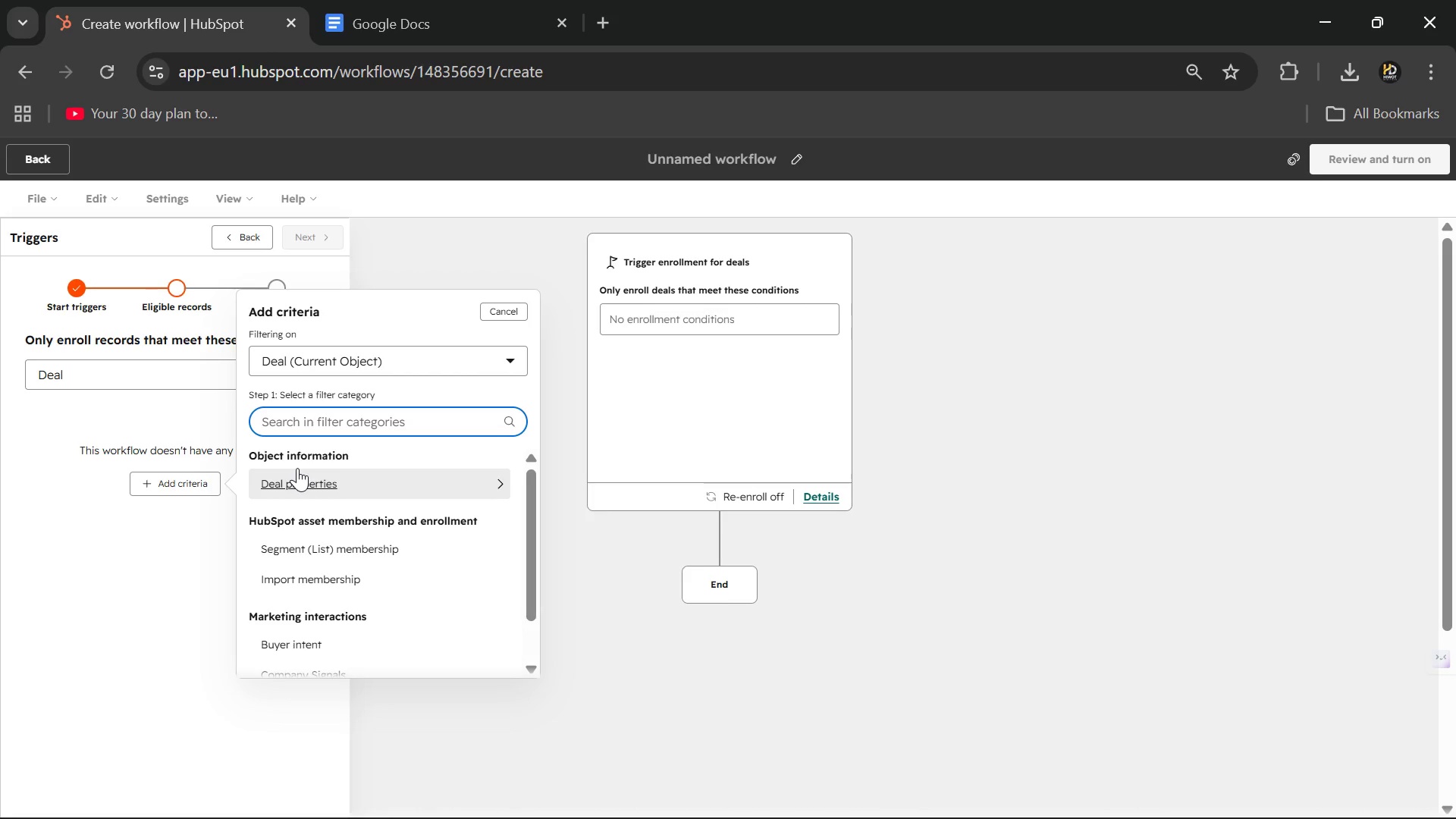 
key(CapsLock)
 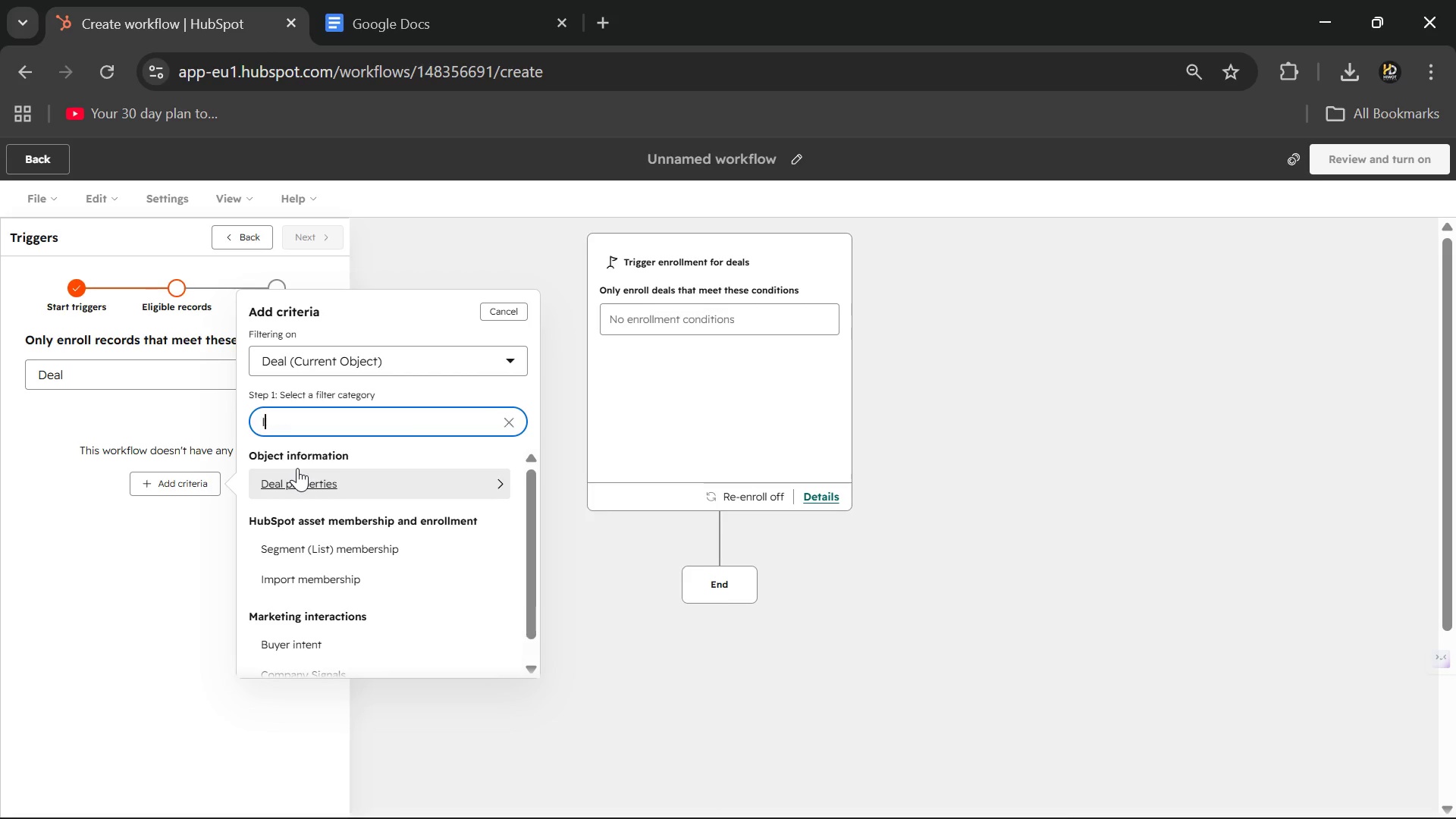 
key(I)
 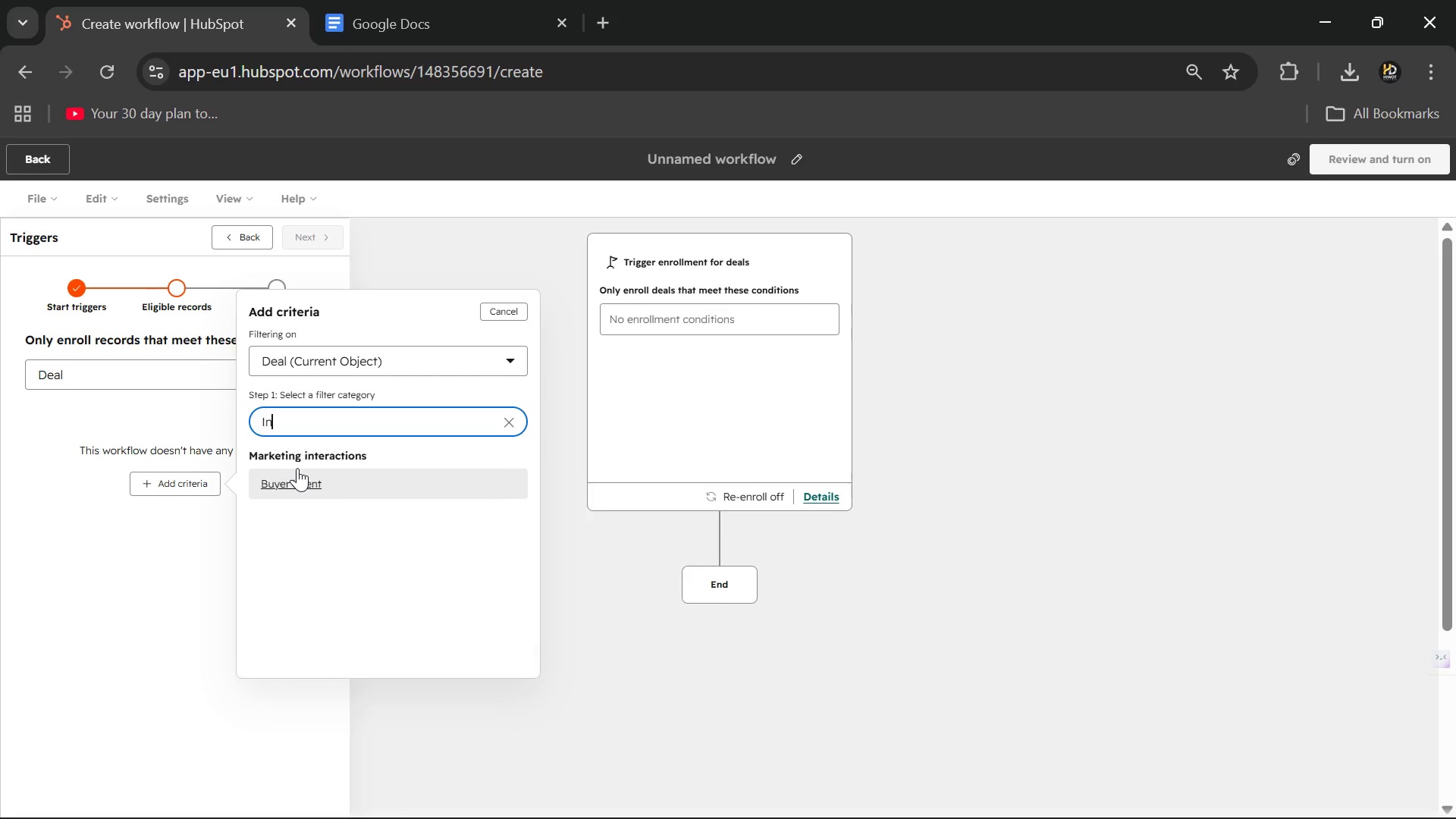 
key(CapsLock)
 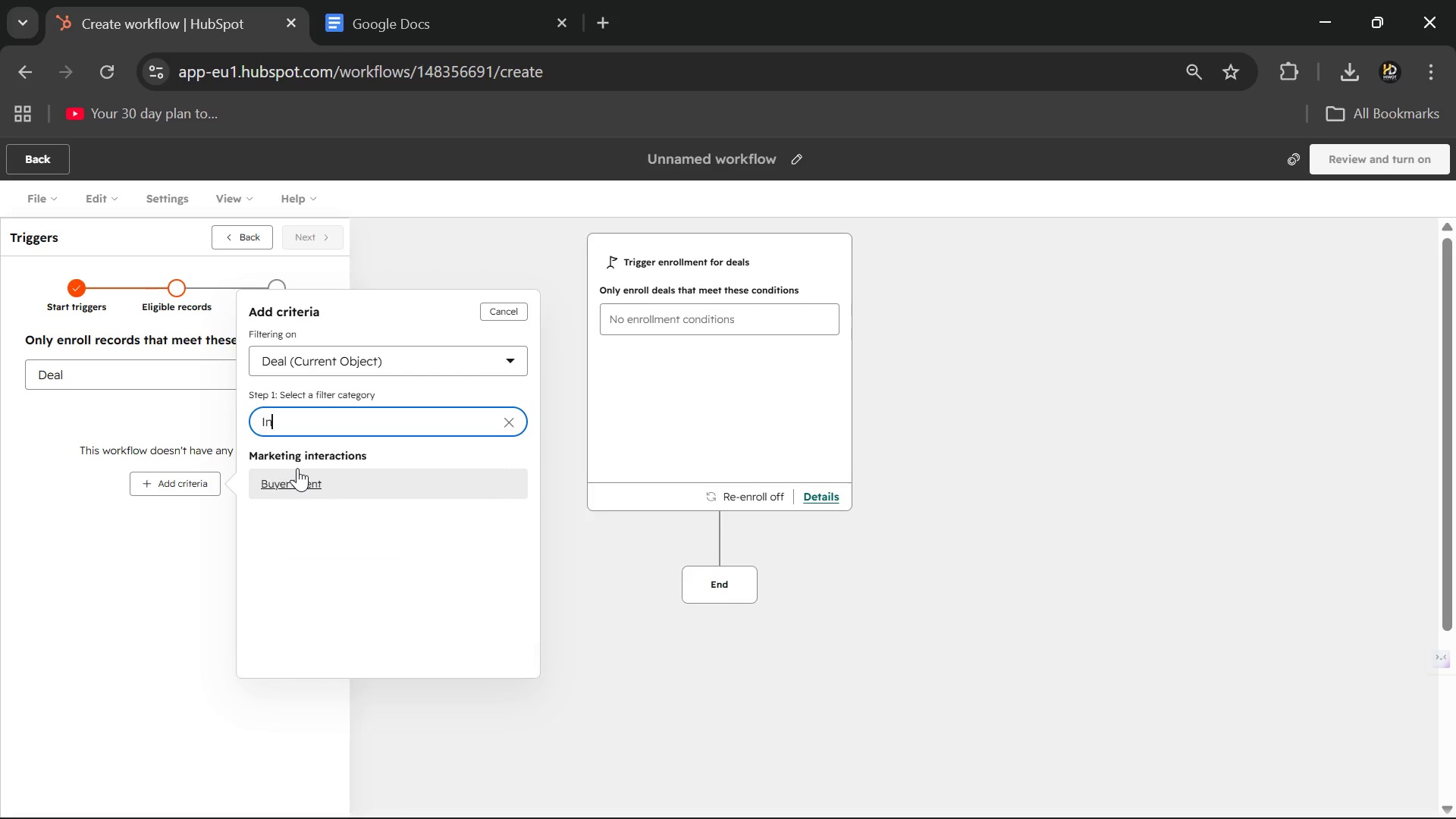 
key(N)
 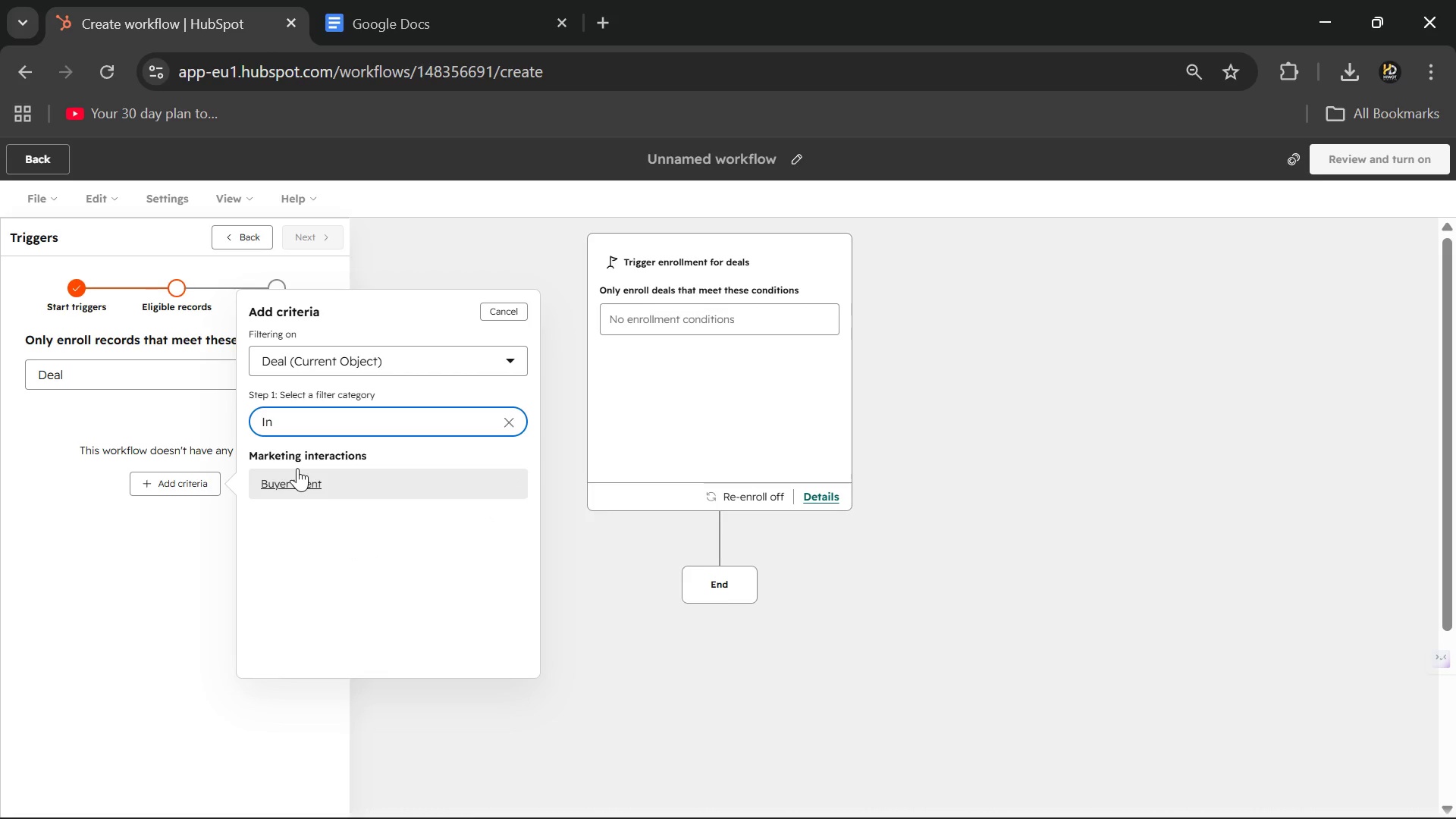 
key(Backspace)
 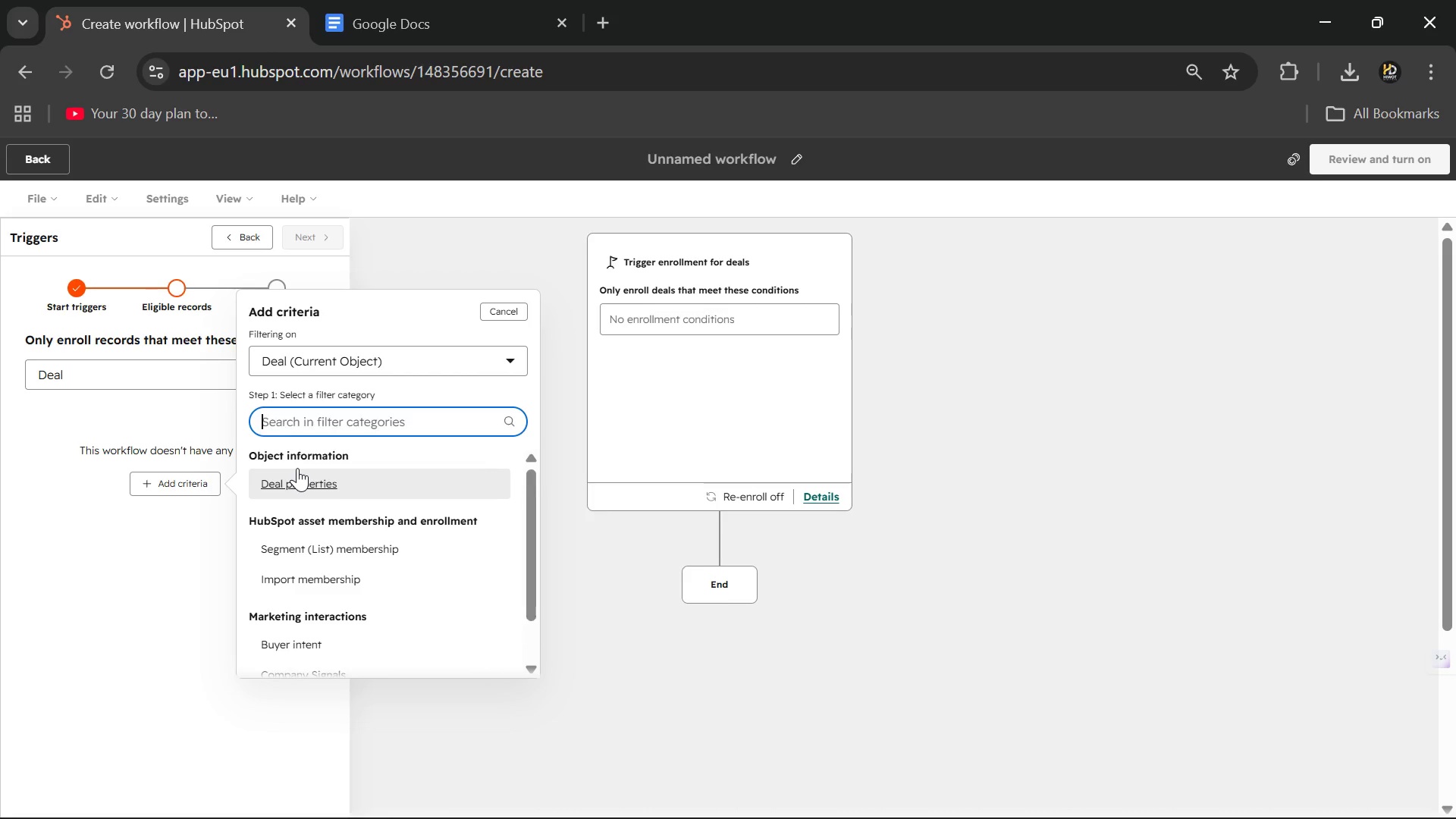 
key(Backspace)
 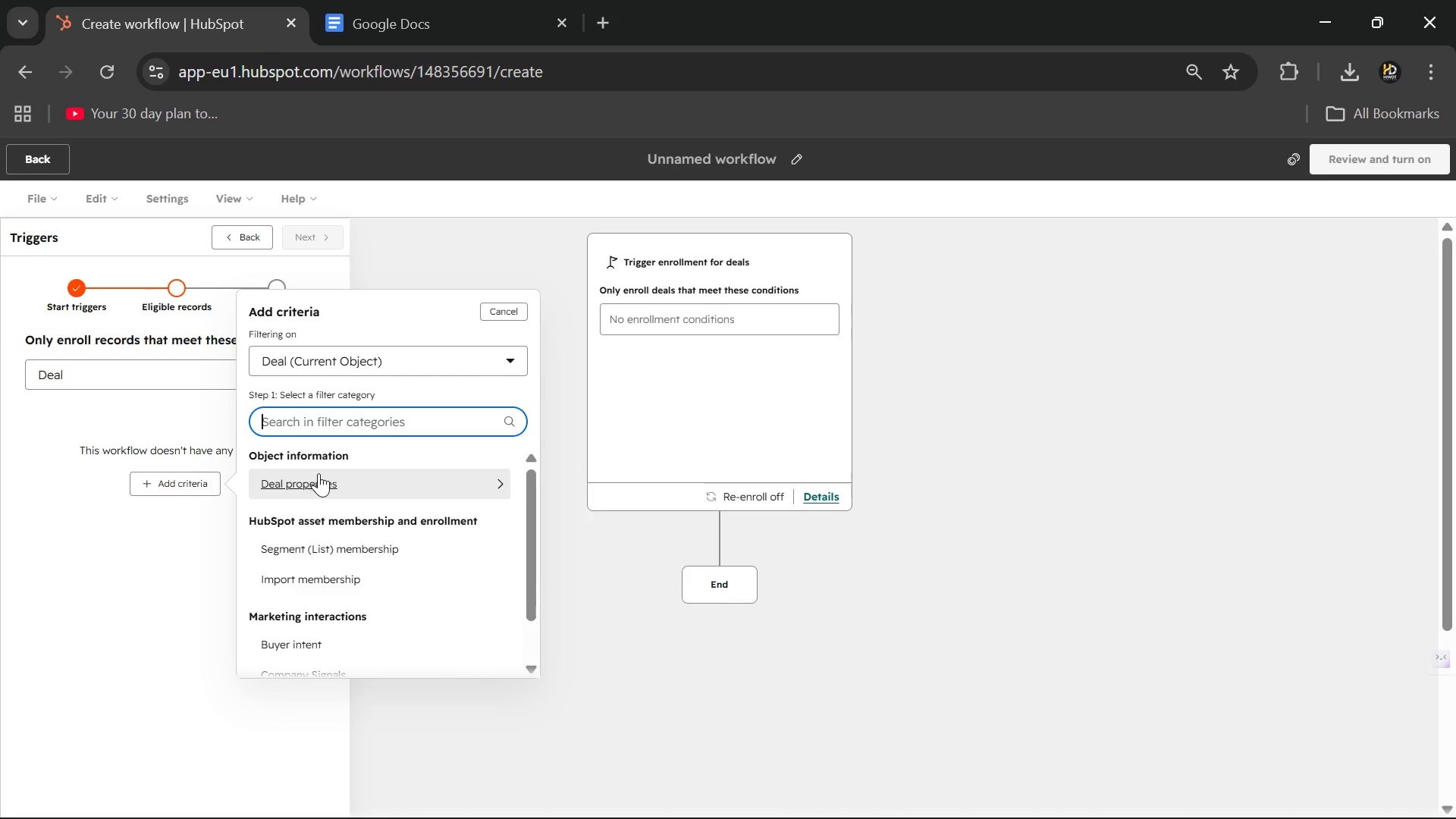 
left_click([319, 475])
 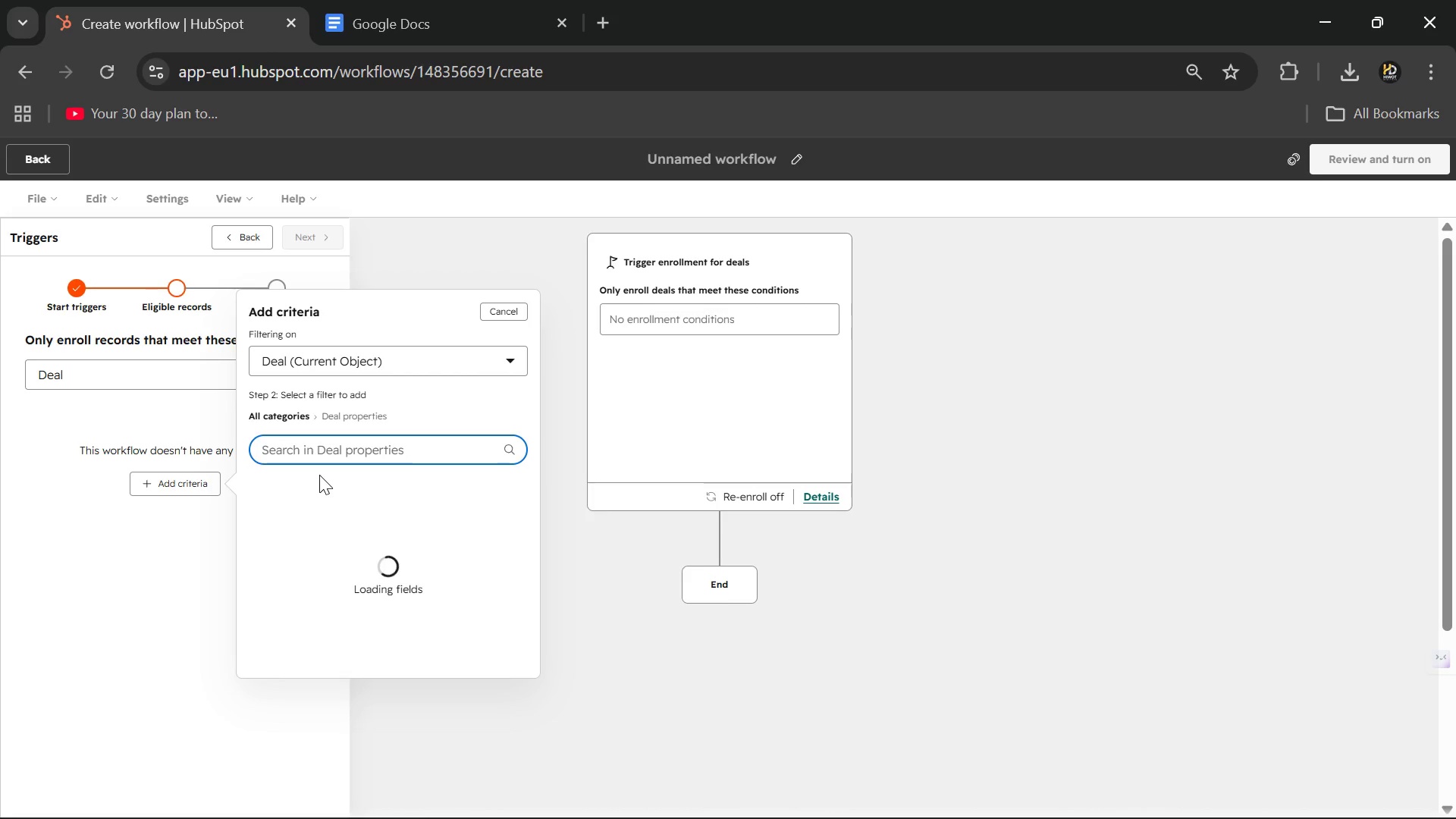 
type(Inventory Status )
 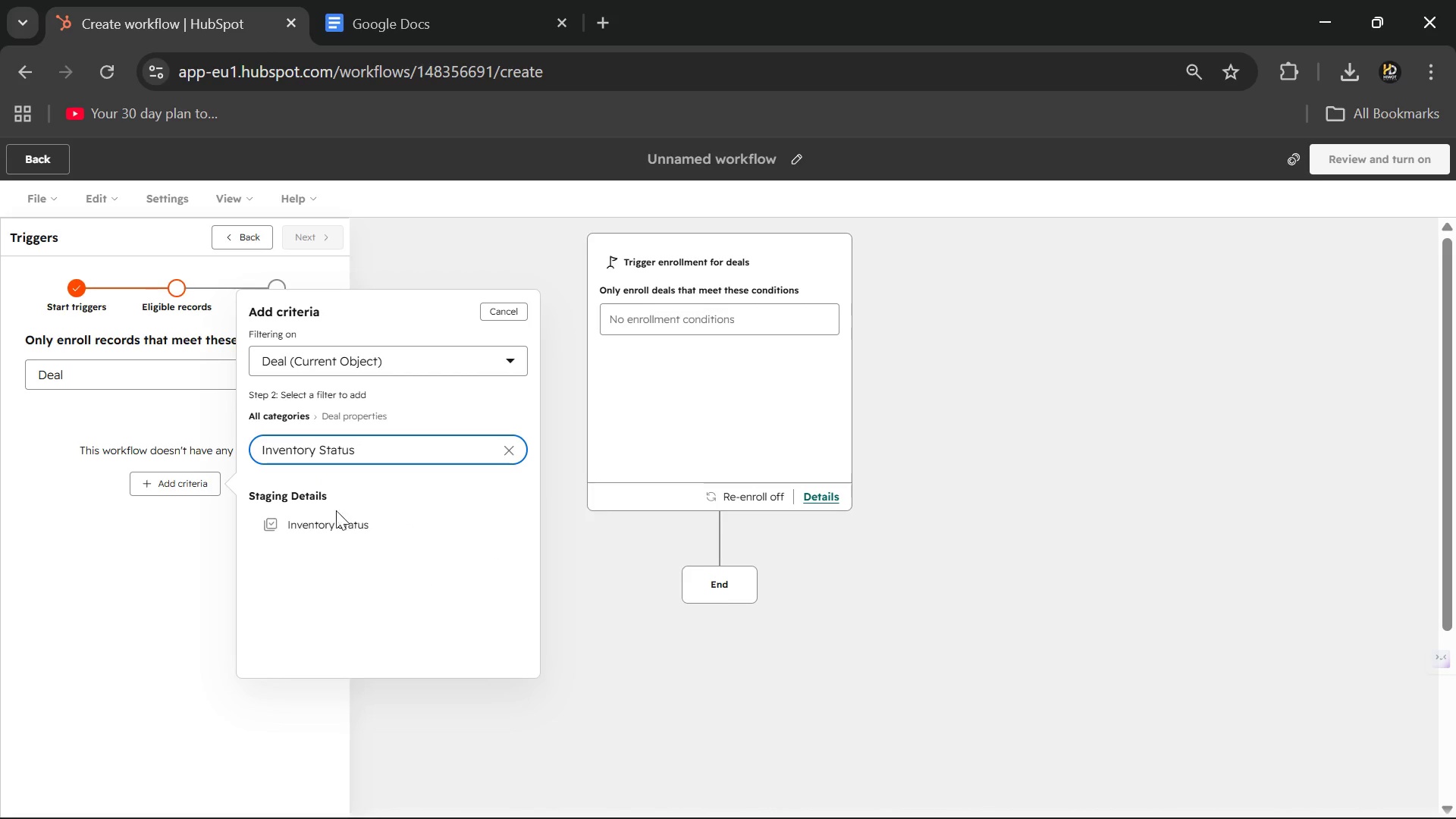 
left_click([331, 532])
 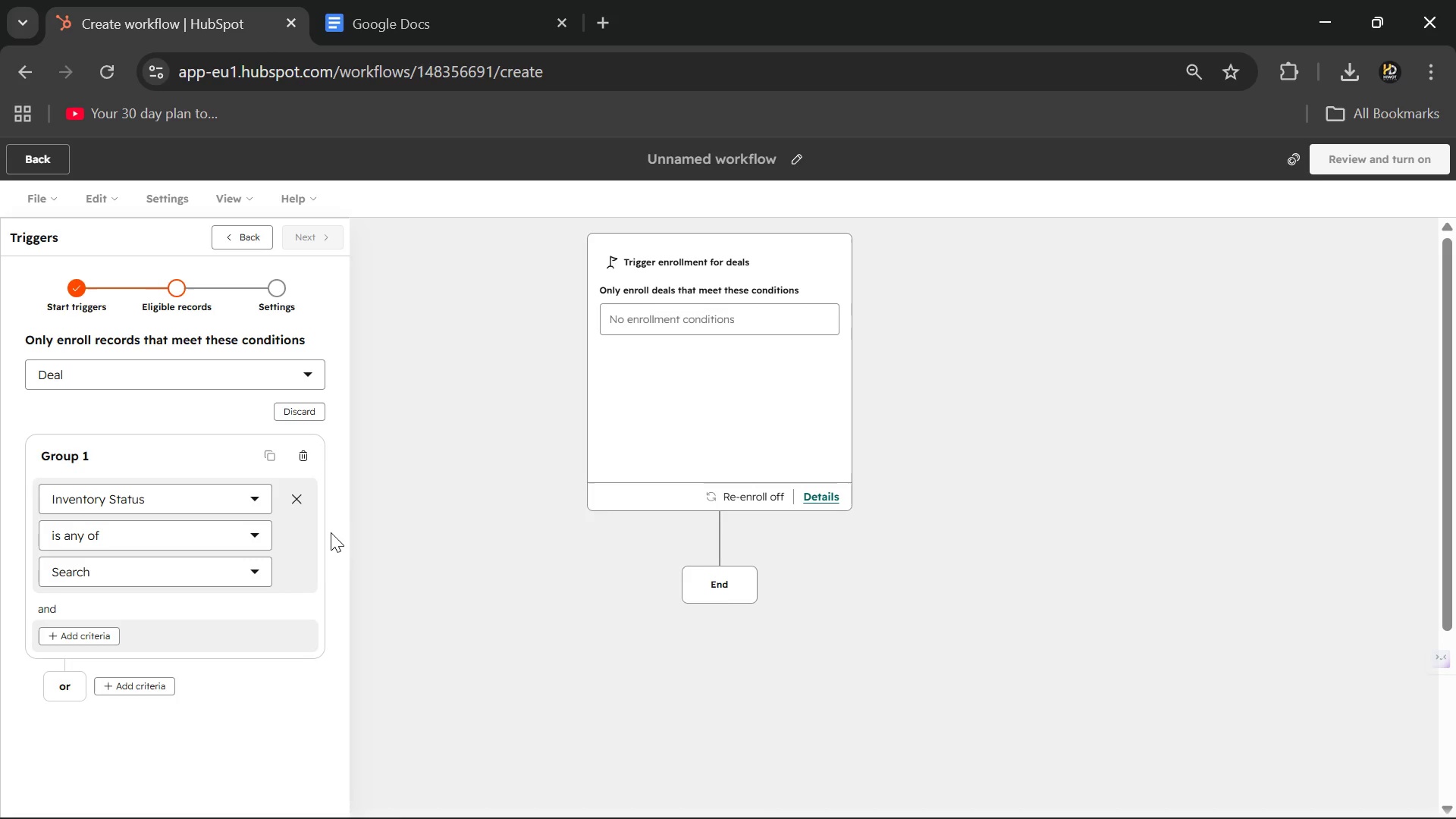 
wait(5.31)
 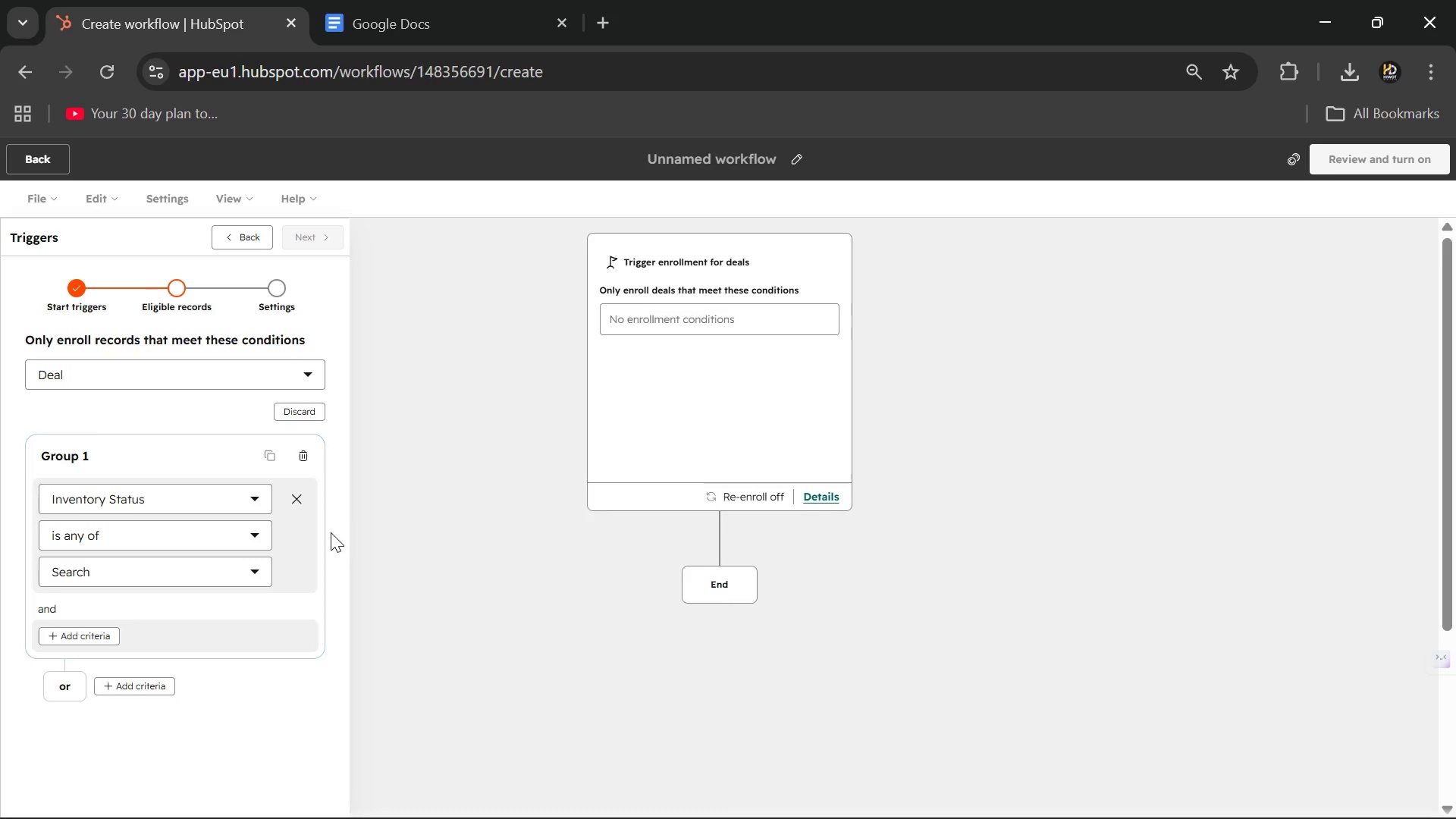 
left_click([236, 576])
 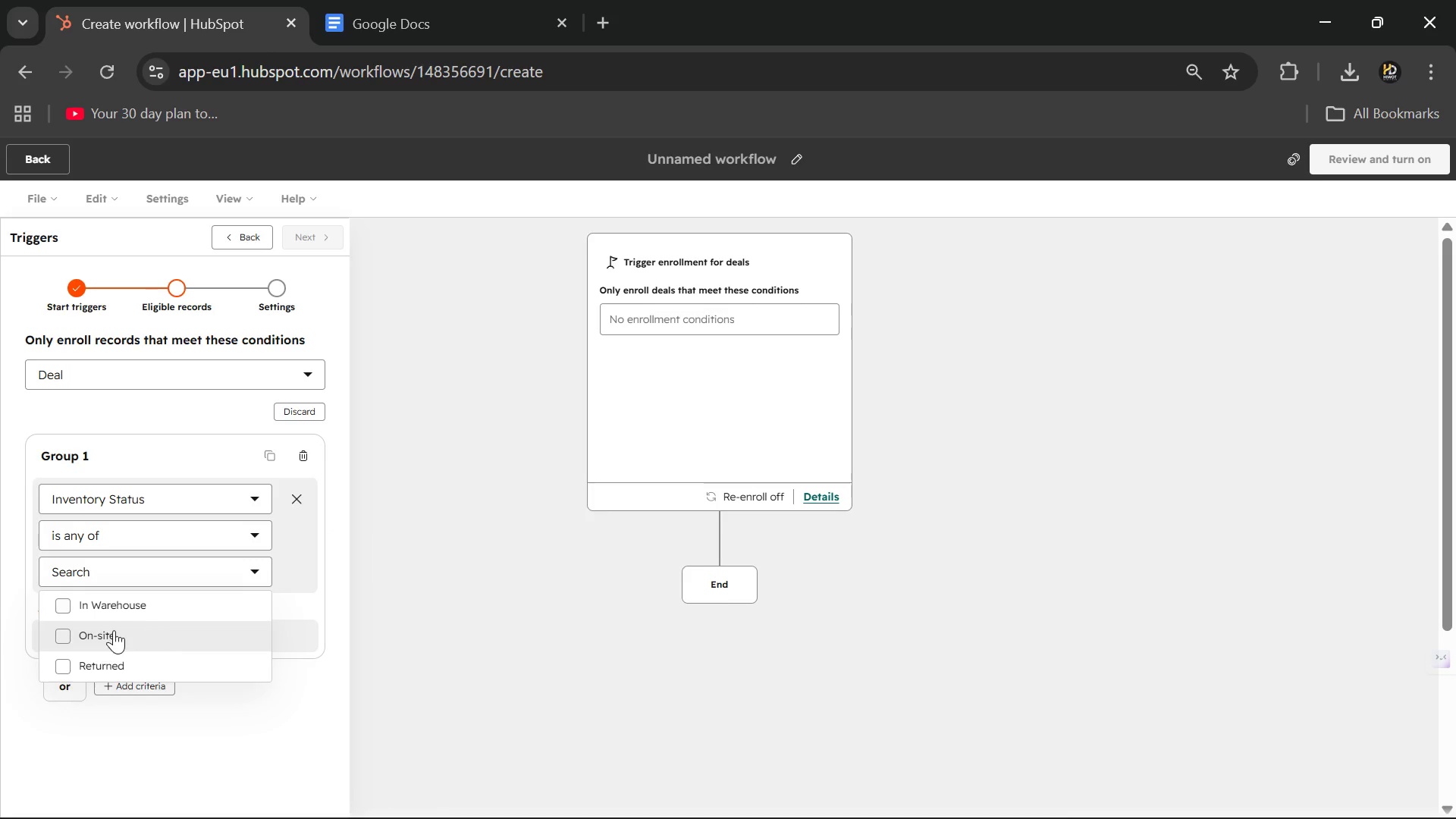 
left_click([113, 630])
 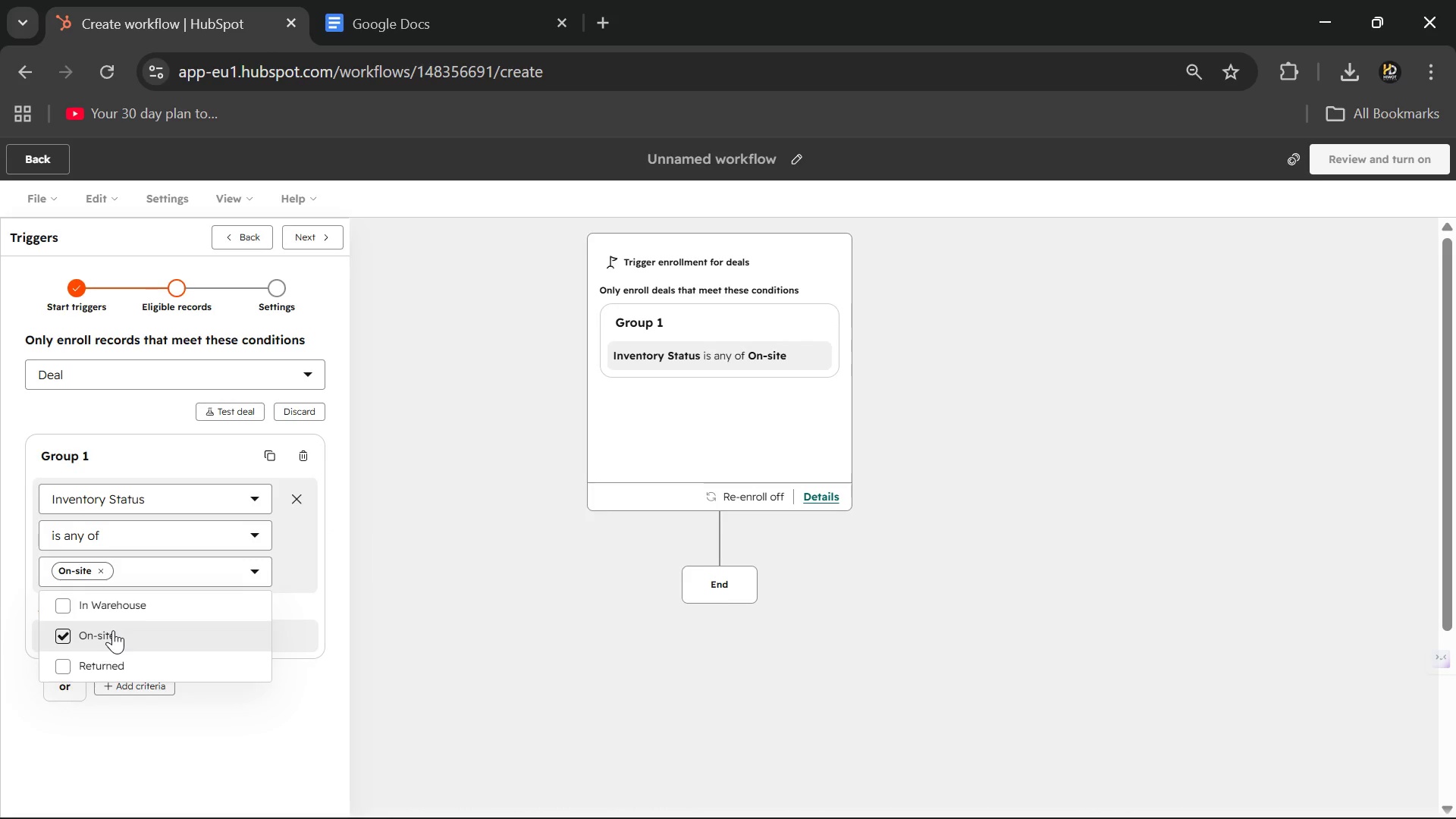 
wait(14.64)
 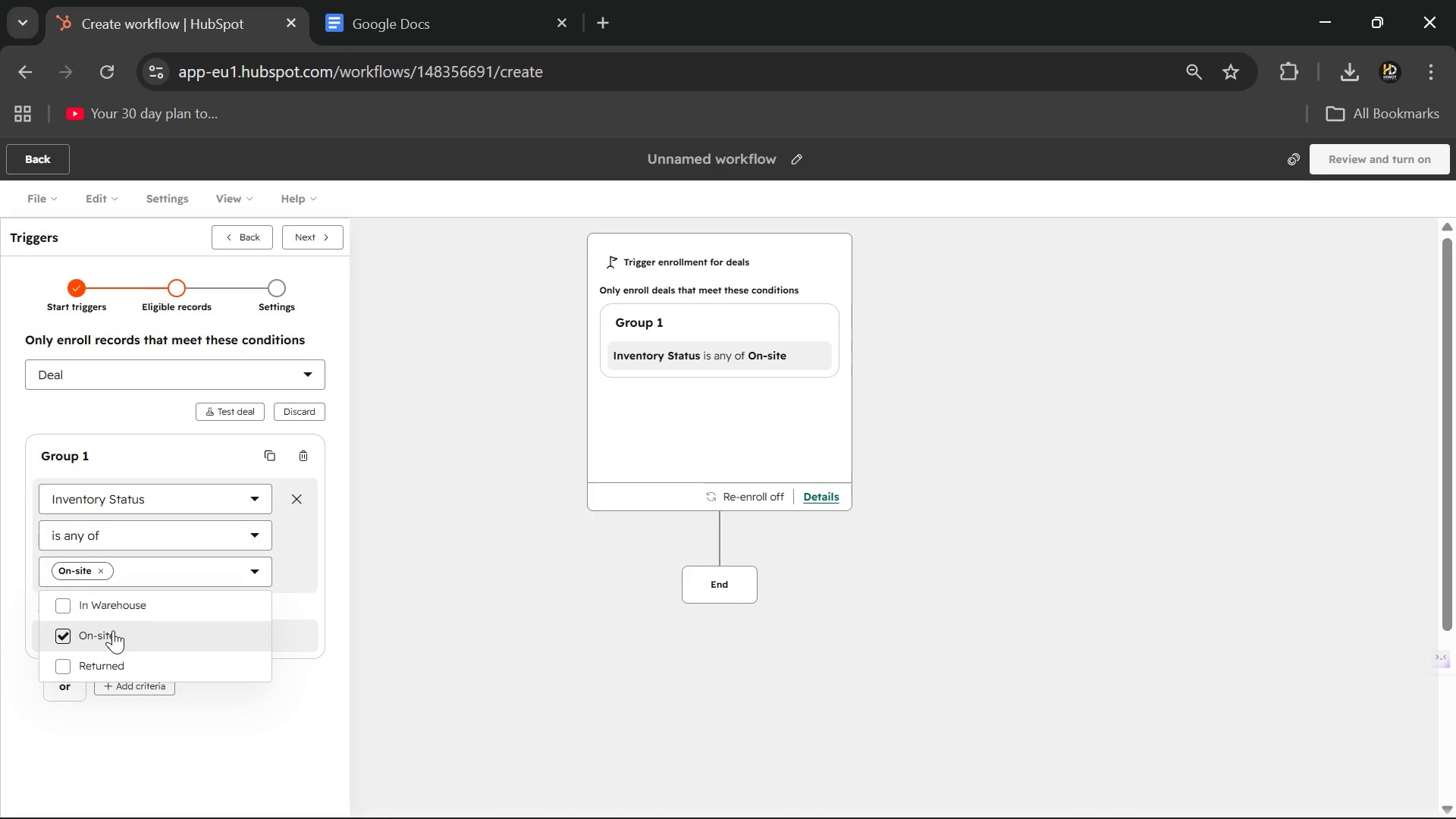 
left_click([118, 419])
 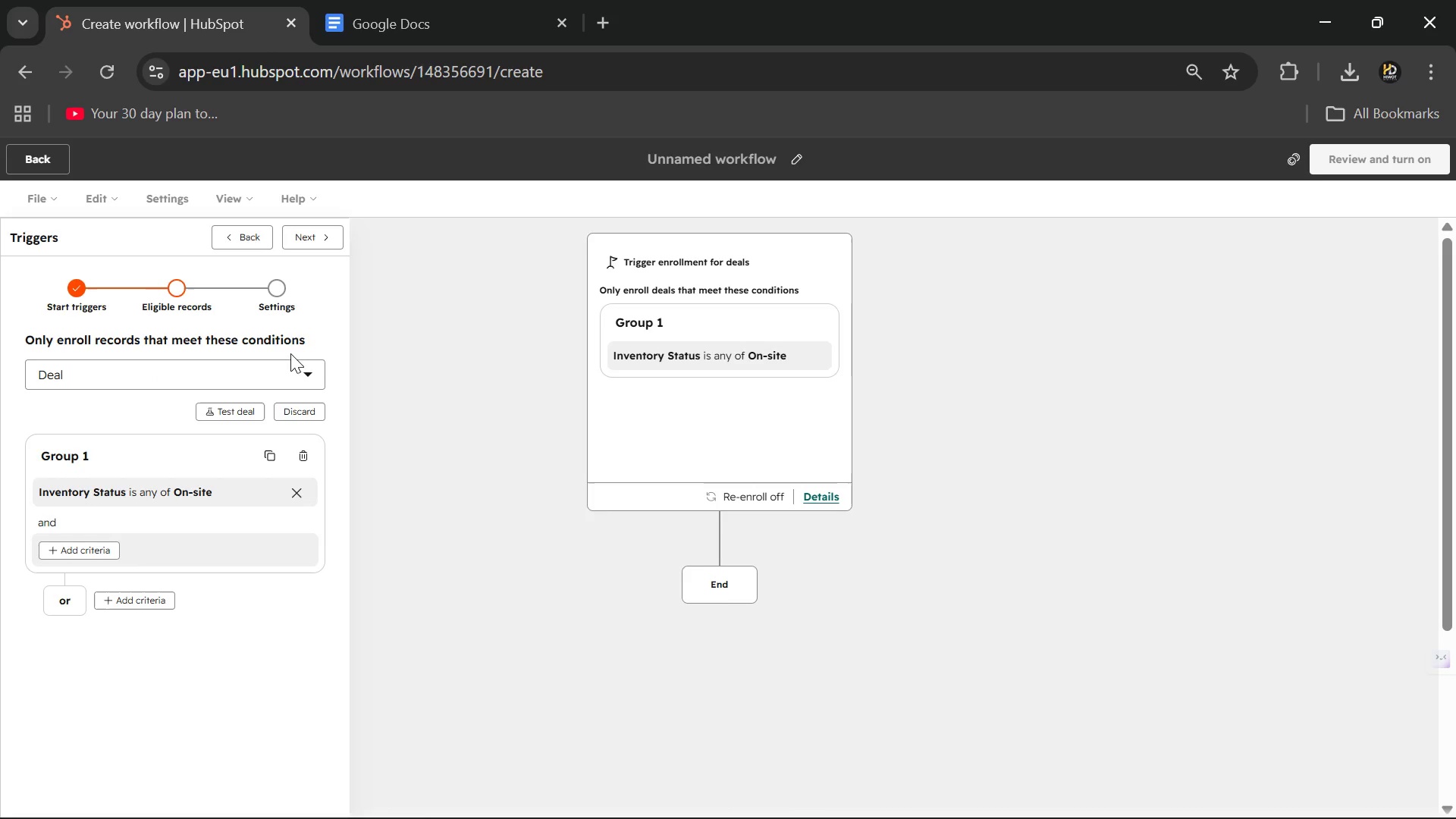 
left_click([300, 241])
 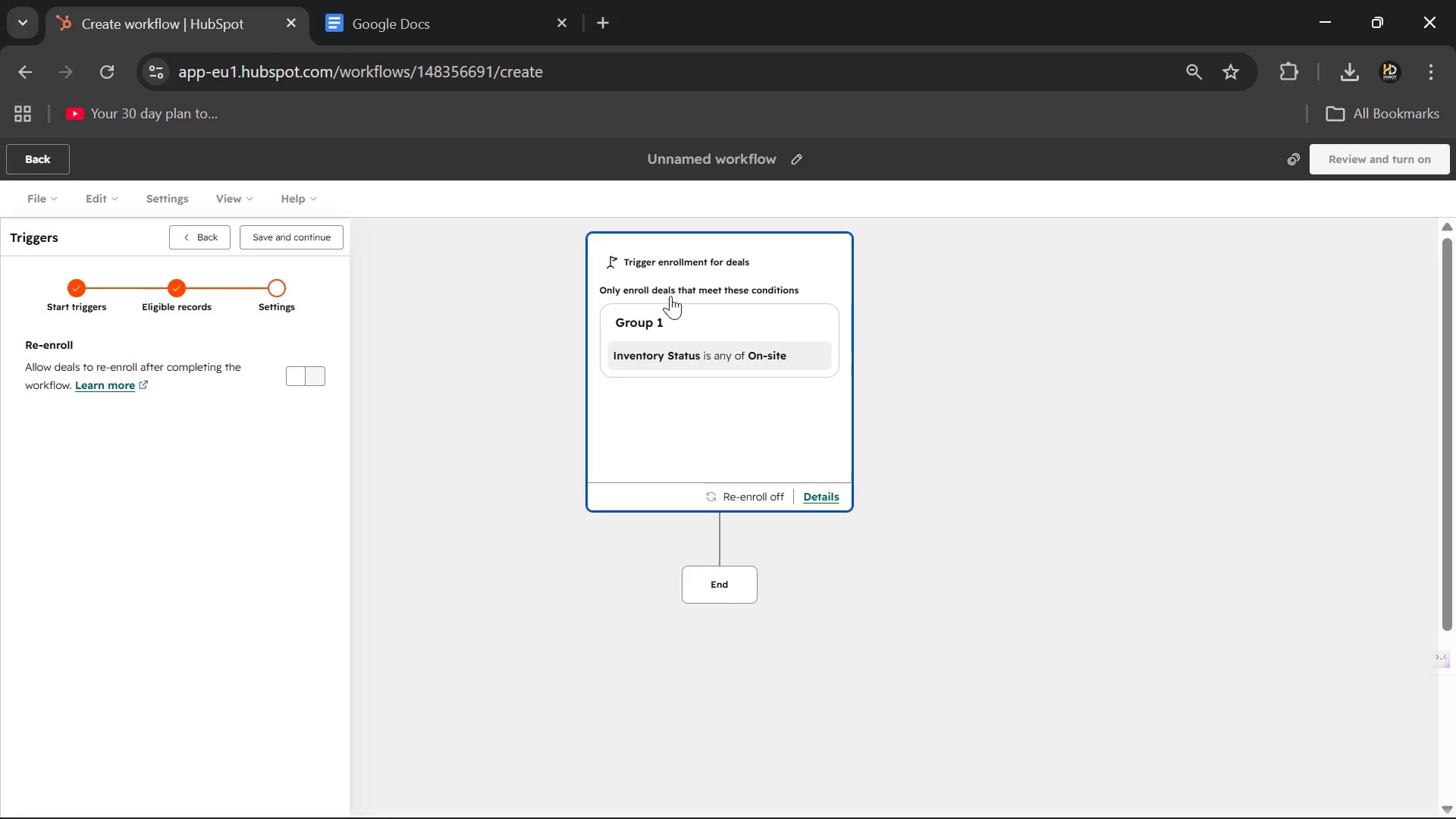 
wait(33.17)
 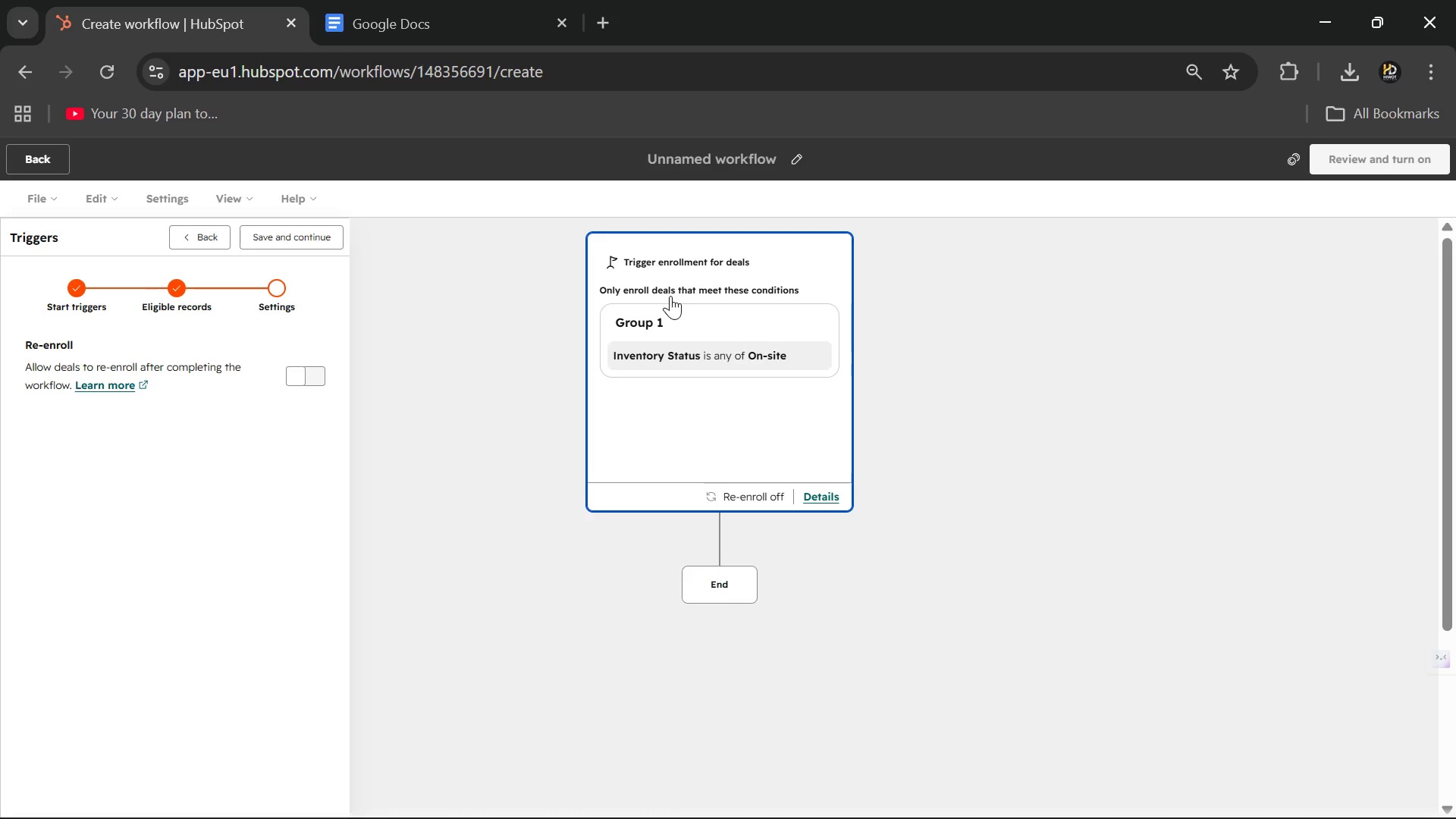 
left_click([773, 153])
 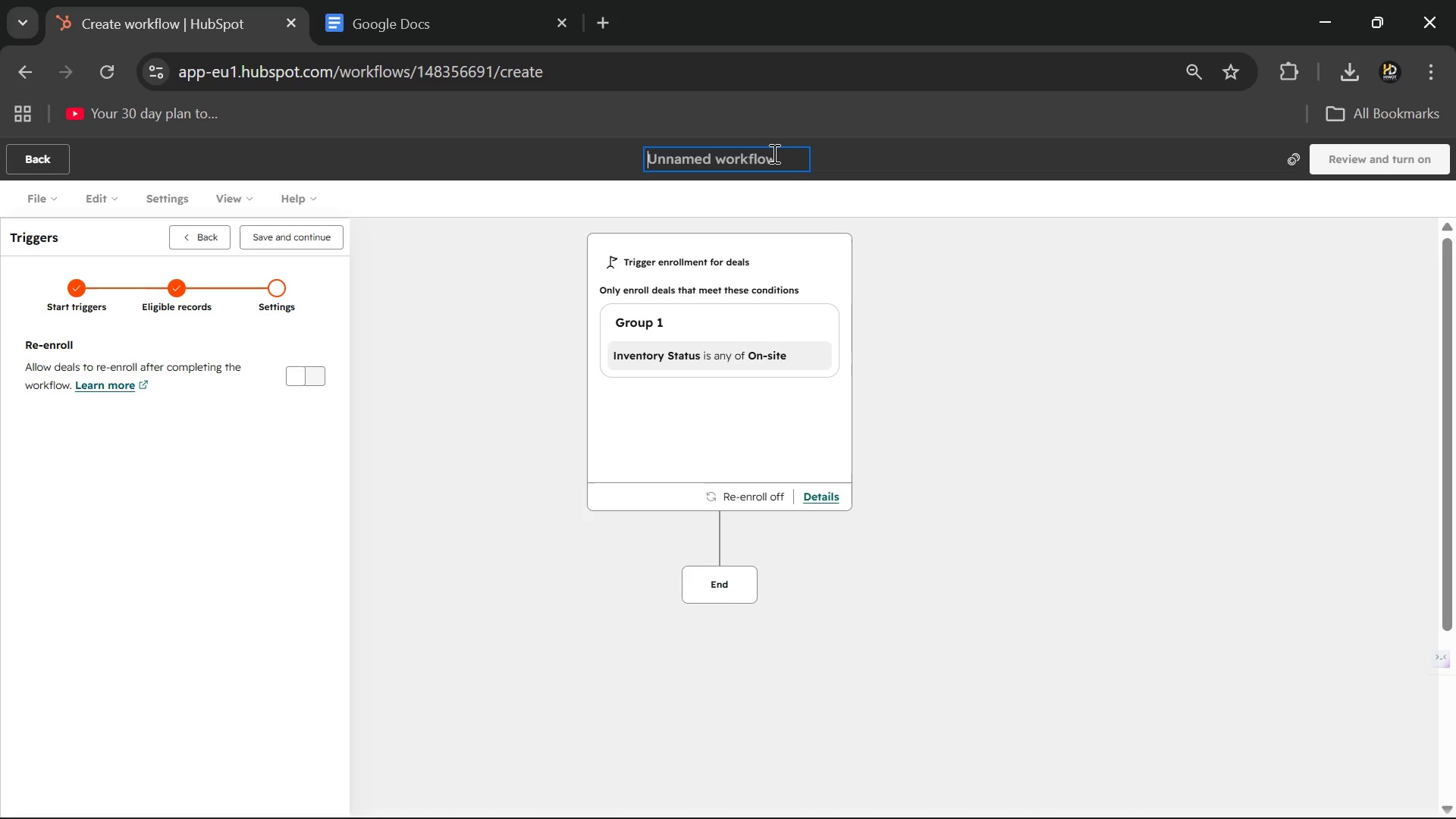 
type(Auto Move to Staging Active )
 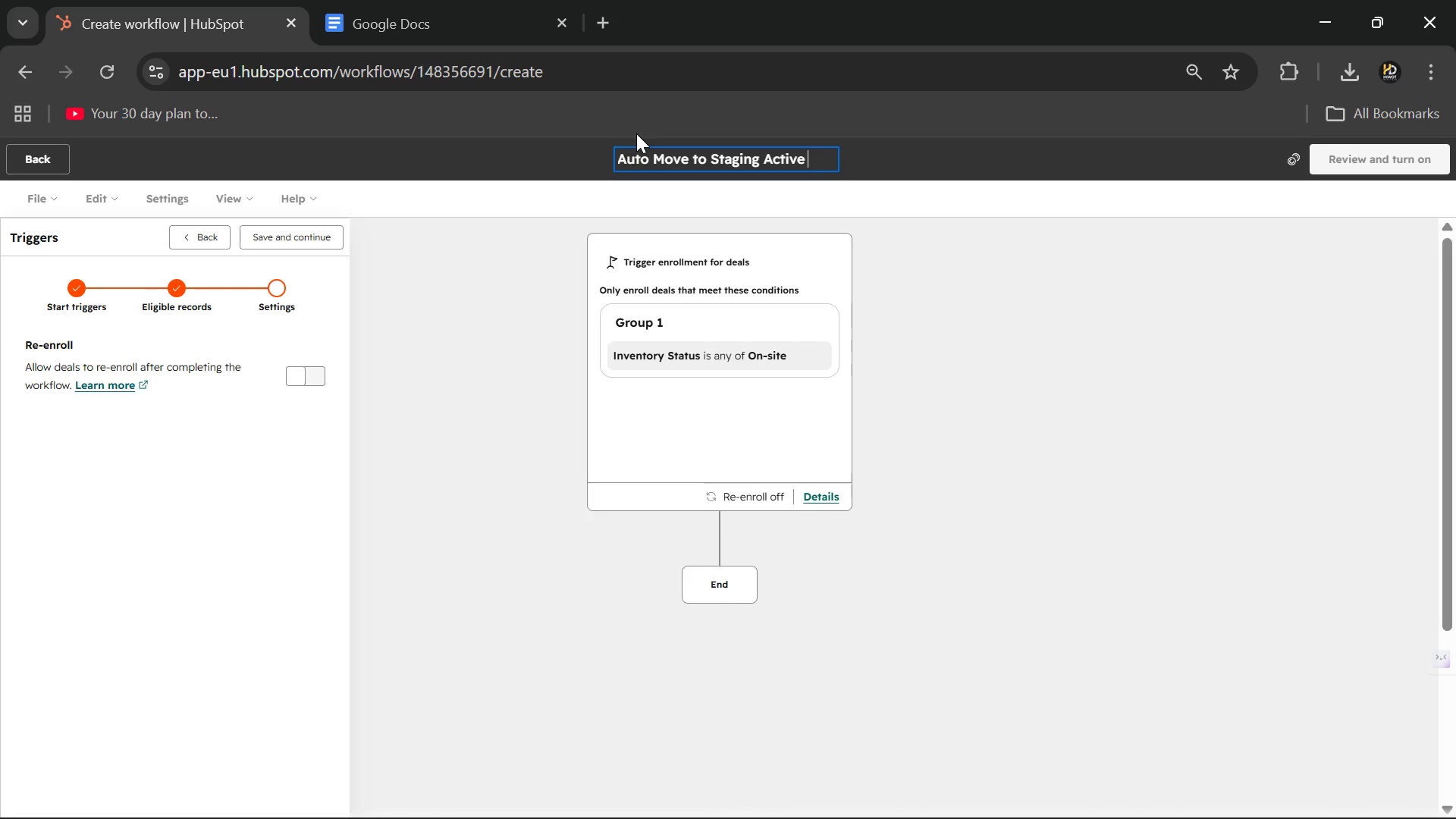 
left_click([598, 152])
 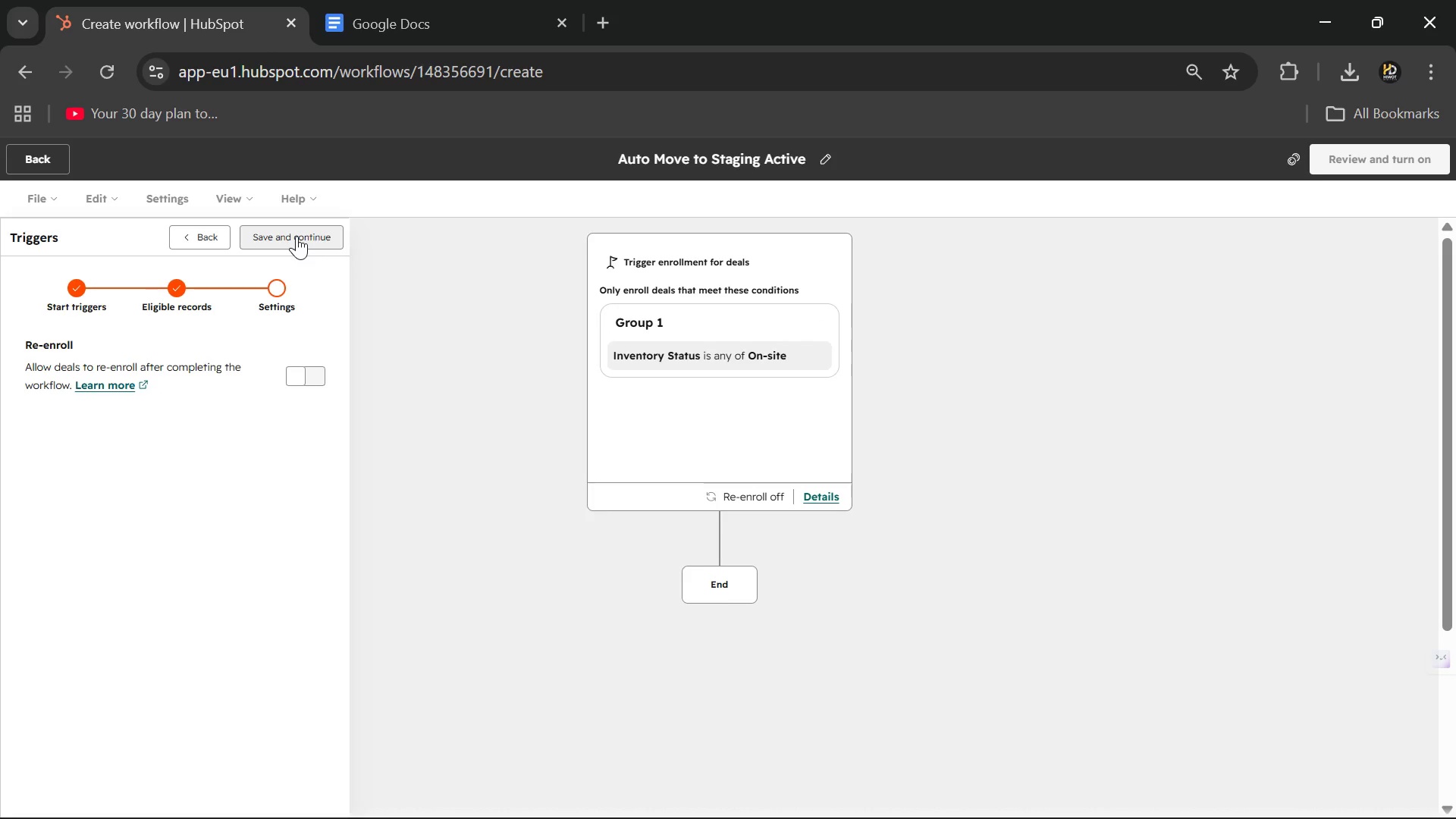 
wait(11.53)
 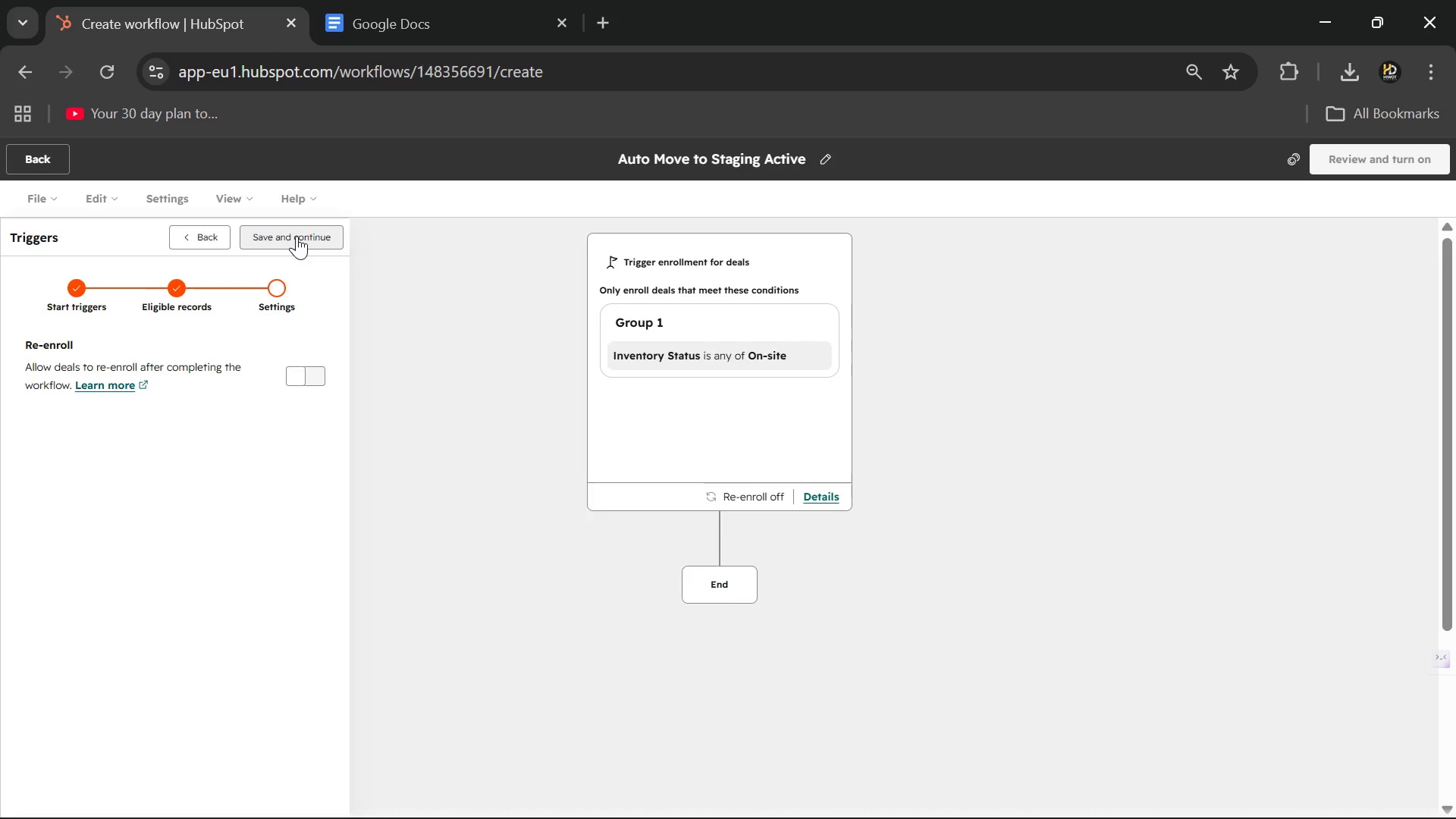 
left_click([297, 236])
 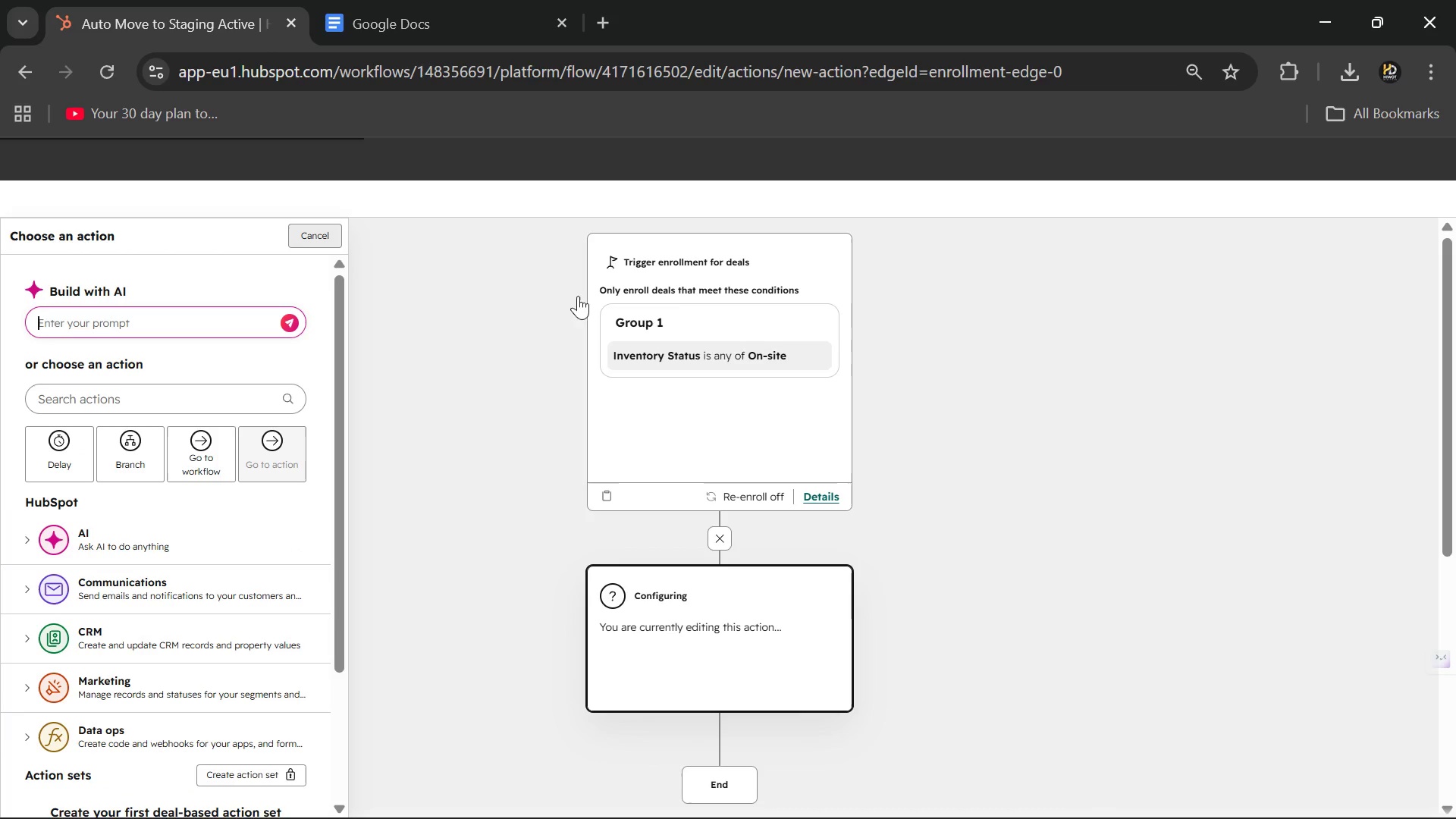 
scroll: coordinate [760, 396], scroll_direction: down, amount: 1.0
 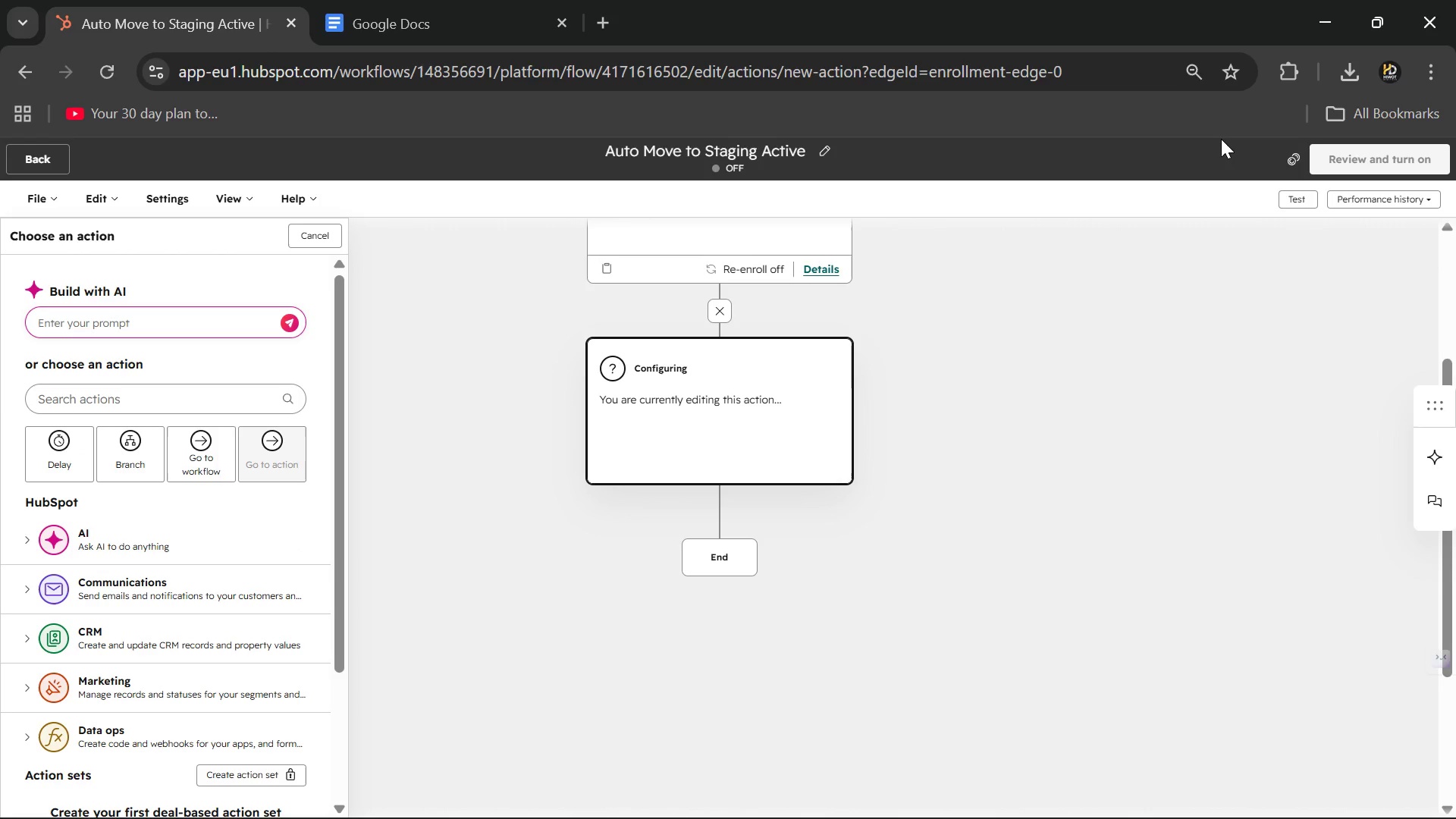 
wait(11.9)
 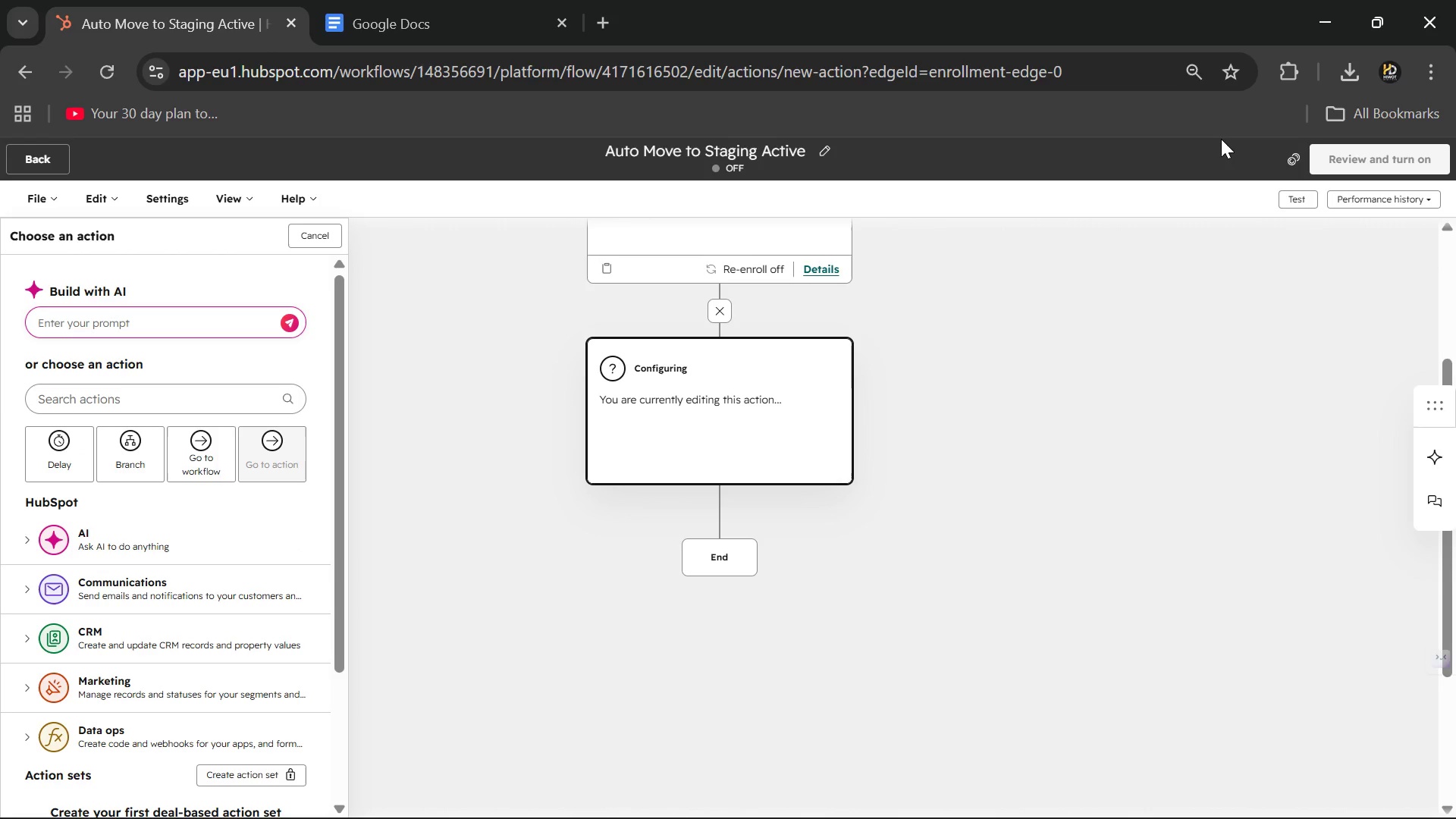 
scroll: coordinate [1439, 250], scroll_direction: up, amount: 1.0
 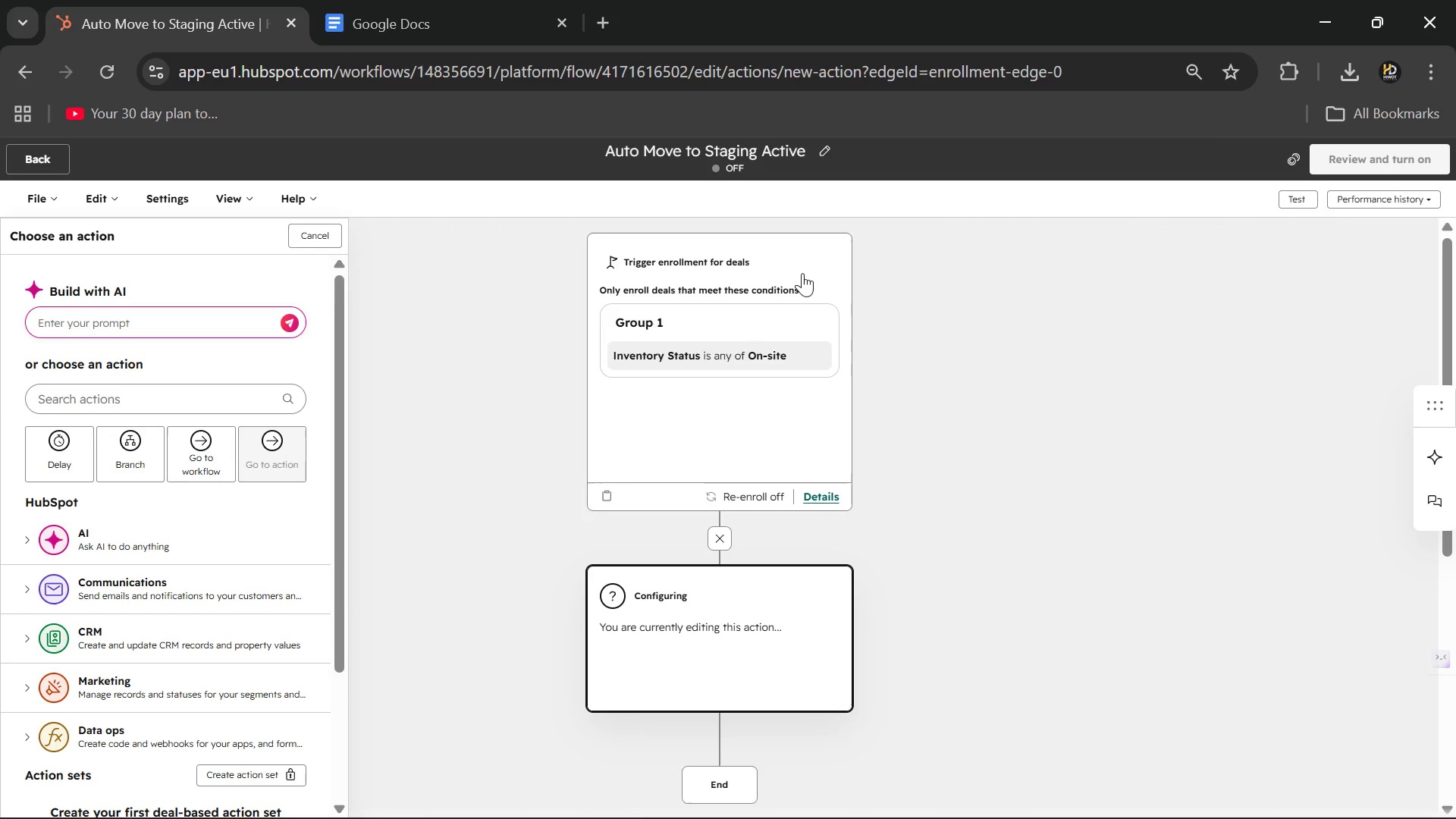 
left_click([722, 342])
 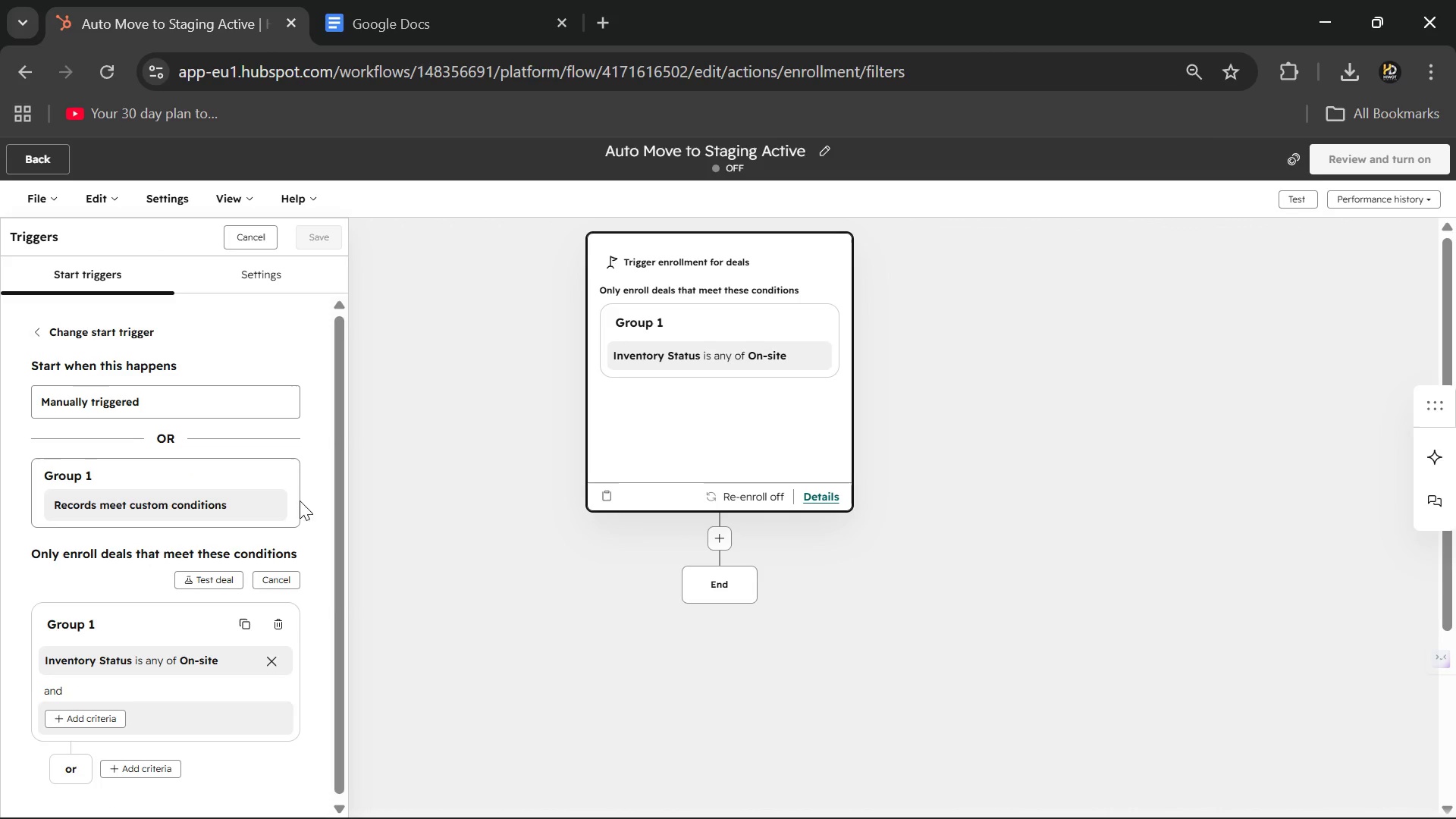 
left_click([258, 271])
 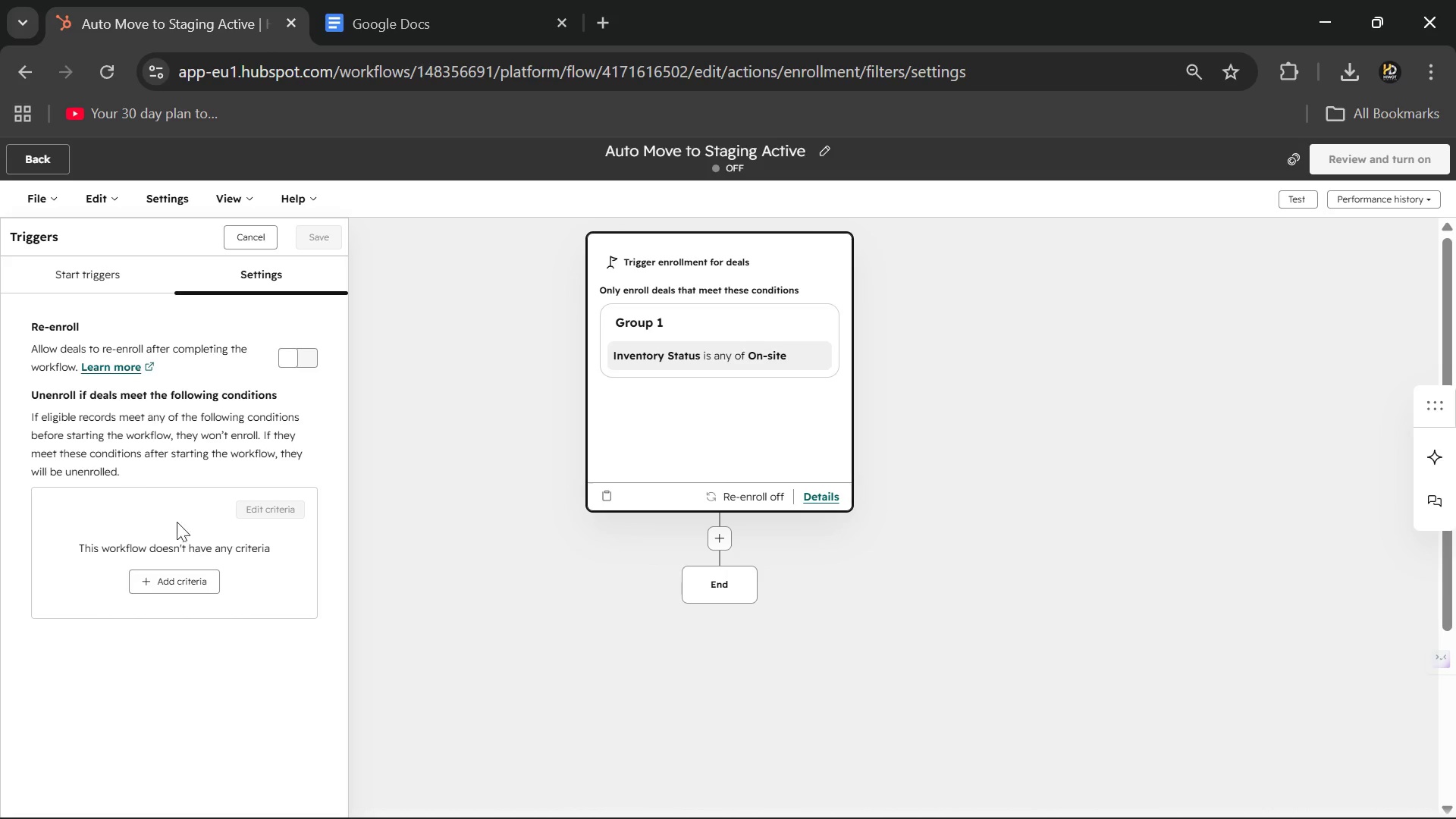 
wait(15.67)
 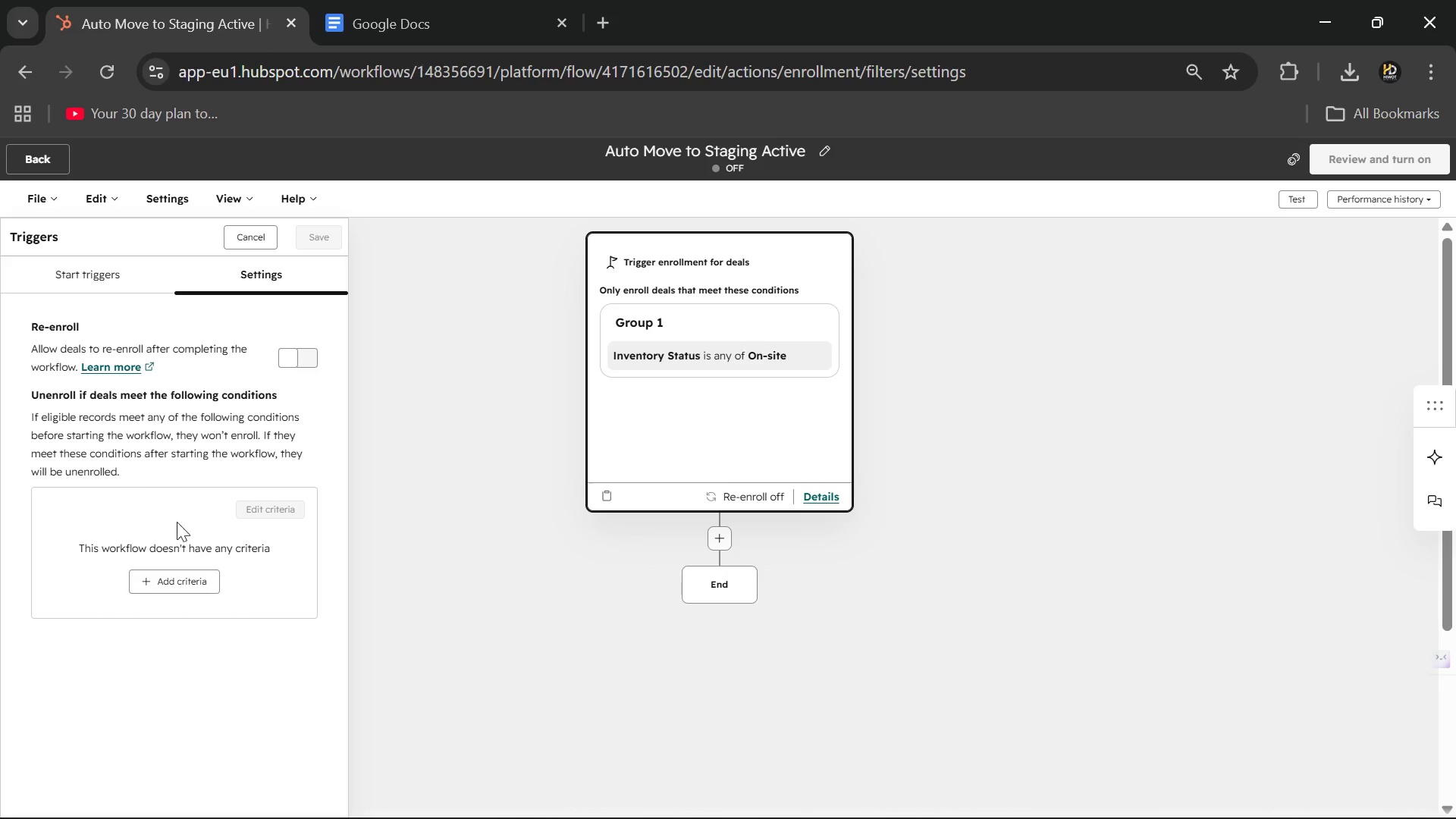 
left_click([190, 570])
 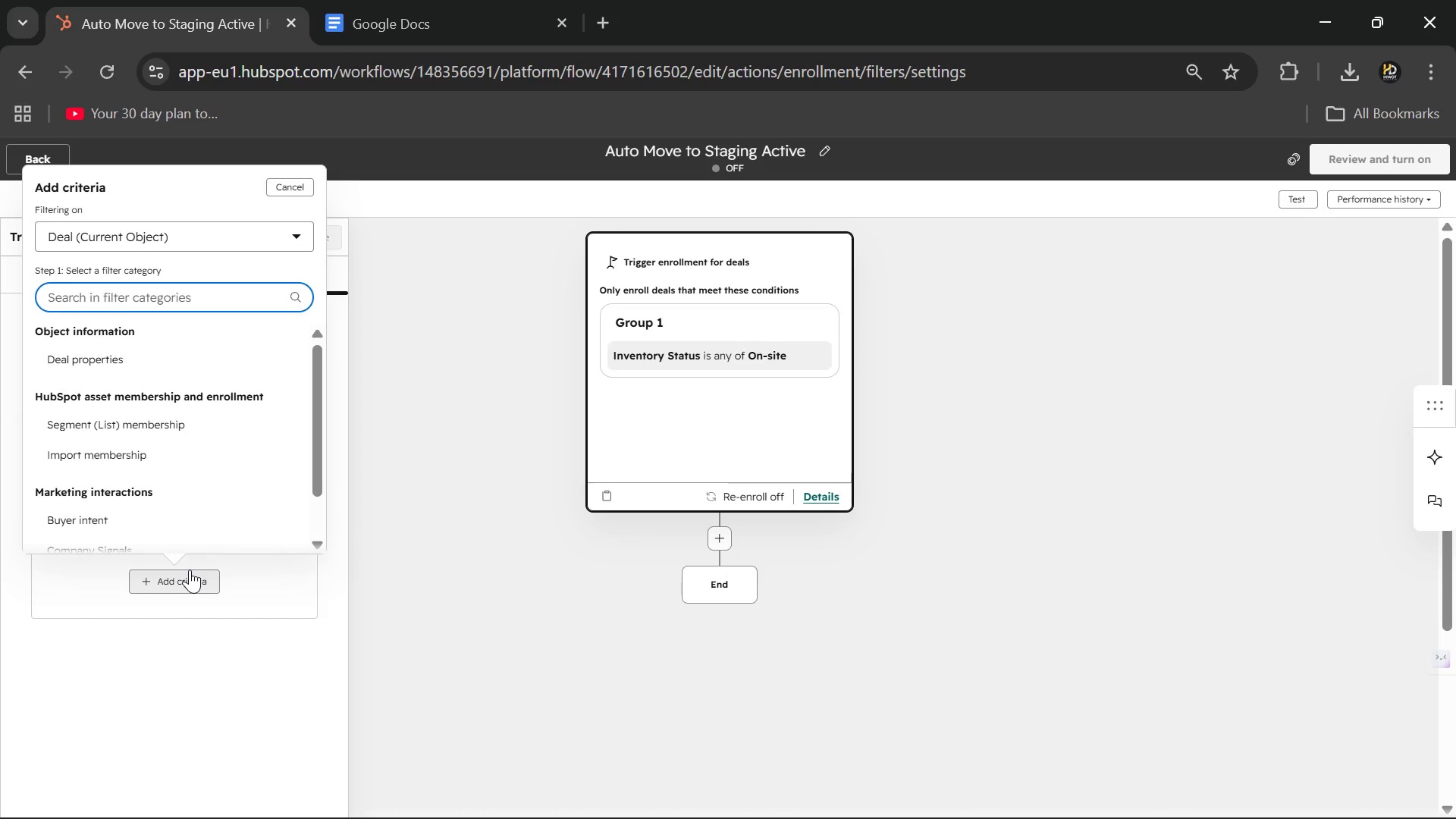 
left_click([190, 570])
 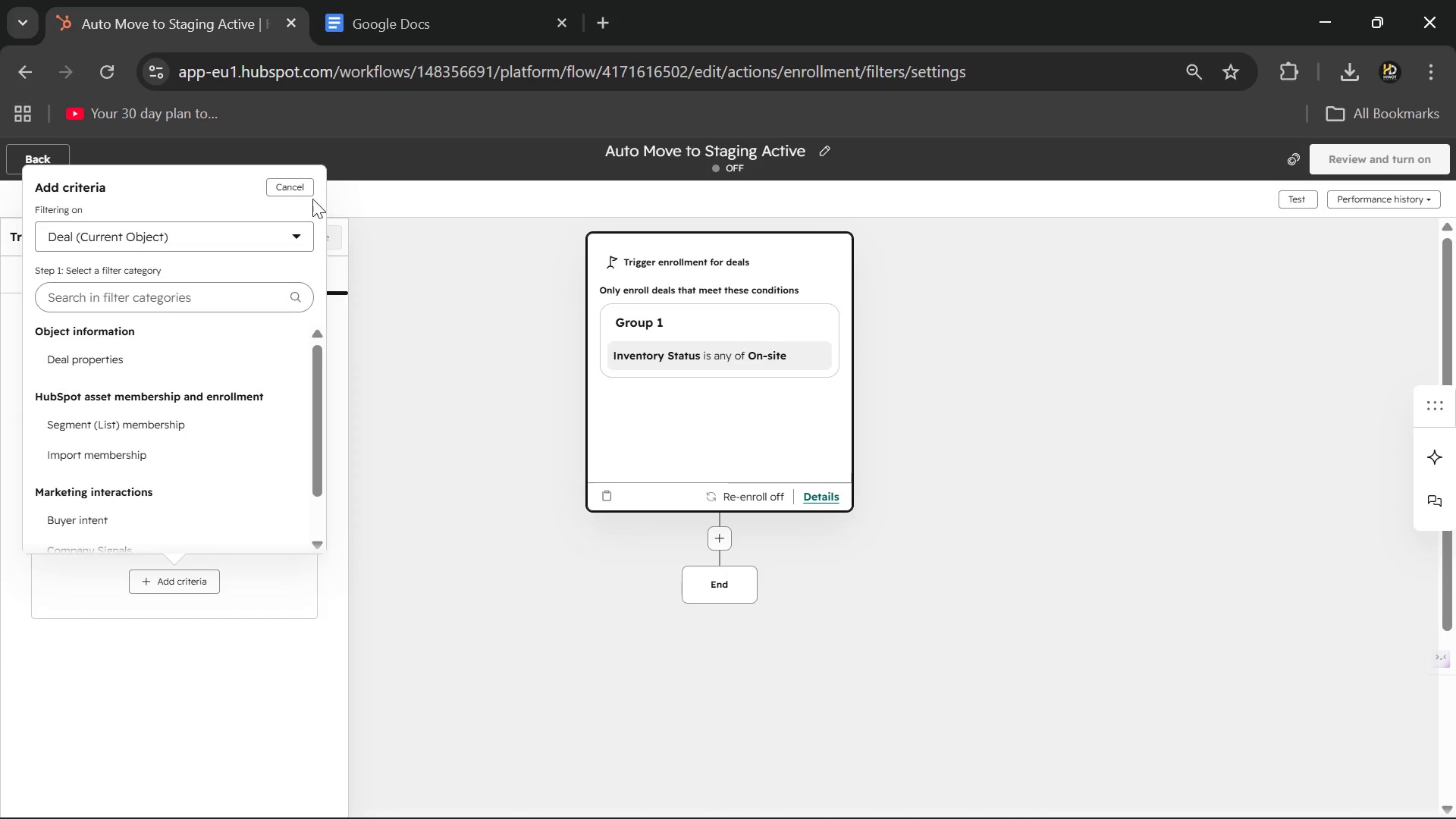 
left_click([289, 181])
 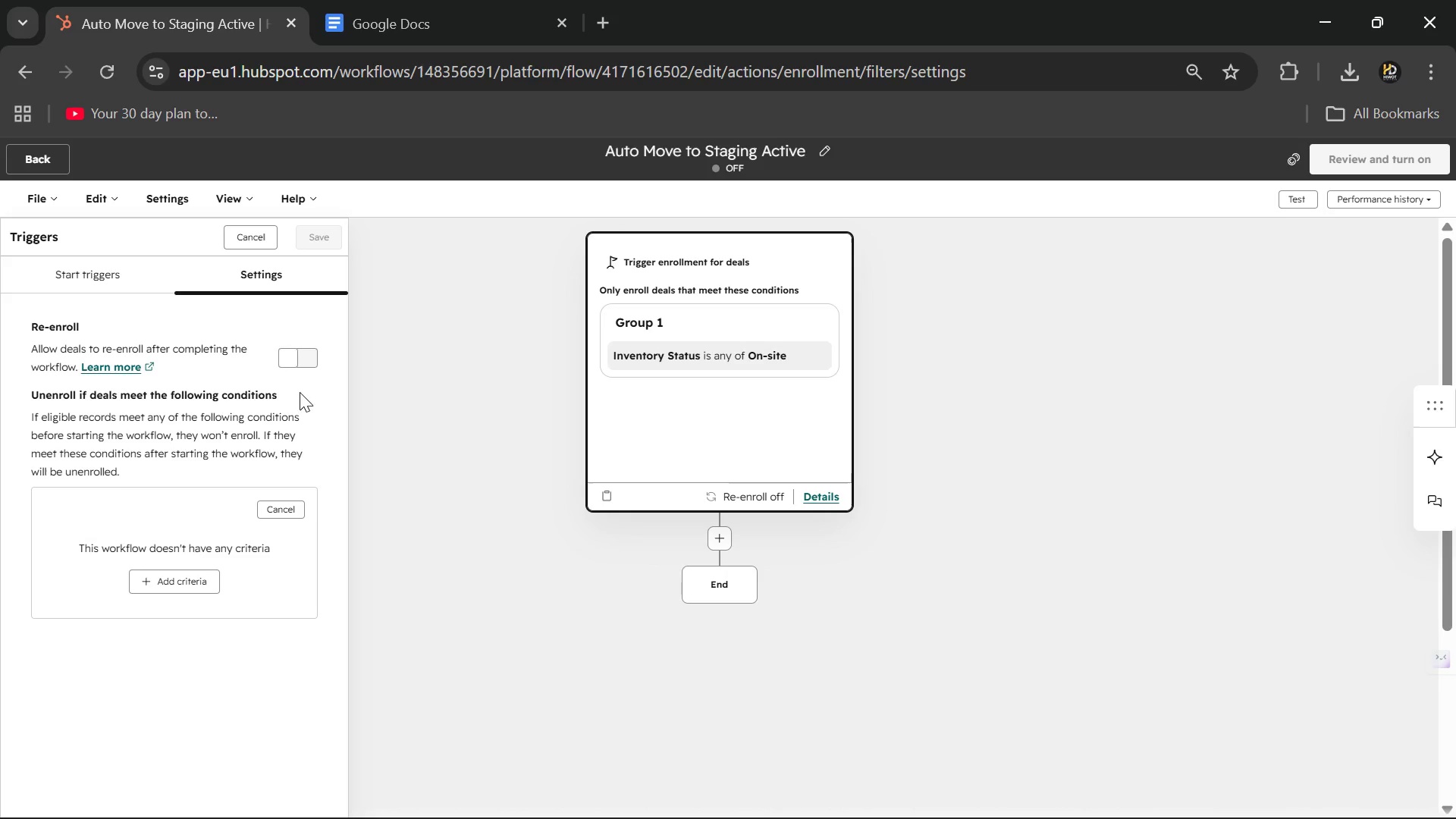 
left_click([135, 366])
 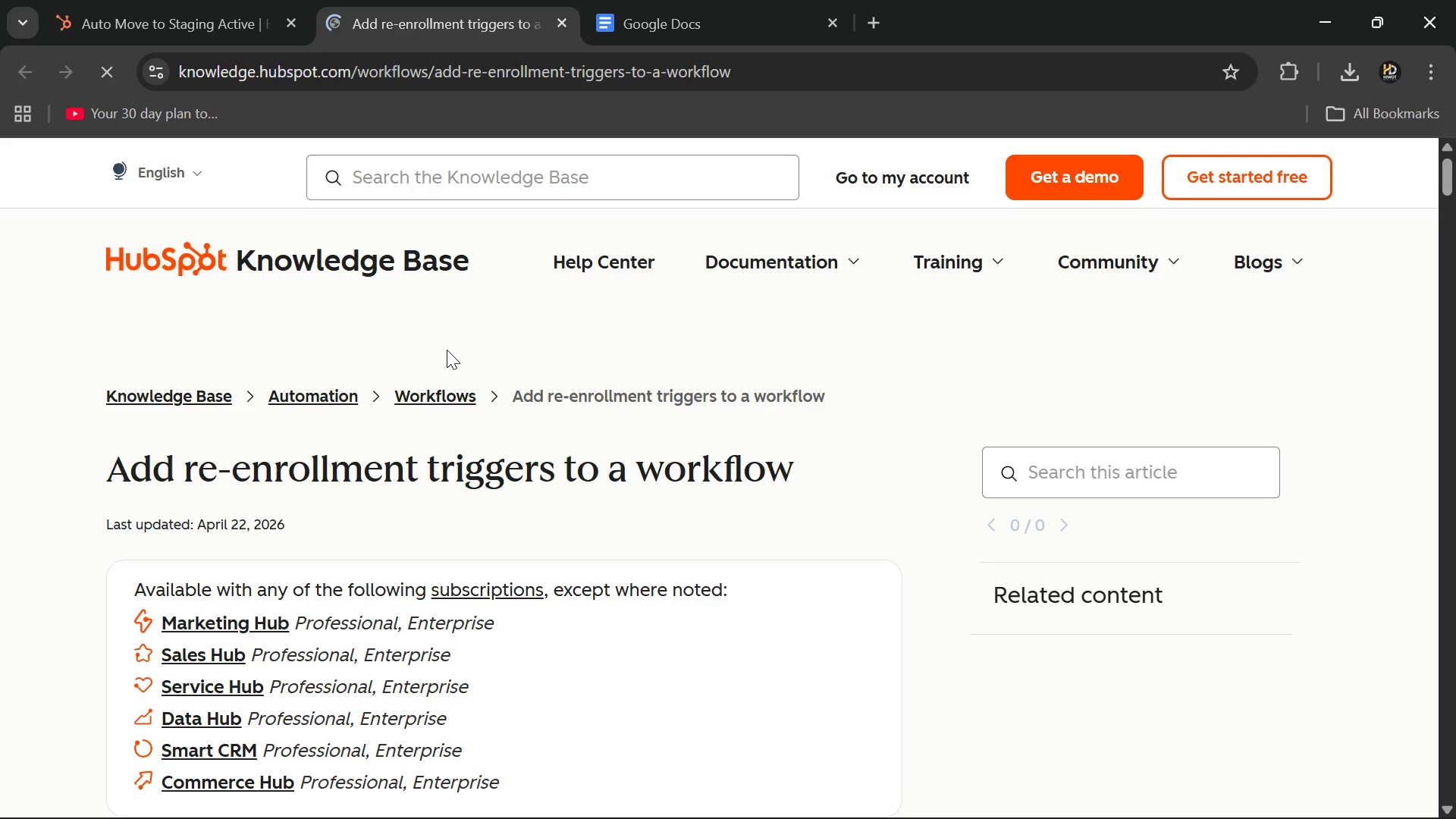 
wait(7.7)
 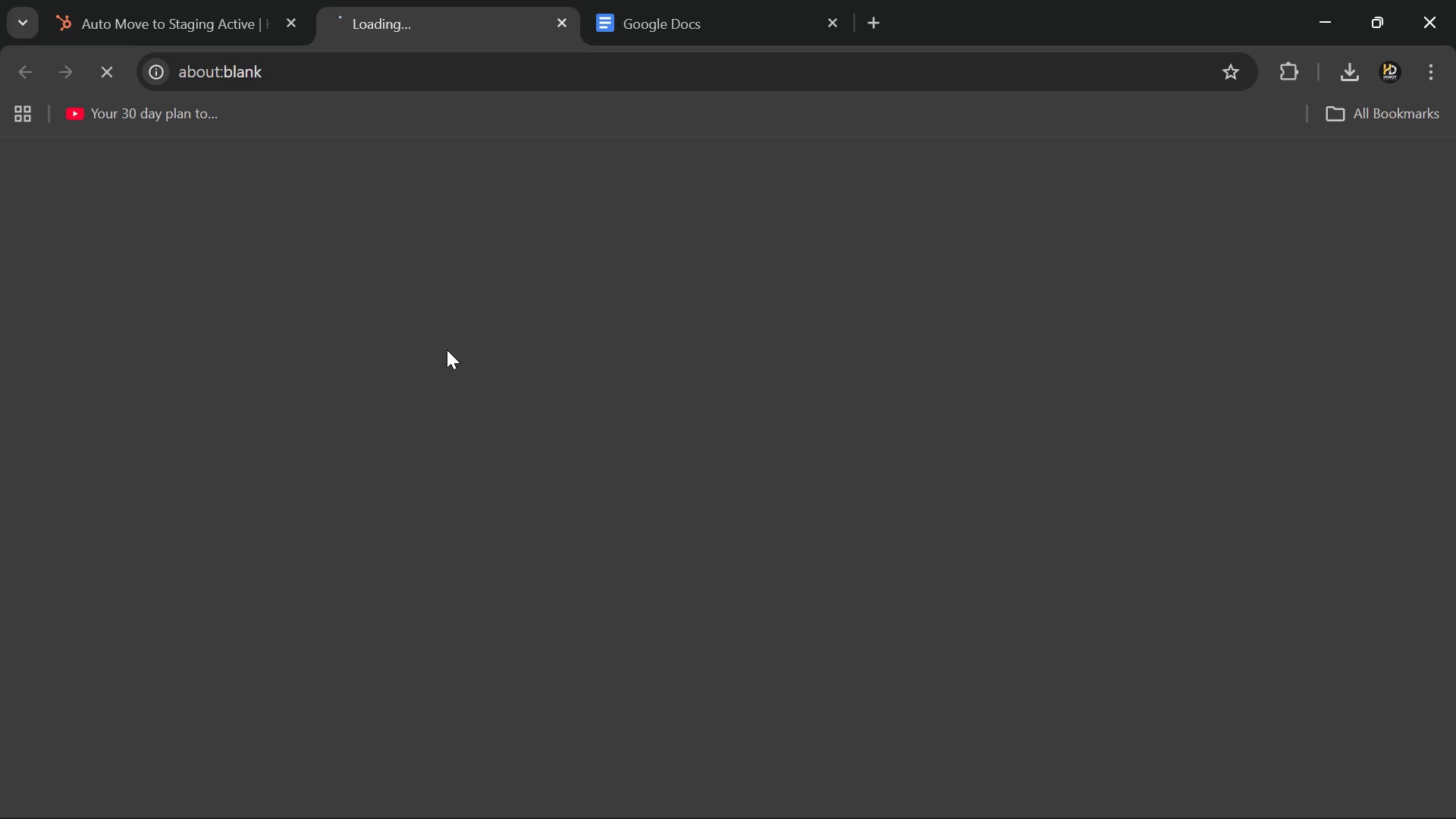 
scroll: coordinate [178, 471], scroll_direction: none, amount: 0.0
 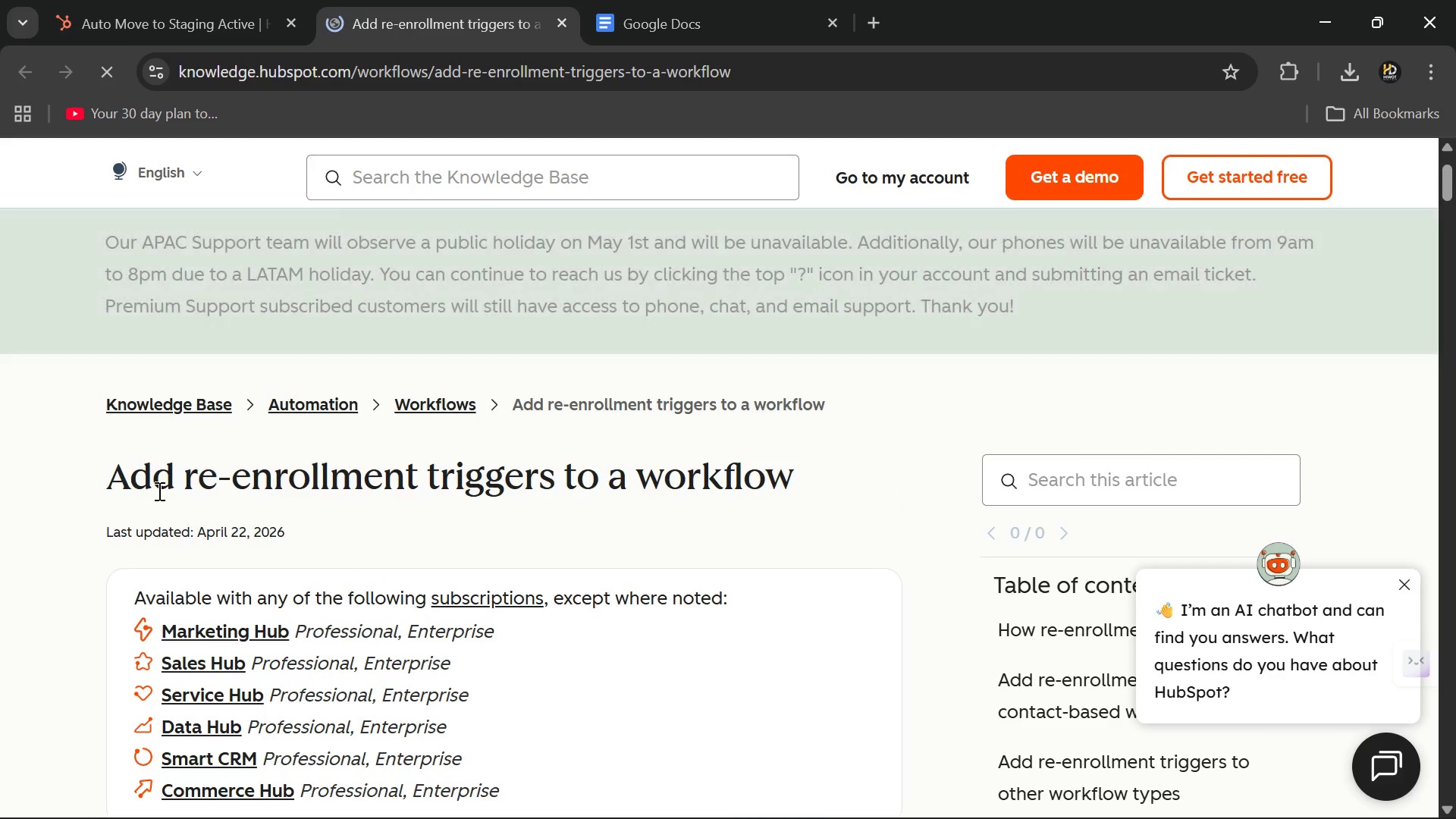 
scroll: coordinate [192, 479], scroll_direction: down, amount: 4.0
 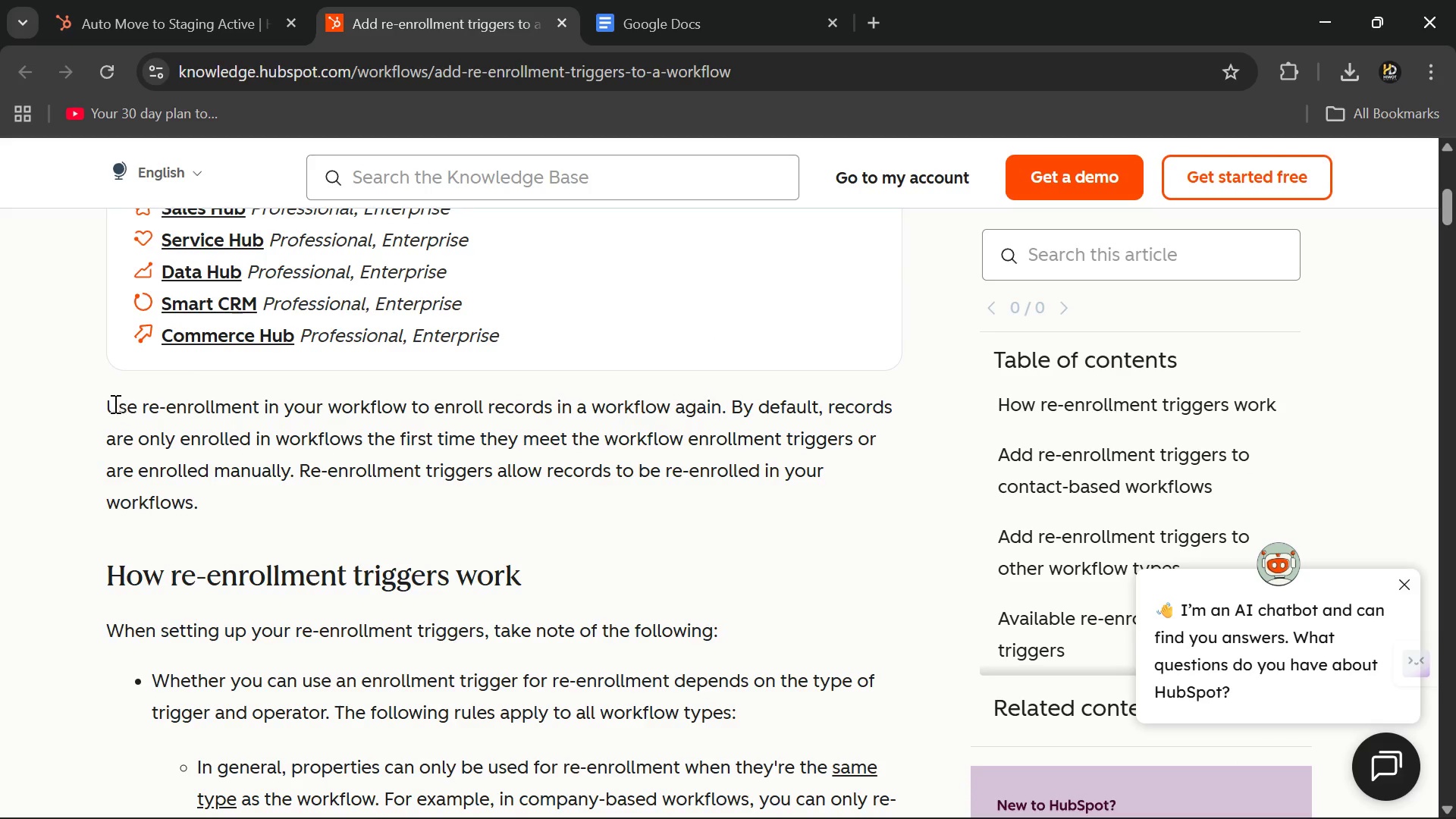 
left_click_drag(start_coordinate=[108, 403], to_coordinate=[564, 416])
 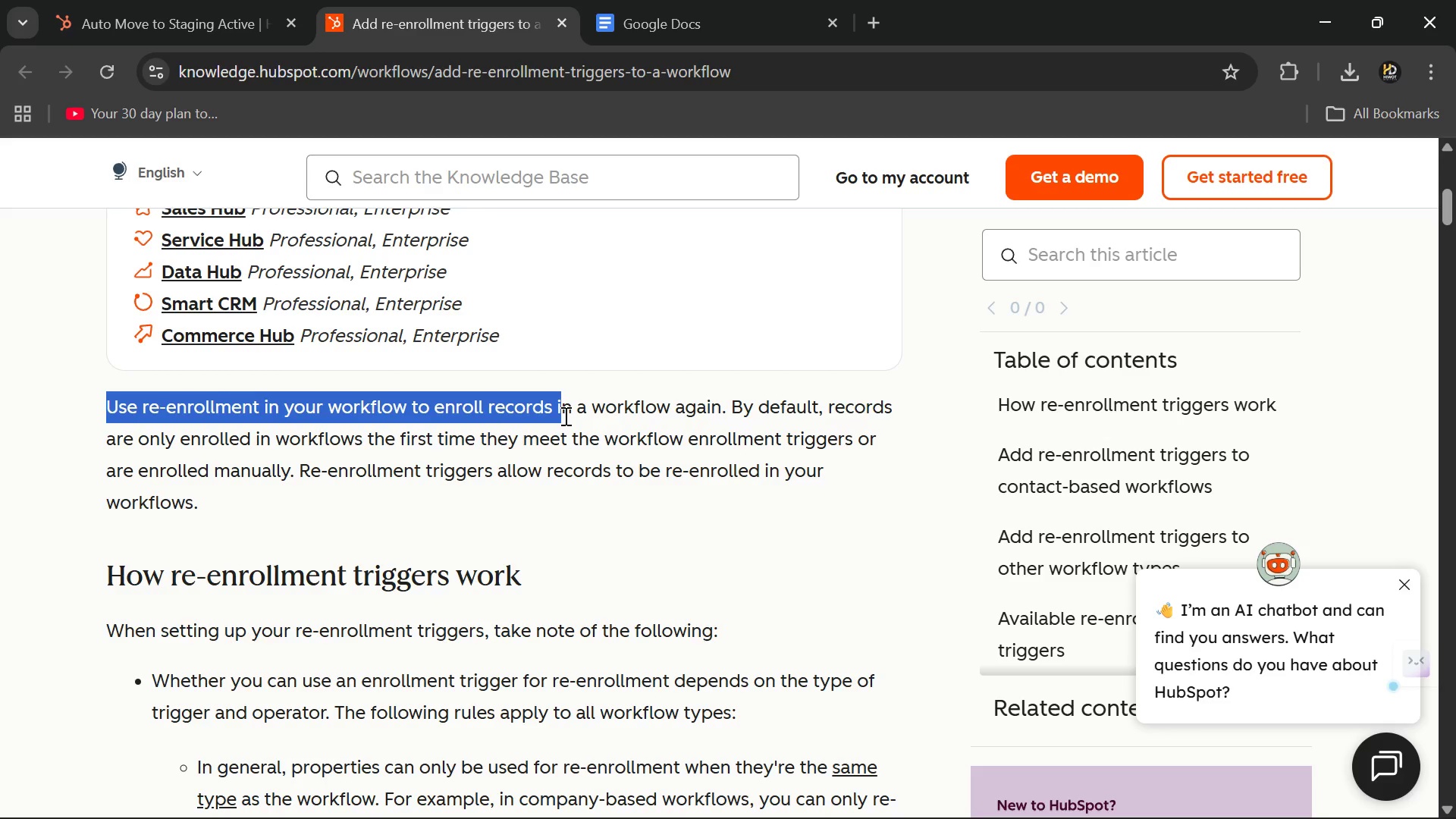 
left_click([564, 416])
 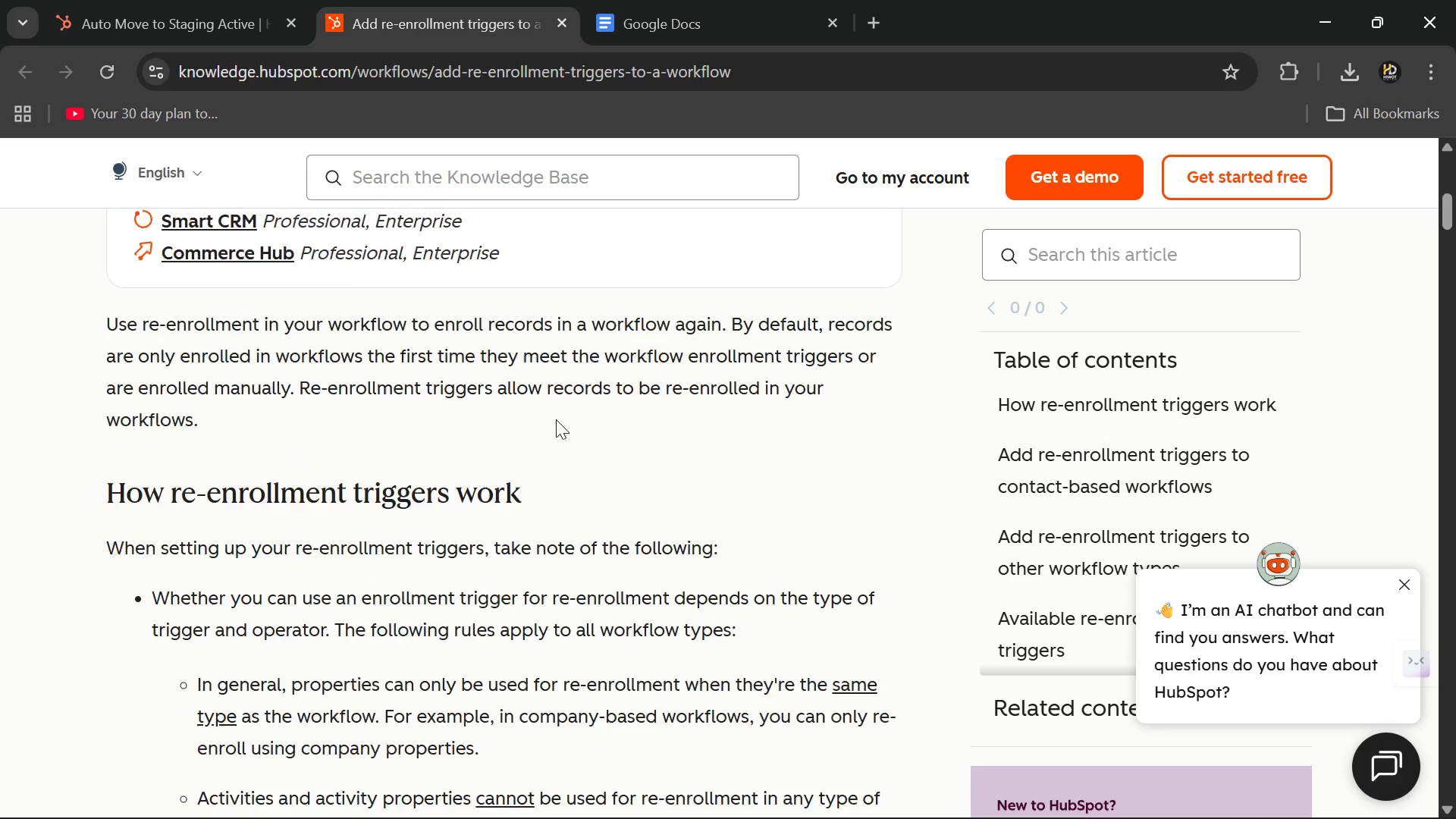 
scroll: coordinate [497, 421], scroll_direction: down, amount: 6.0
 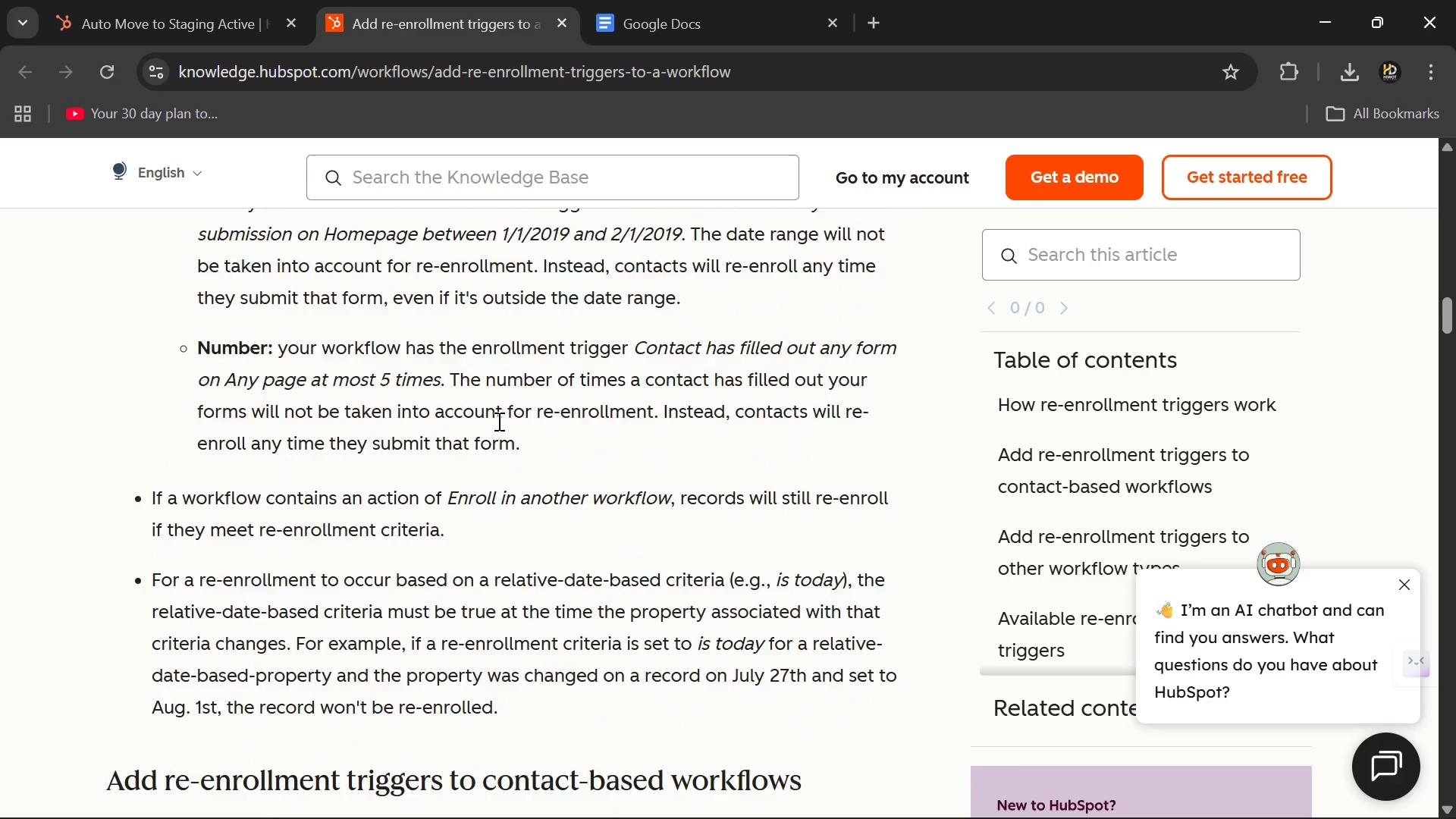 
left_click([150, 21])
 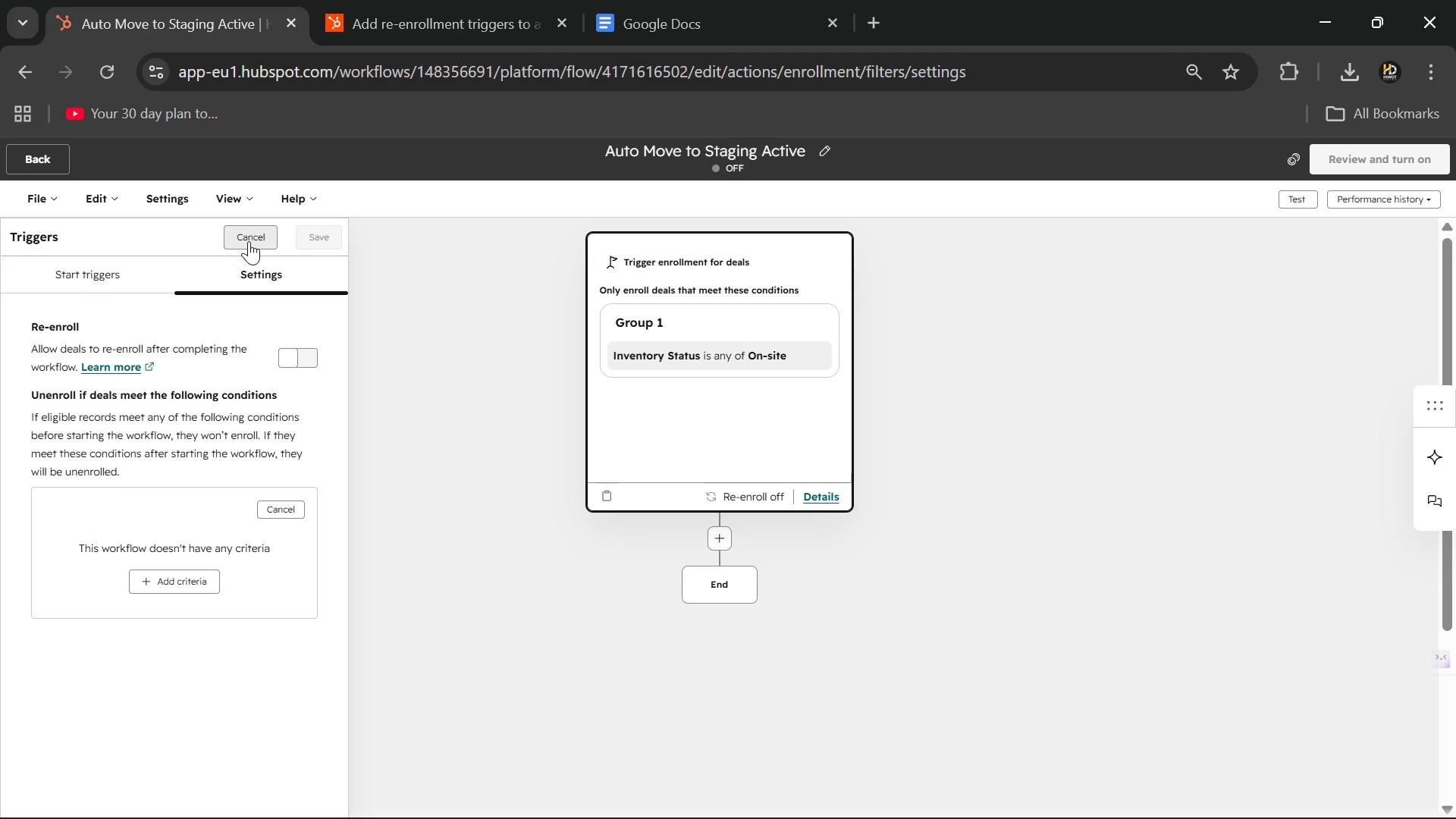 
left_click([49, 274])
 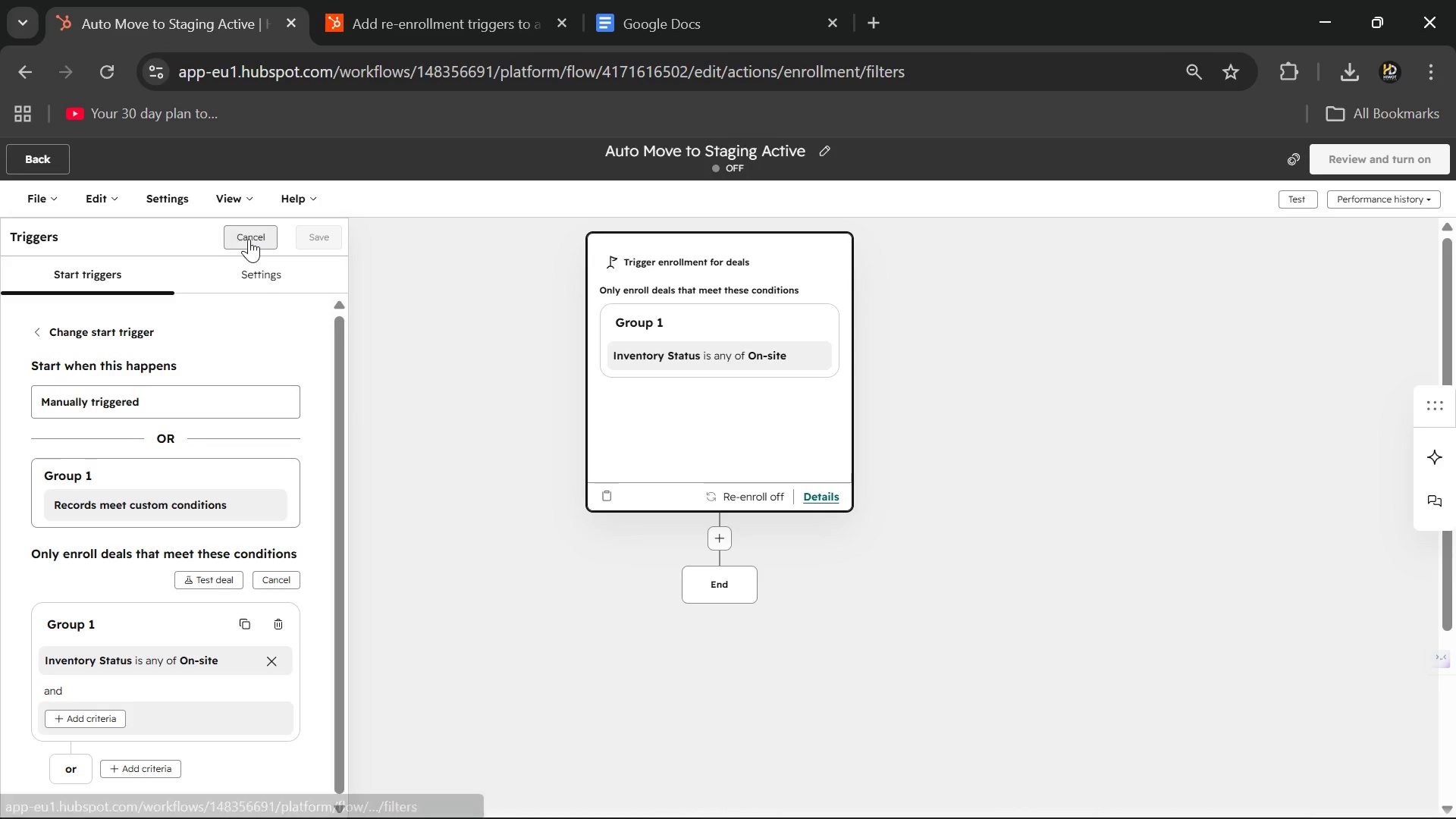 
left_click([249, 239])
 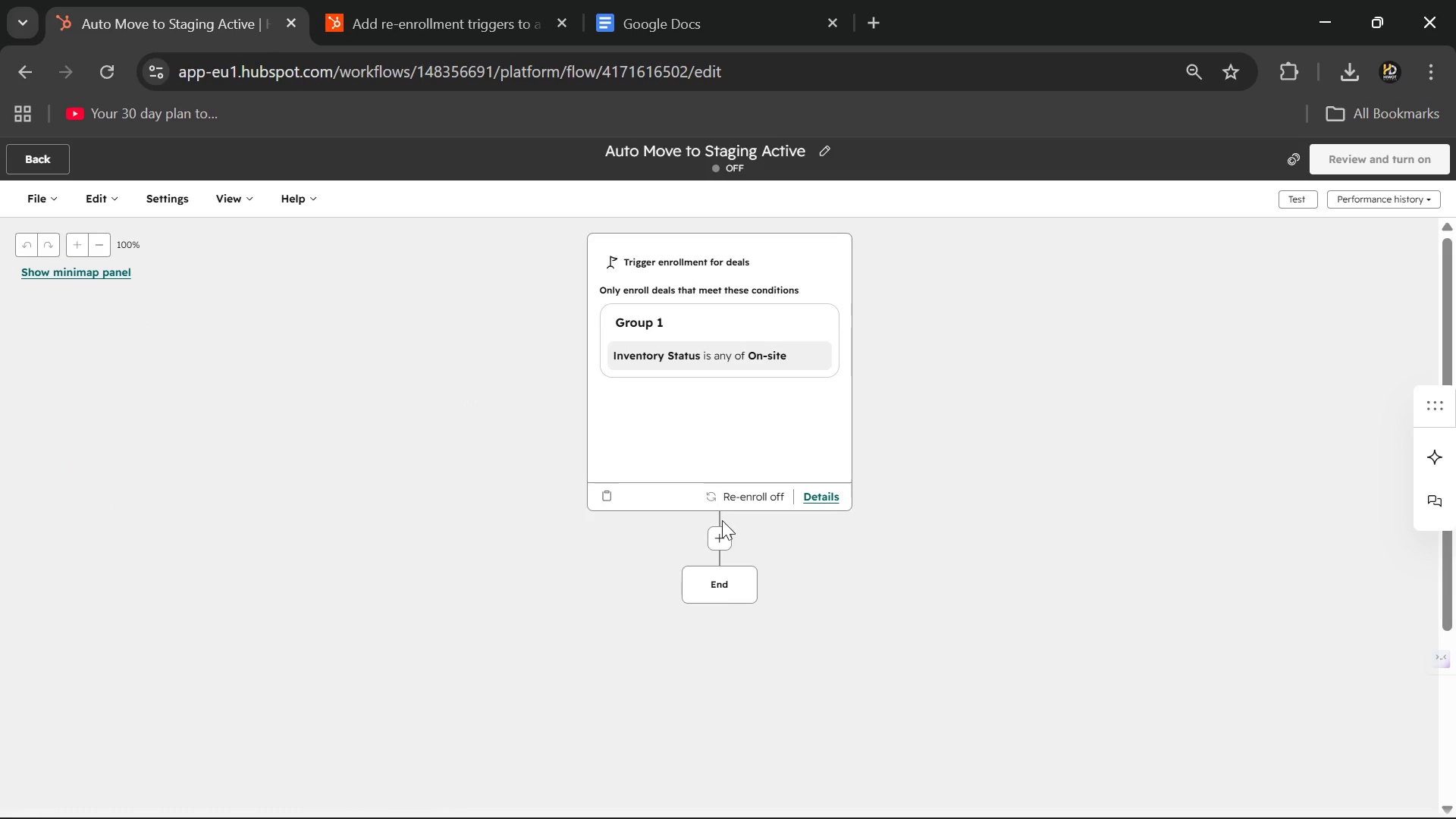 
left_click([722, 532])
 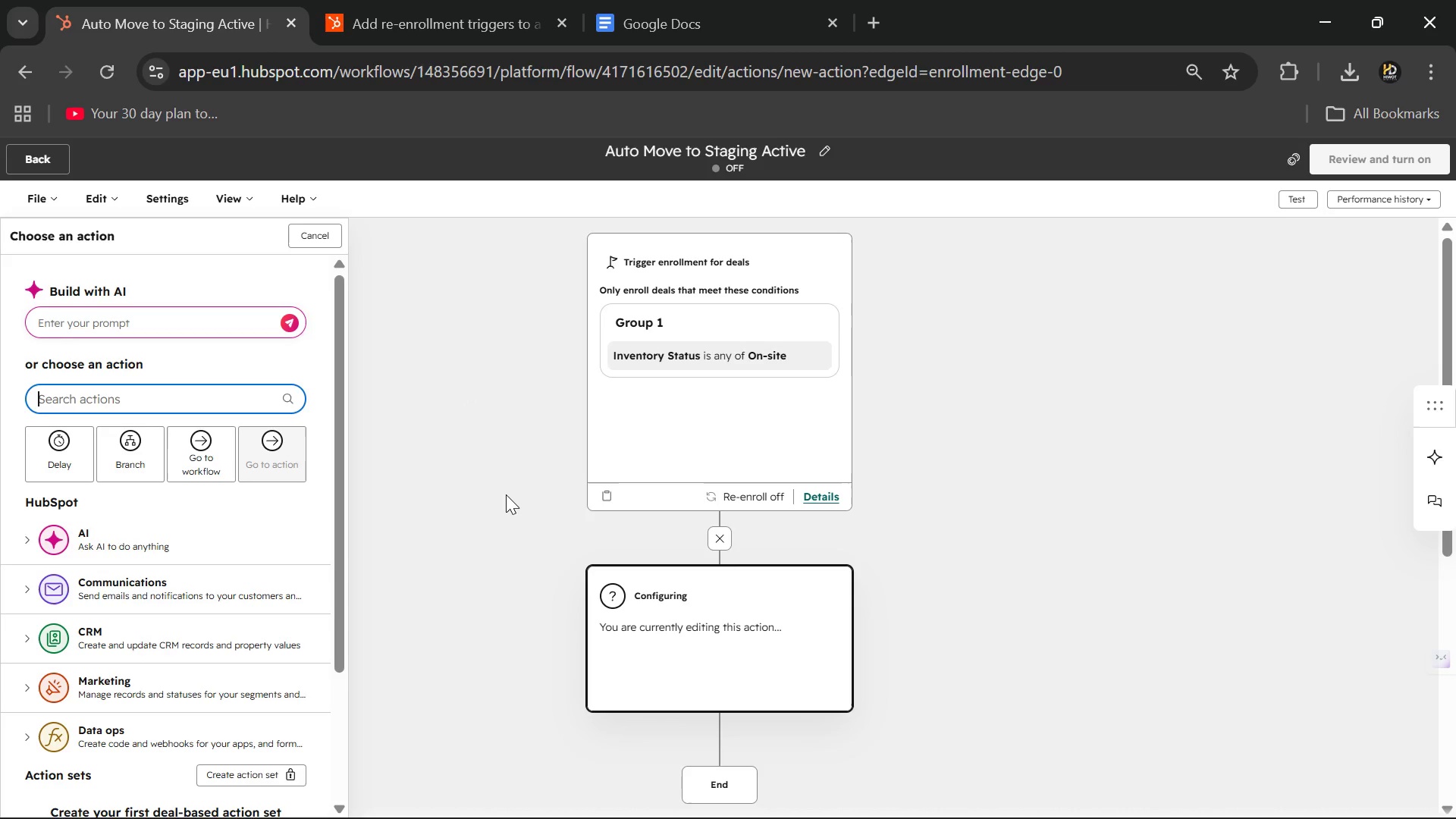 
wait(12.08)
 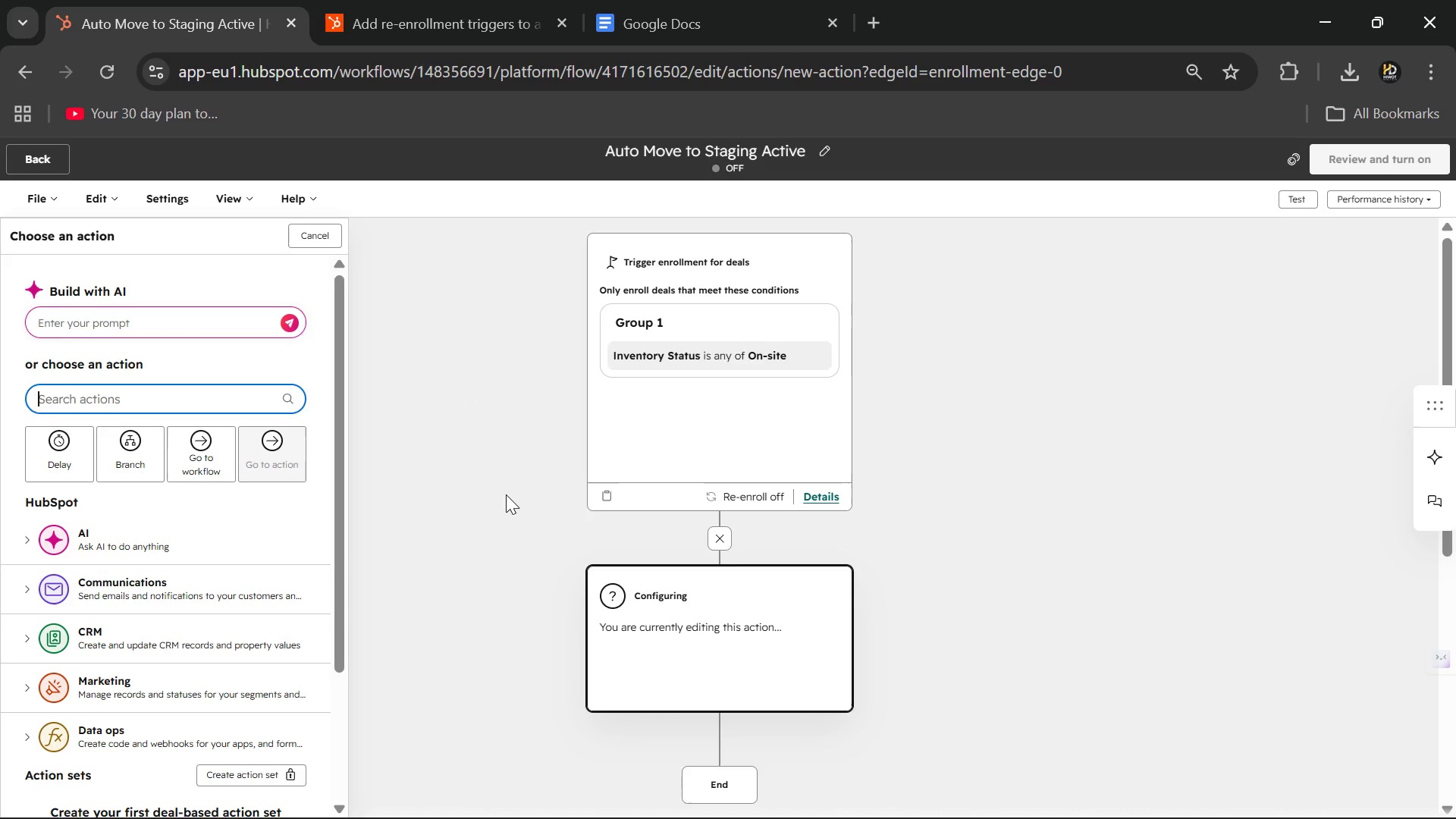 
left_click([739, 497])
 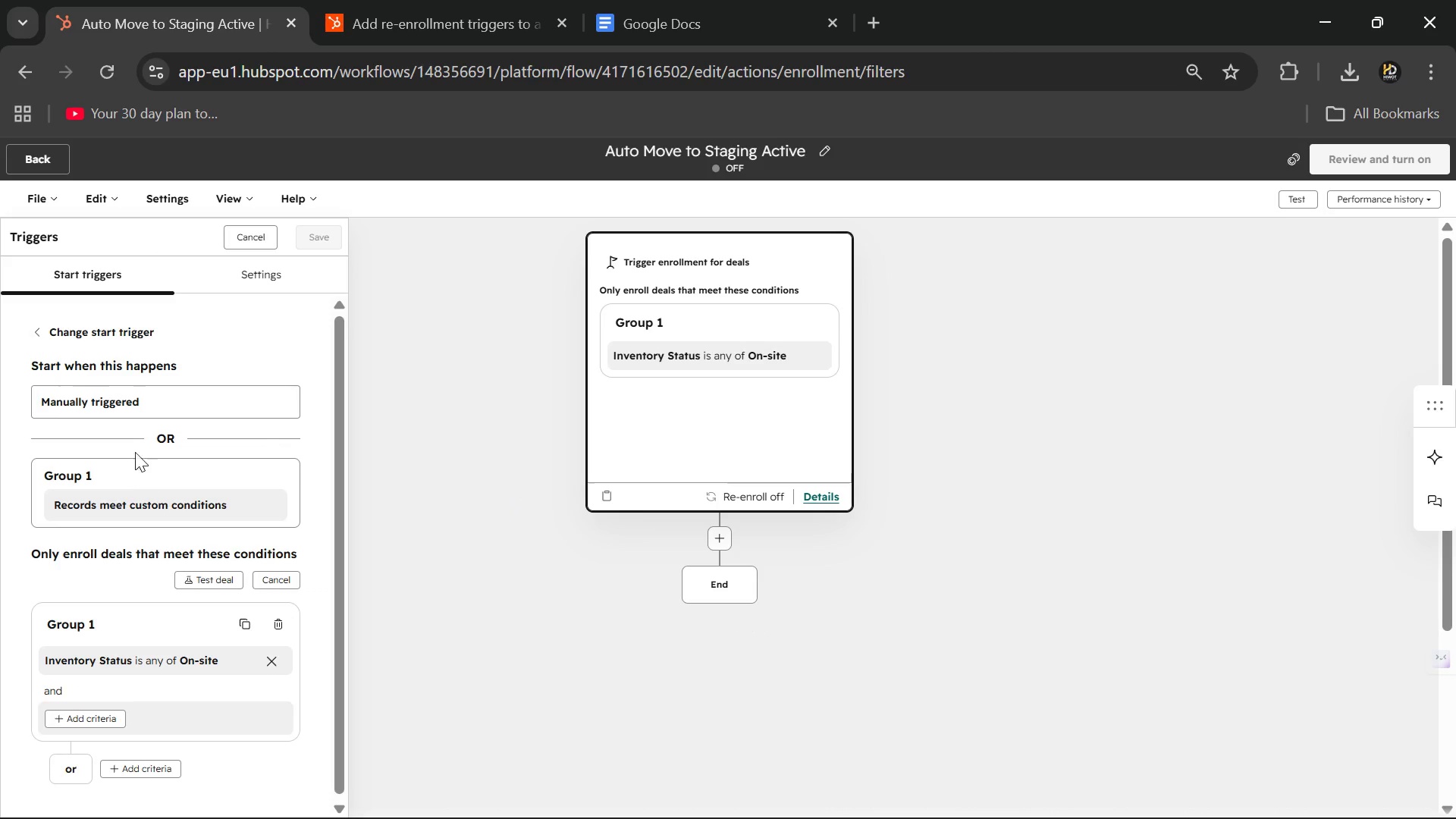 
left_click([141, 396])
 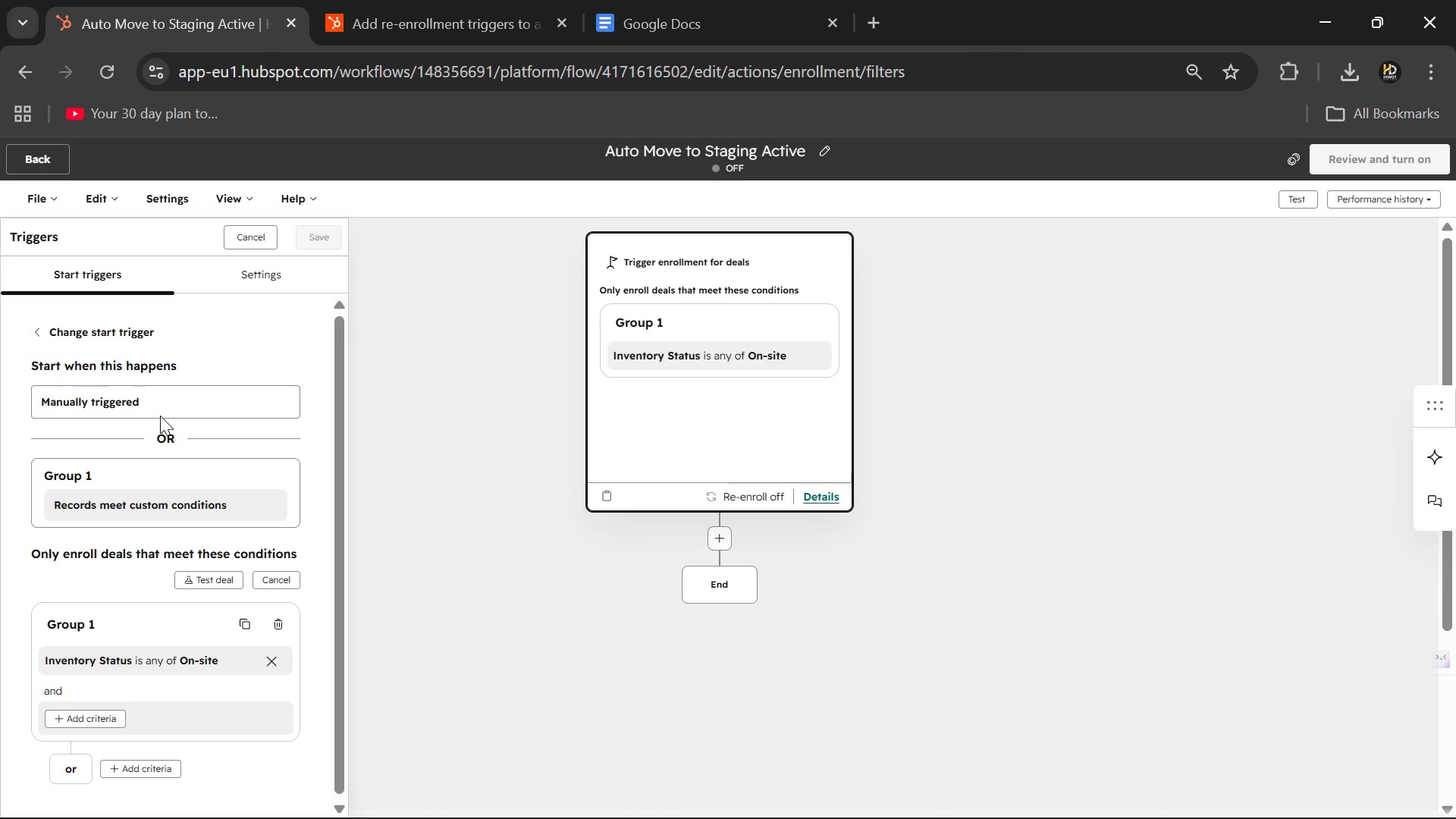 
left_click([160, 416])
 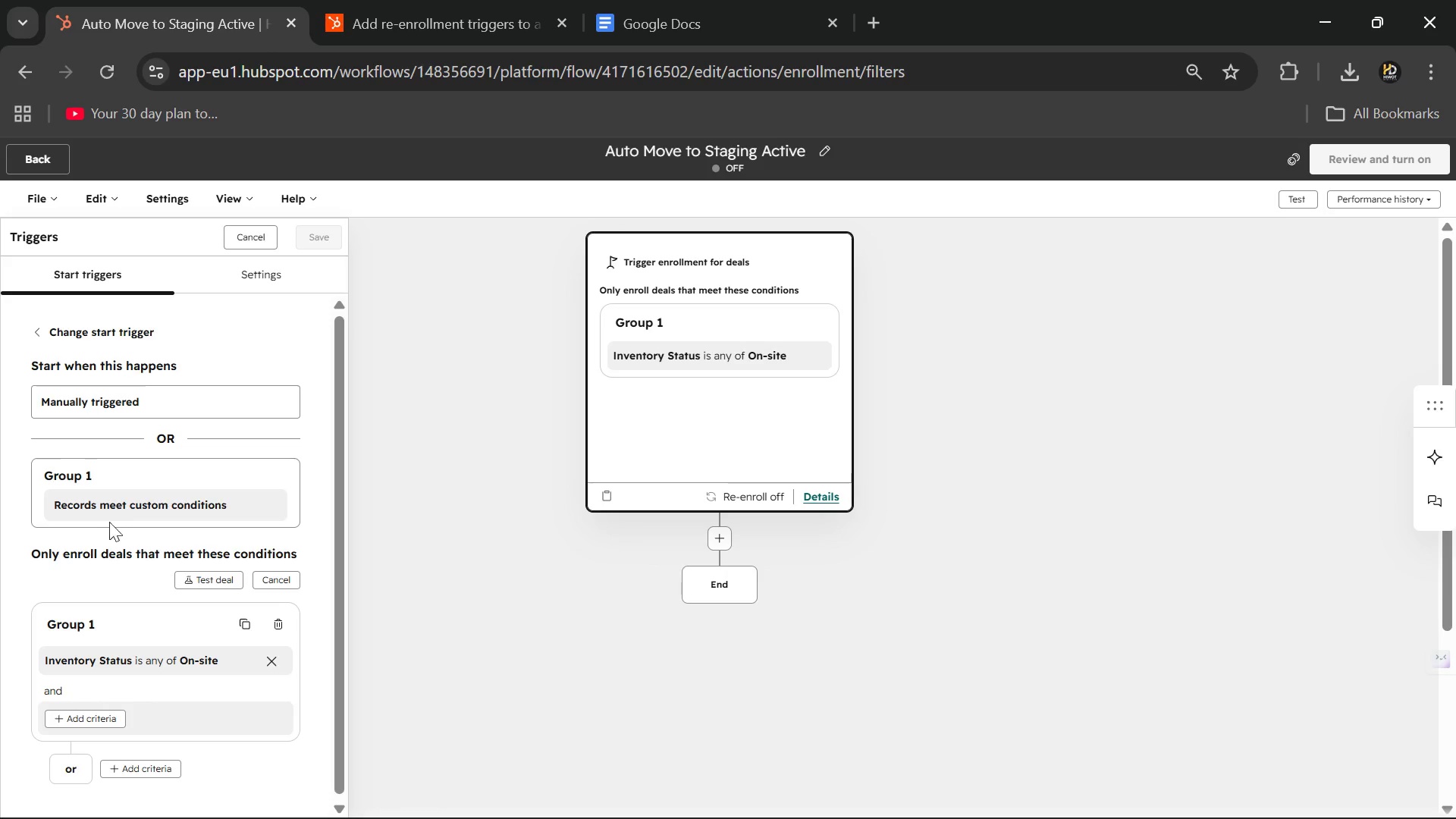 
scroll: coordinate [58, 506], scroll_direction: down, amount: 1.0
 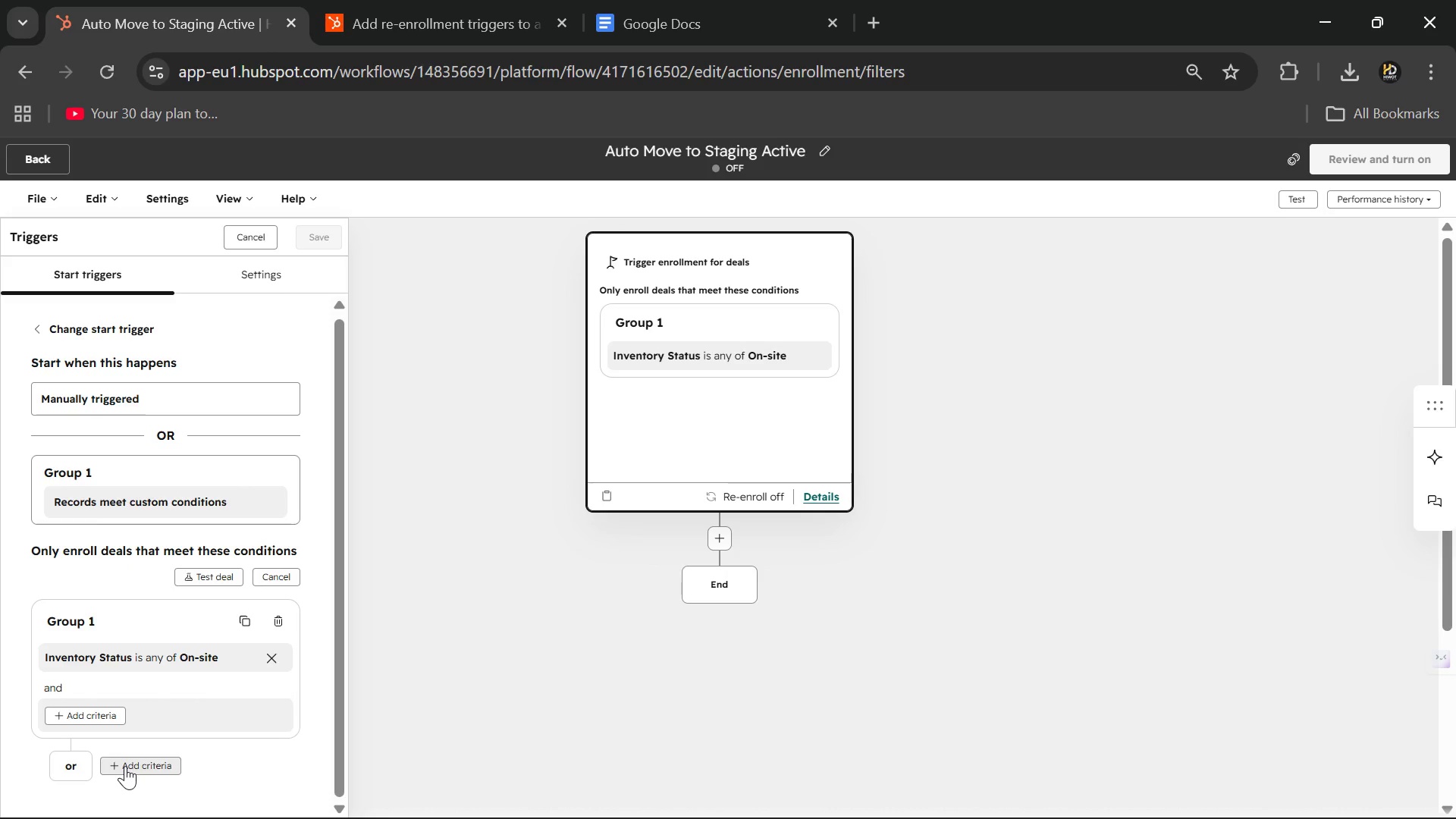 
wait(6.0)
 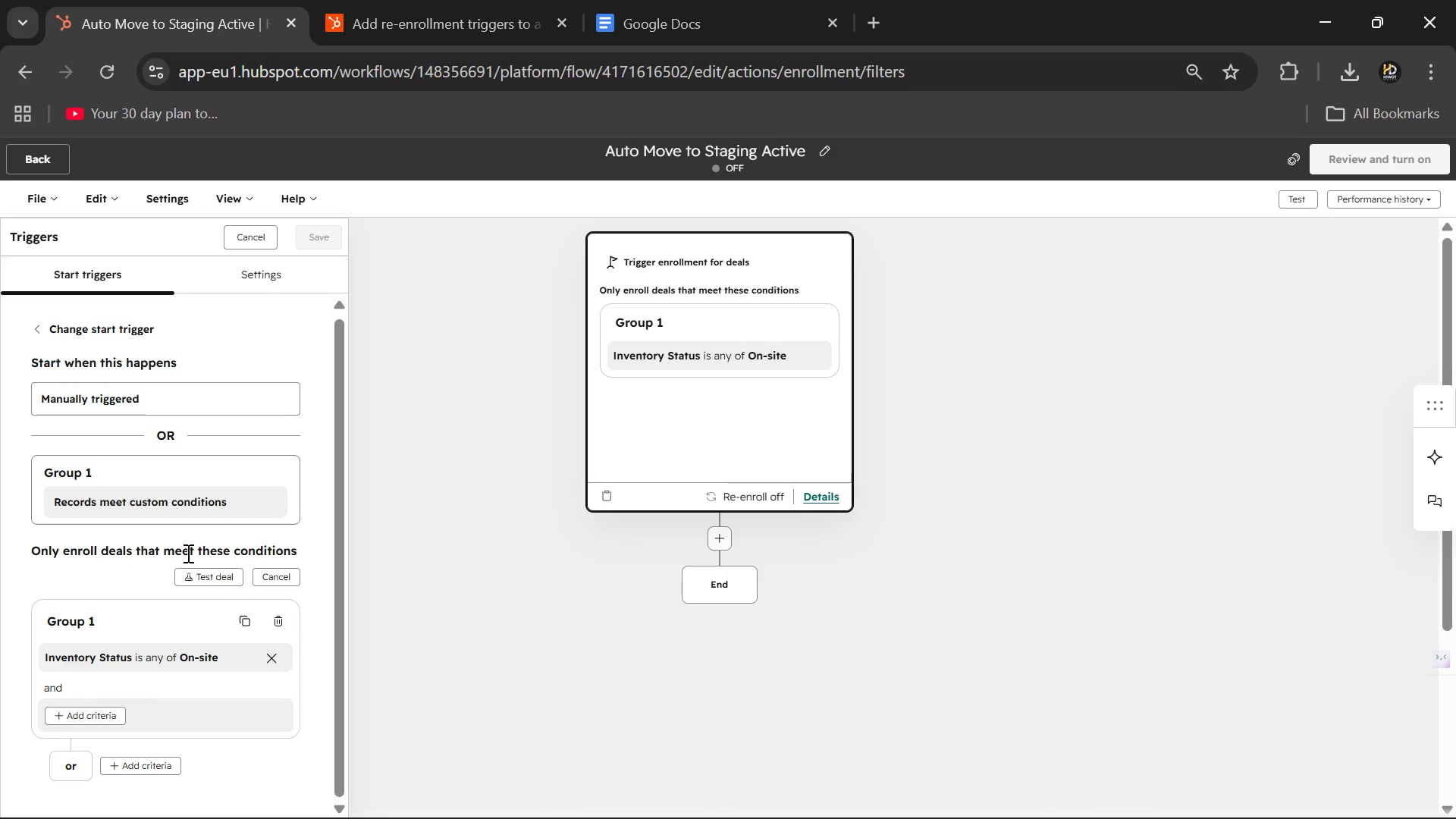 
left_click([254, 288])
 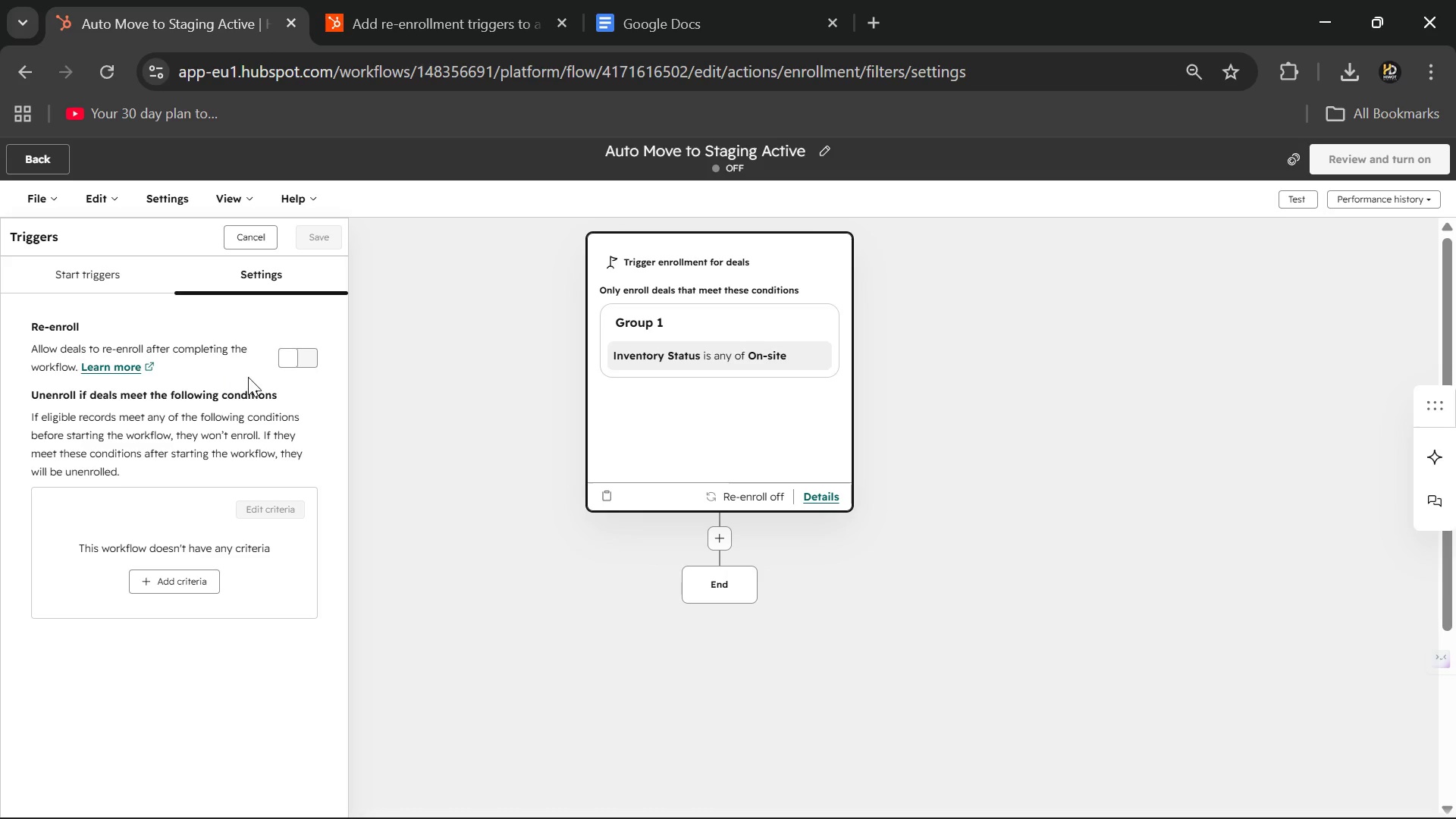 
left_click([299, 366])
 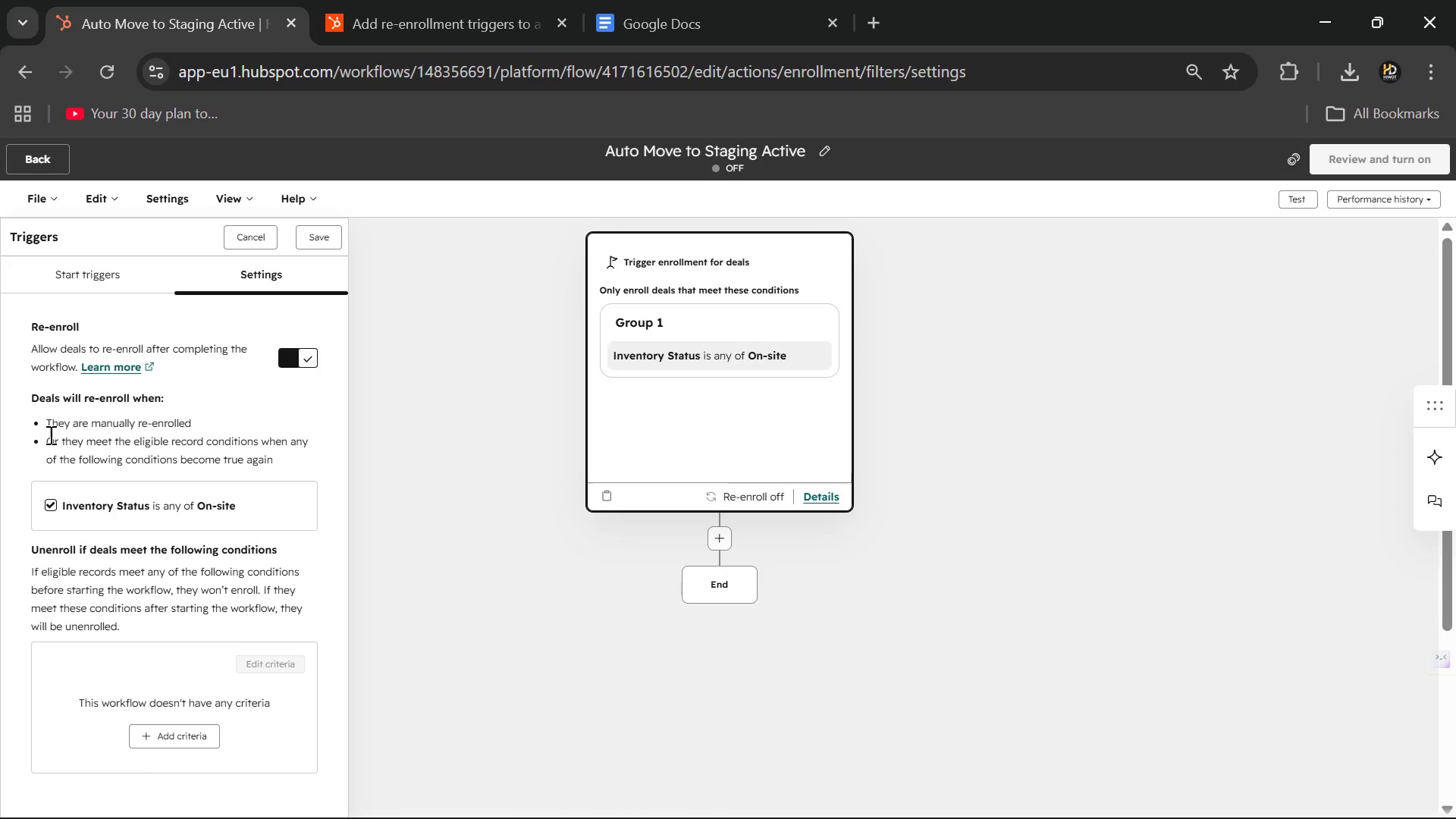 
left_click_drag(start_coordinate=[42, 430], to_coordinate=[223, 422])
 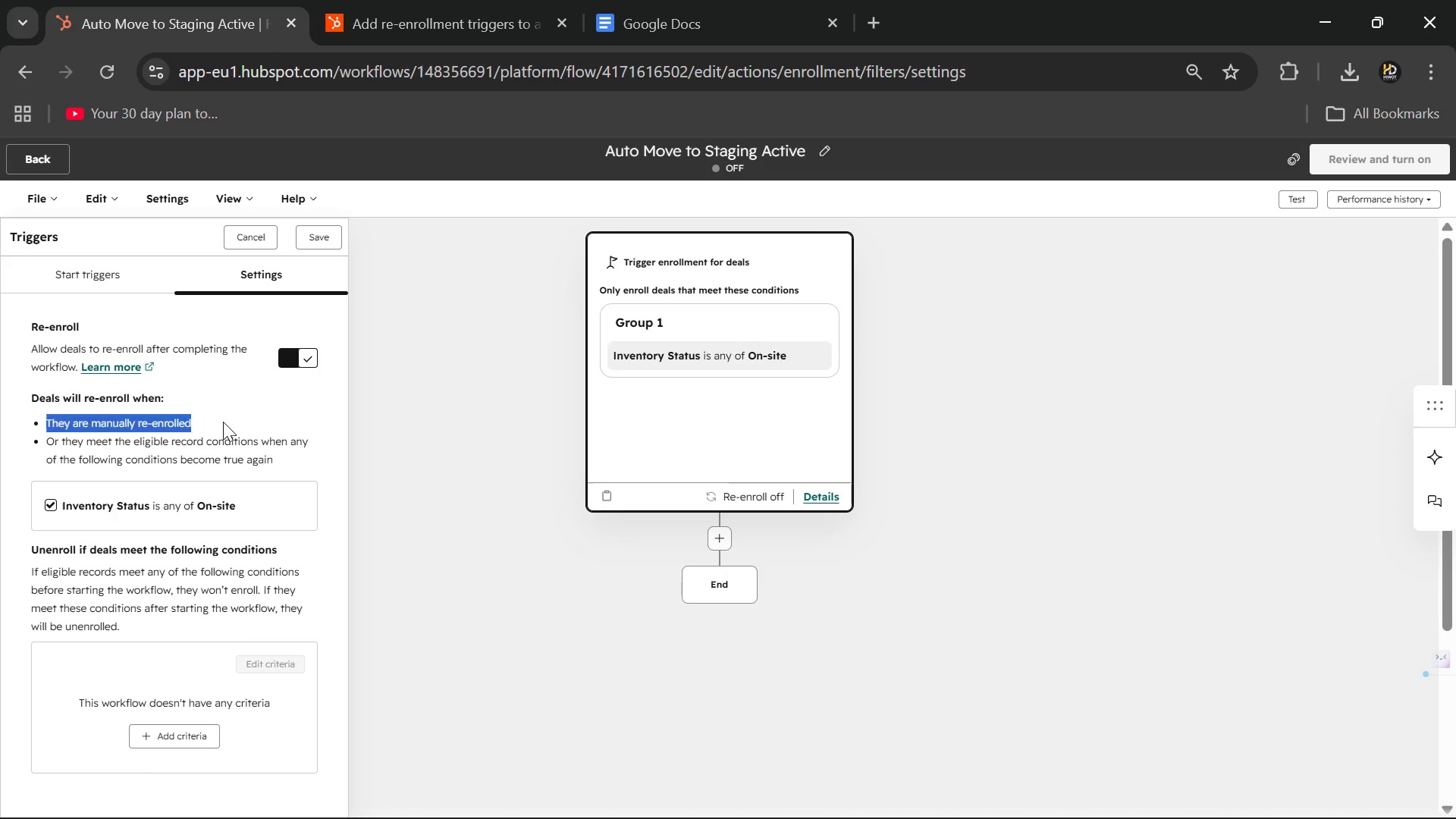 
left_click([223, 422])
 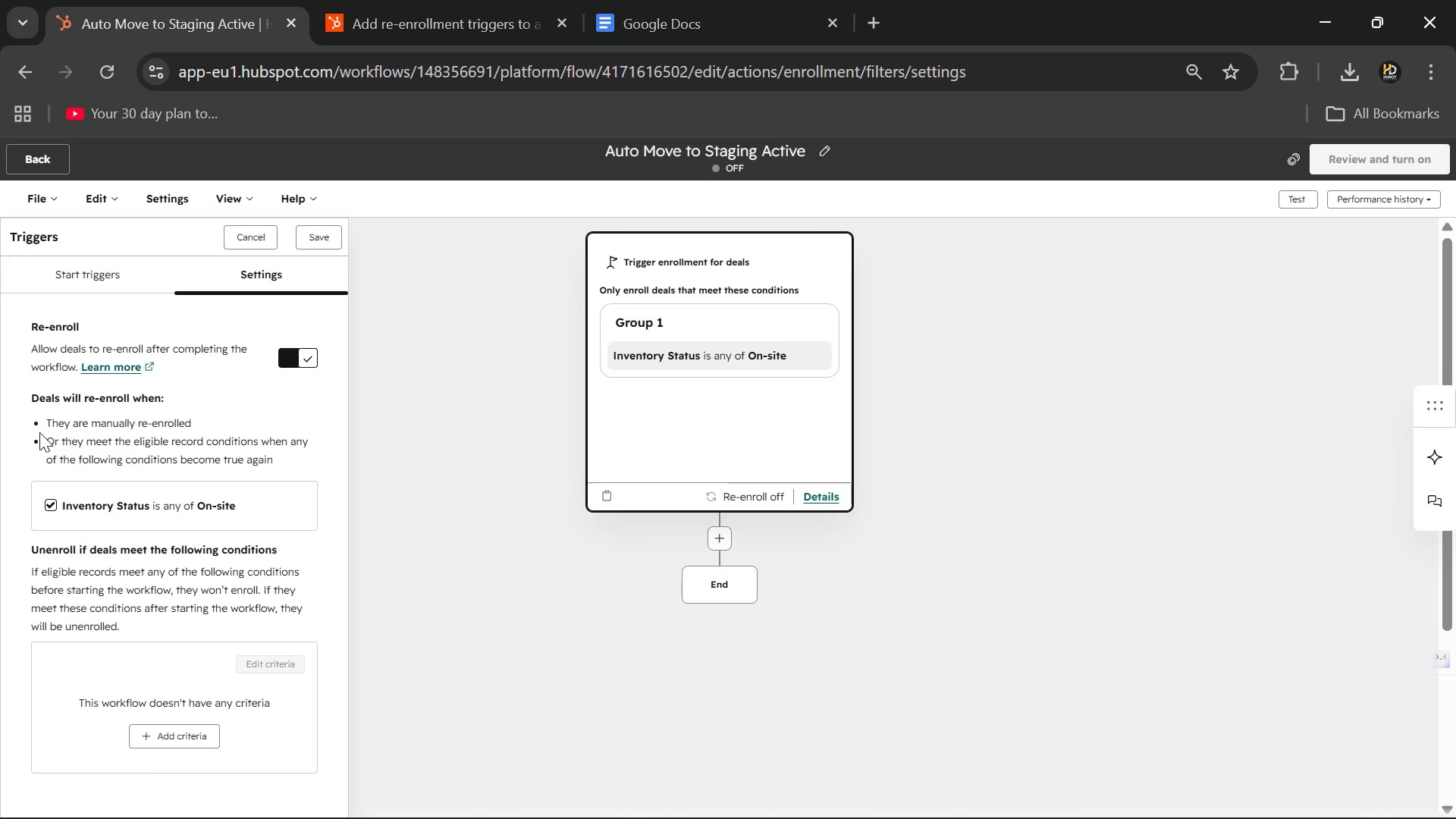 
left_click_drag(start_coordinate=[42, 441], to_coordinate=[283, 455])
 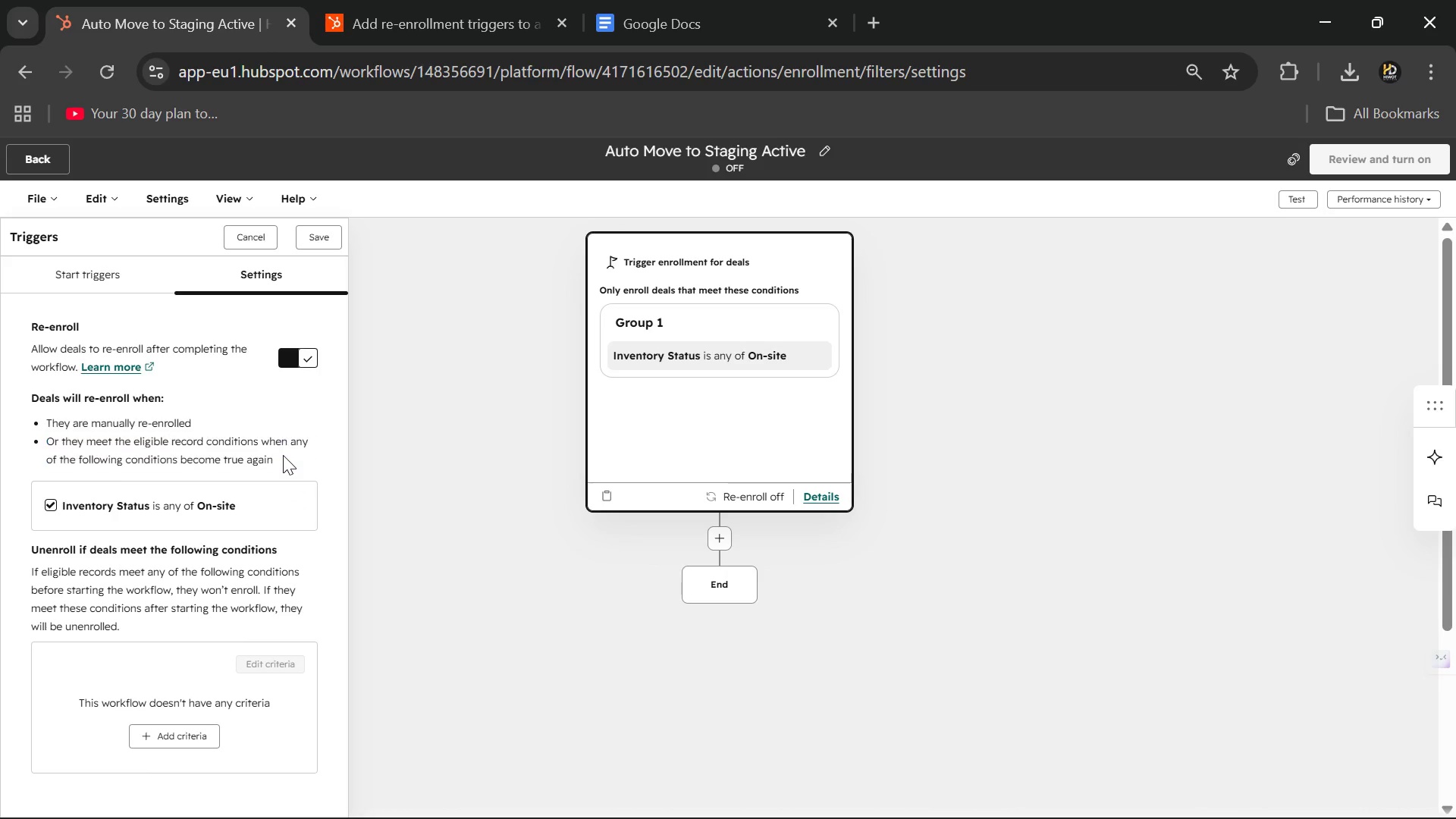 
left_click([283, 455])
 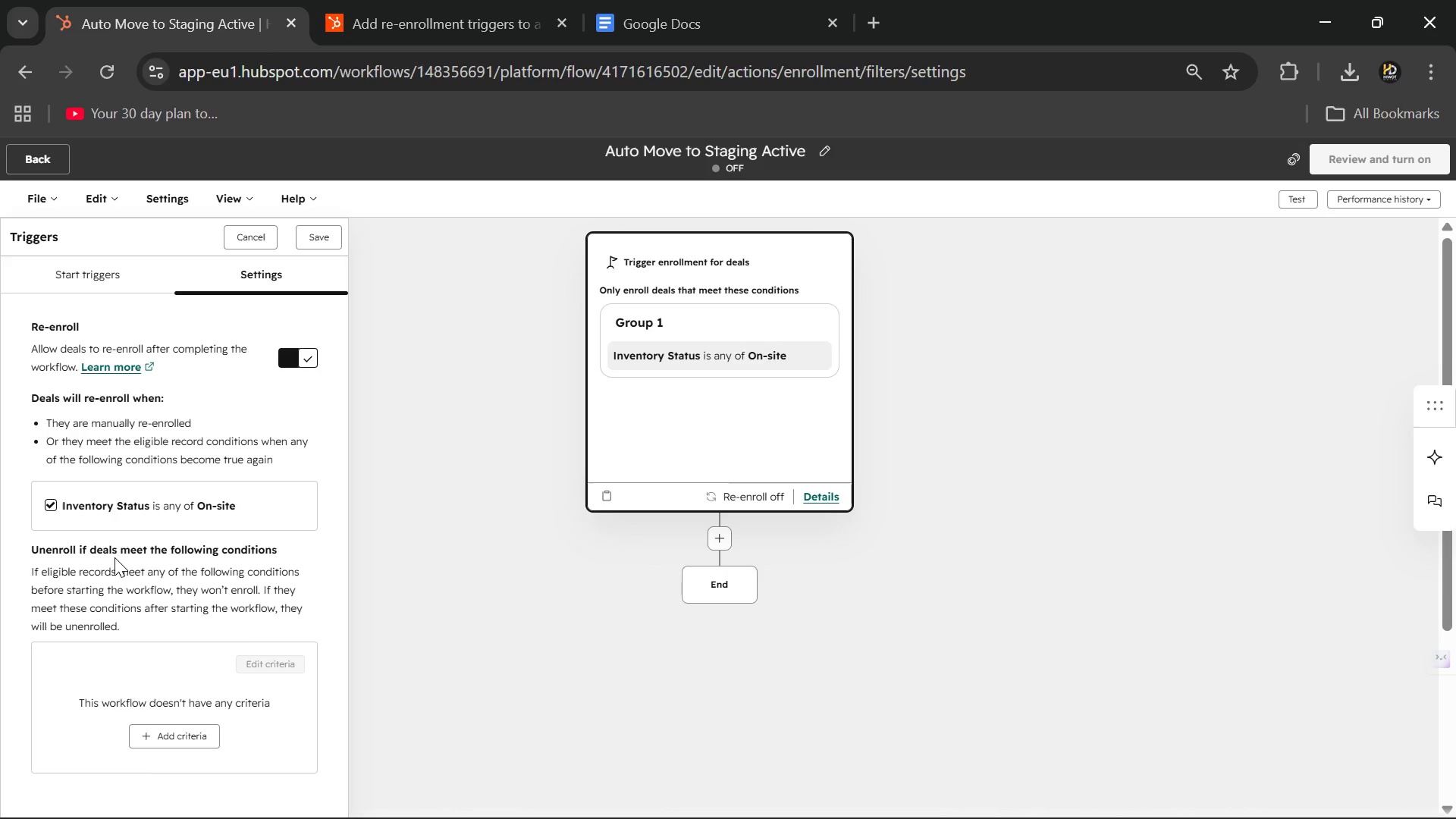 
scroll: coordinate [124, 553], scroll_direction: down, amount: 2.0
 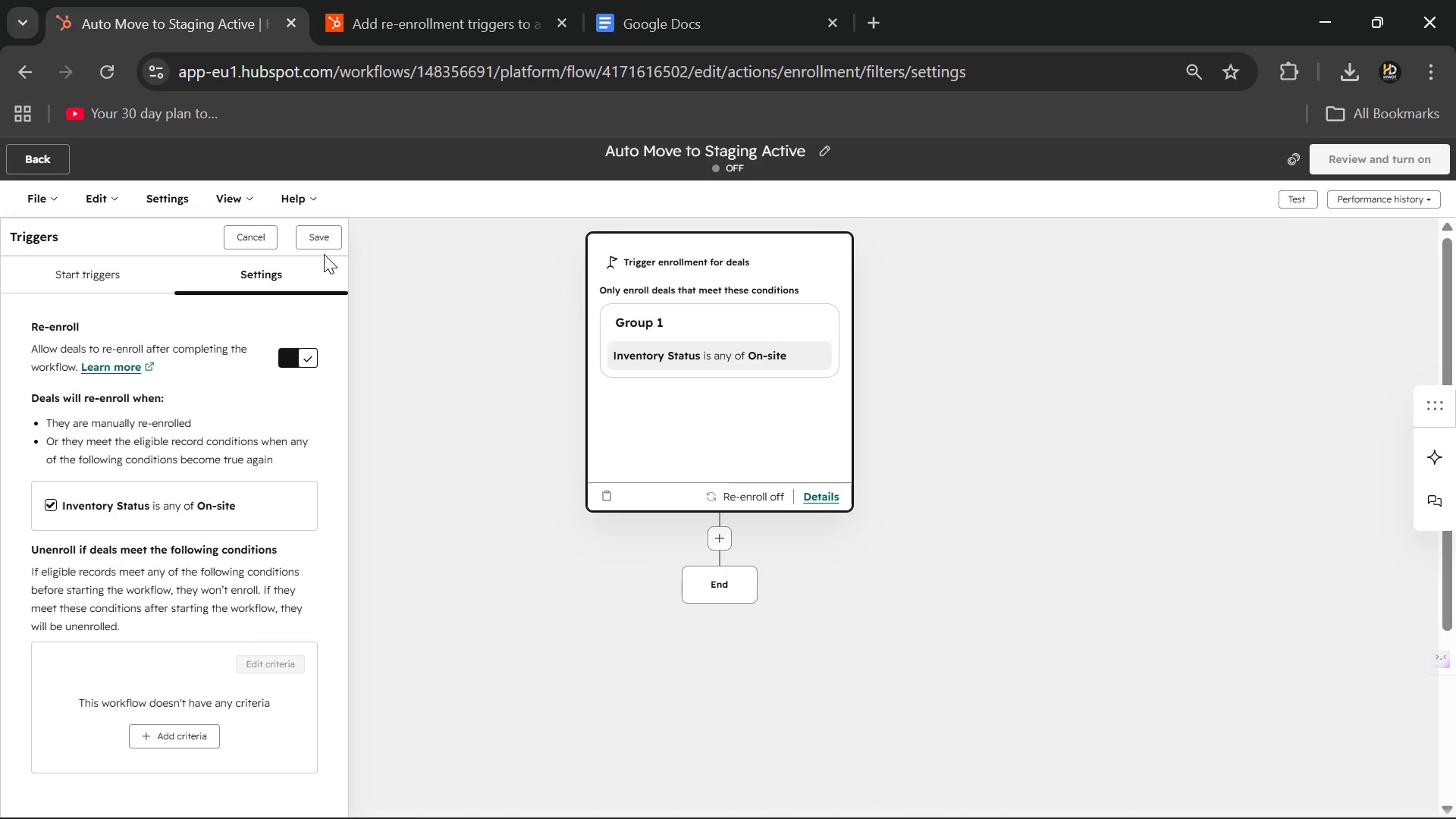 
left_click([322, 249])
 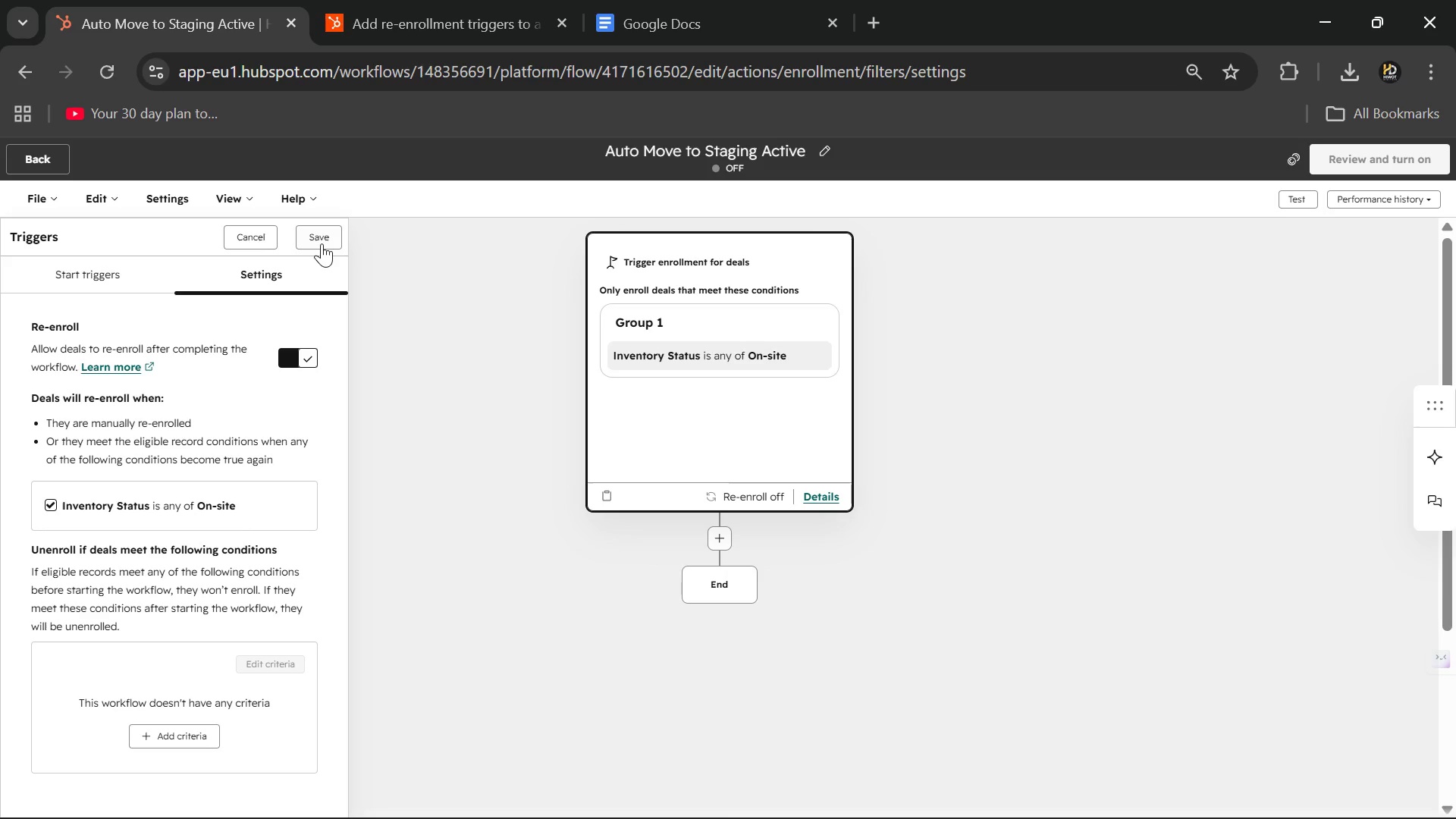 
left_click([322, 243])
 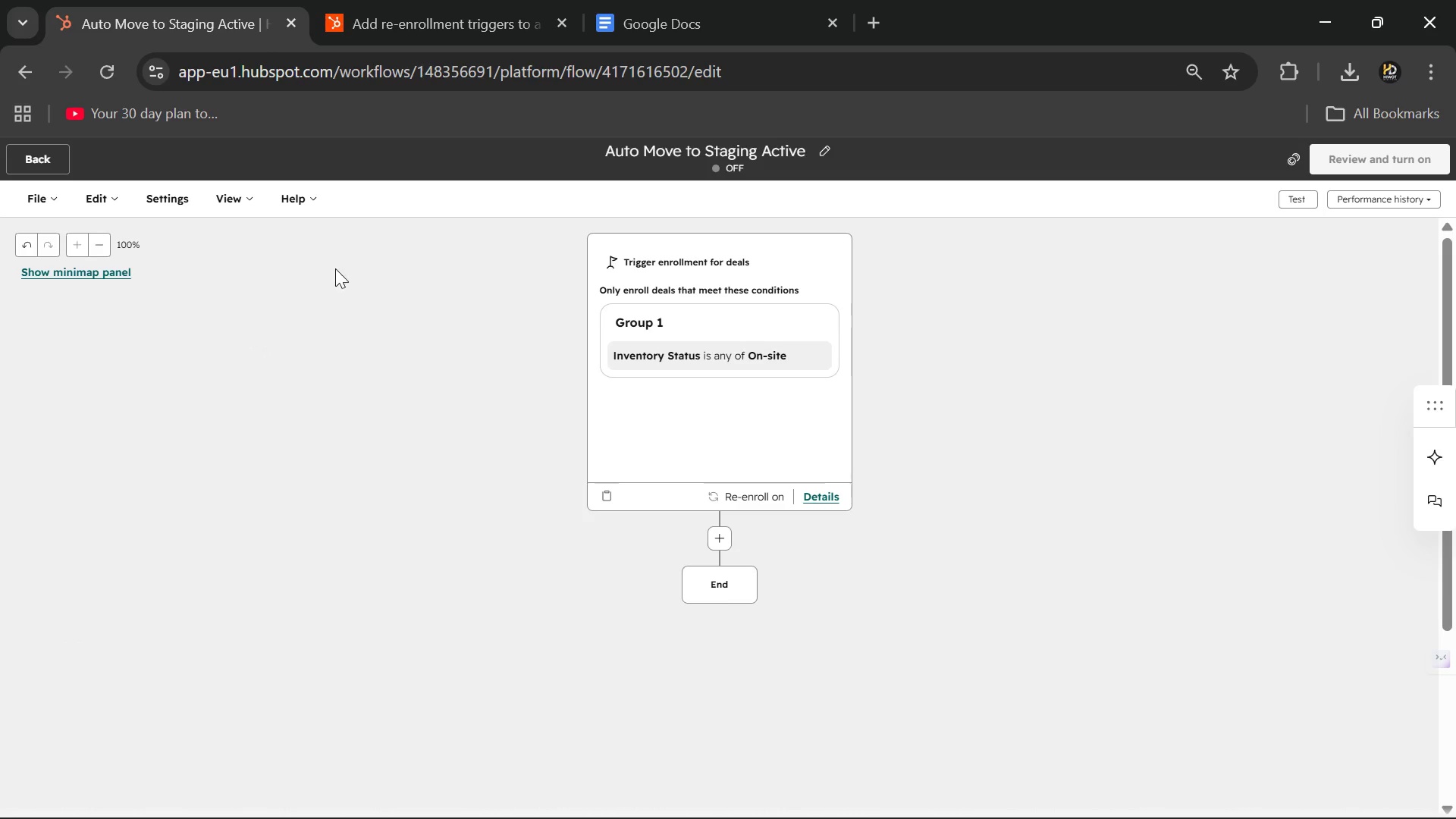 
wait(5.31)
 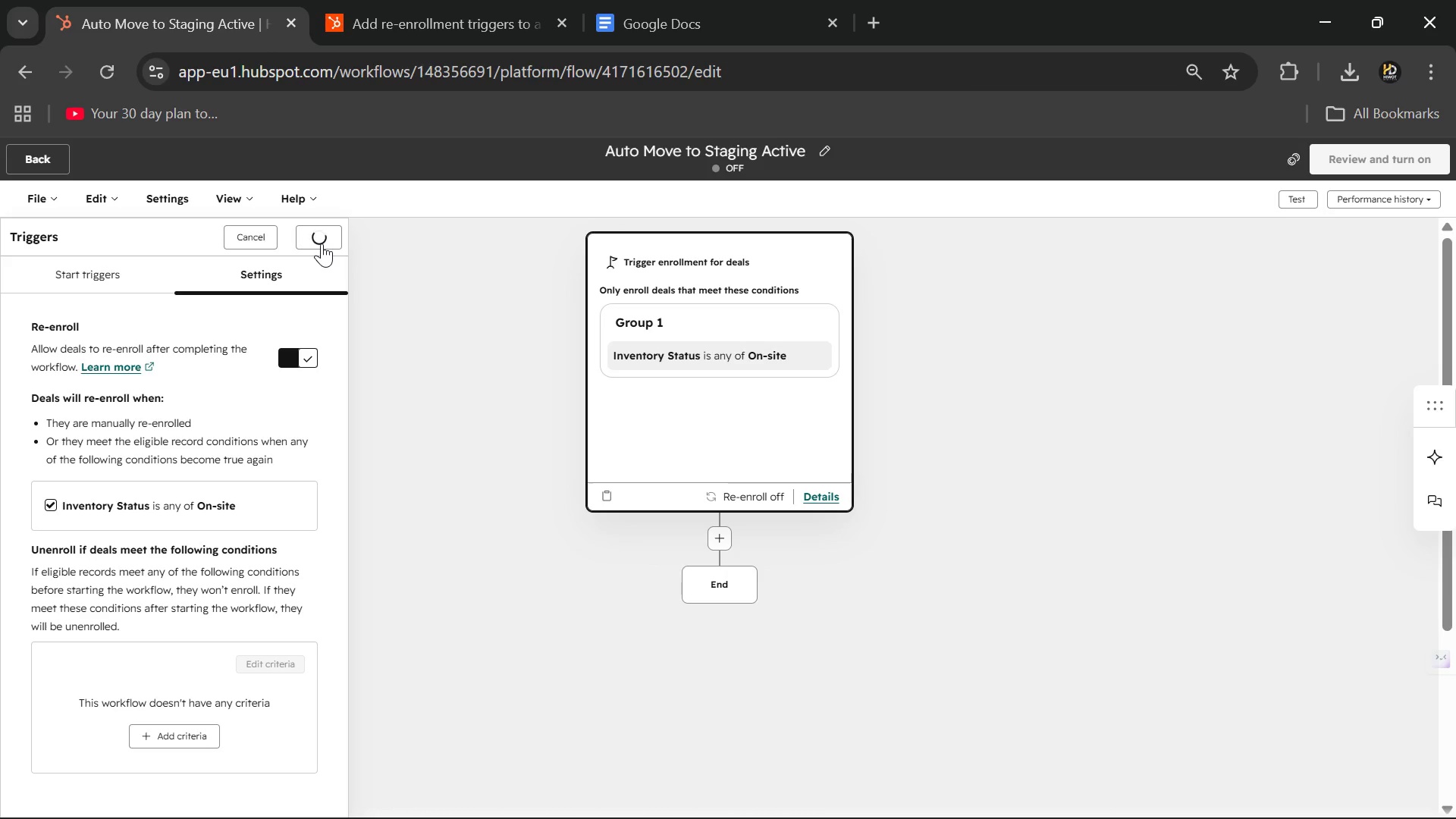 
left_click([717, 537])
 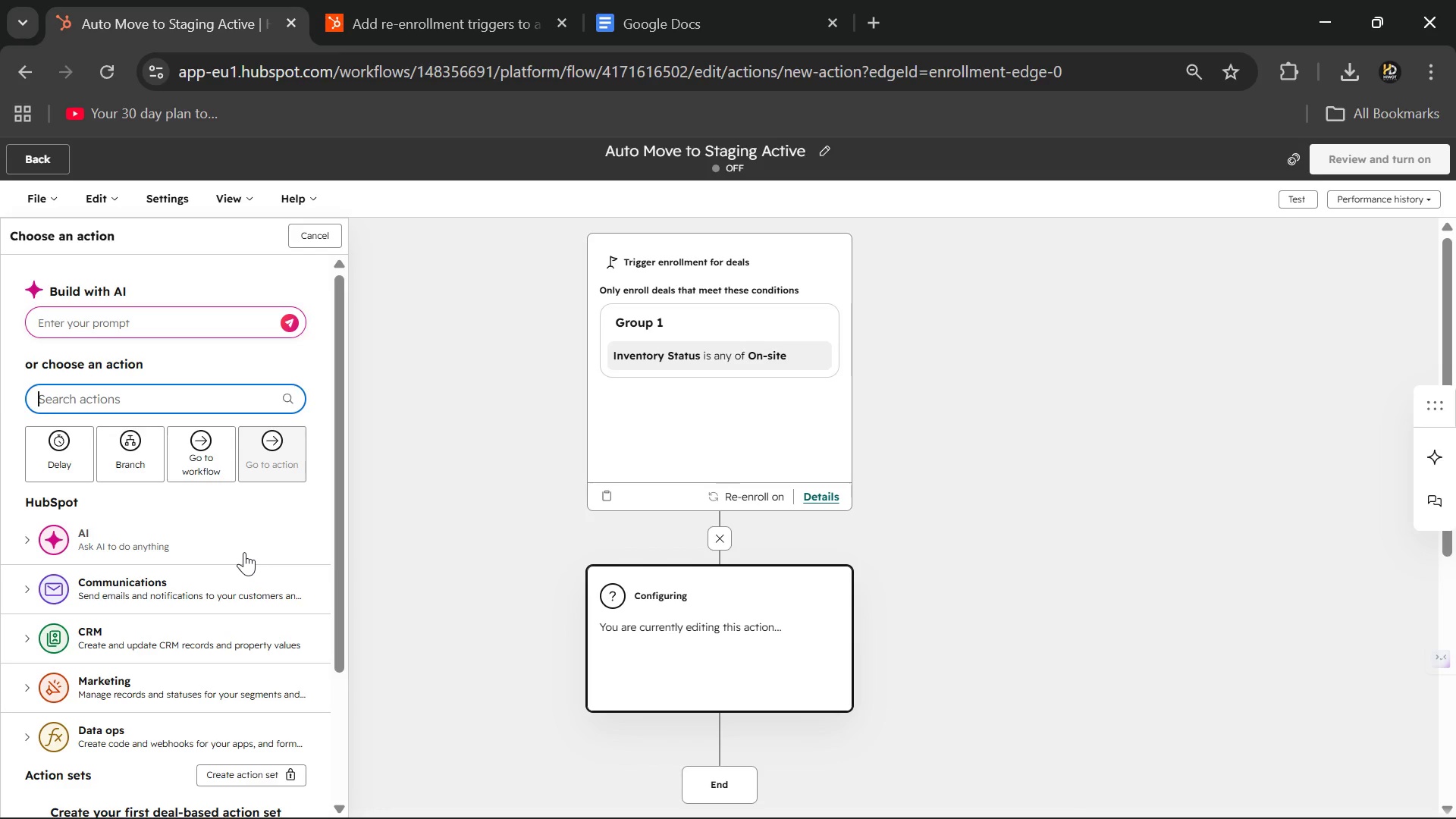 
wait(20.62)
 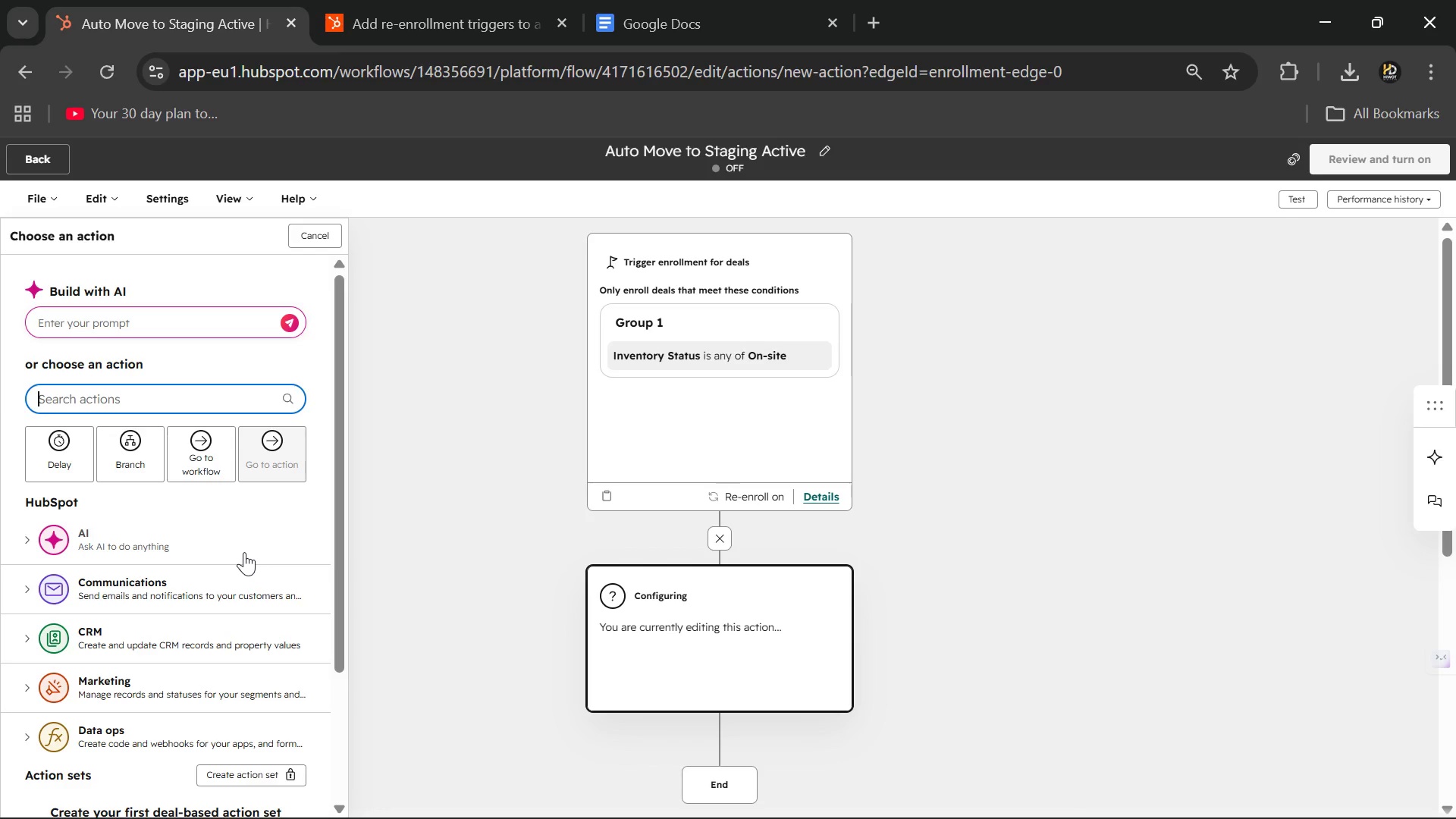 
scroll: coordinate [199, 523], scroll_direction: up, amount: 1.0
 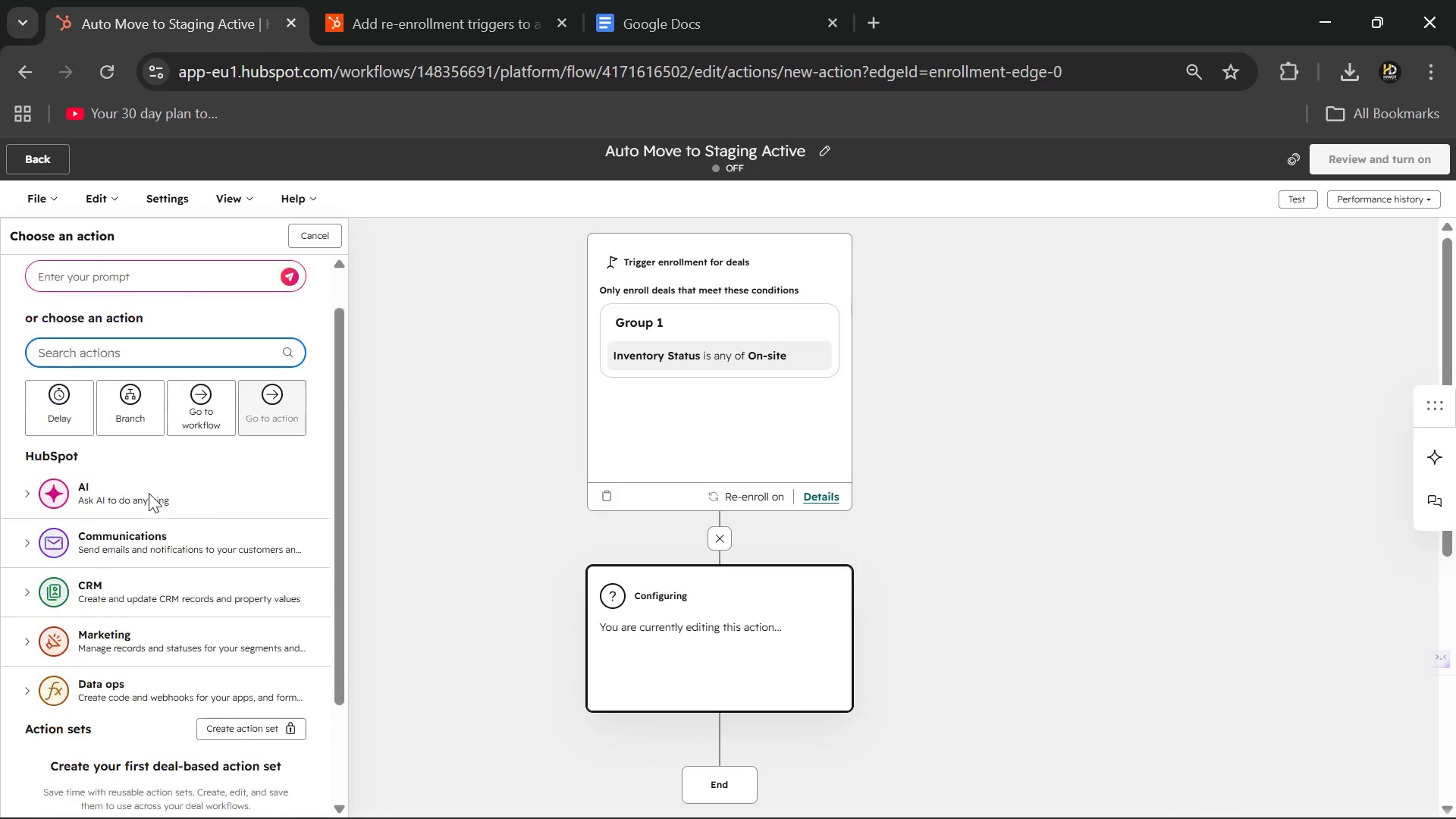 
scroll: coordinate [149, 497], scroll_direction: down, amount: 2.0
 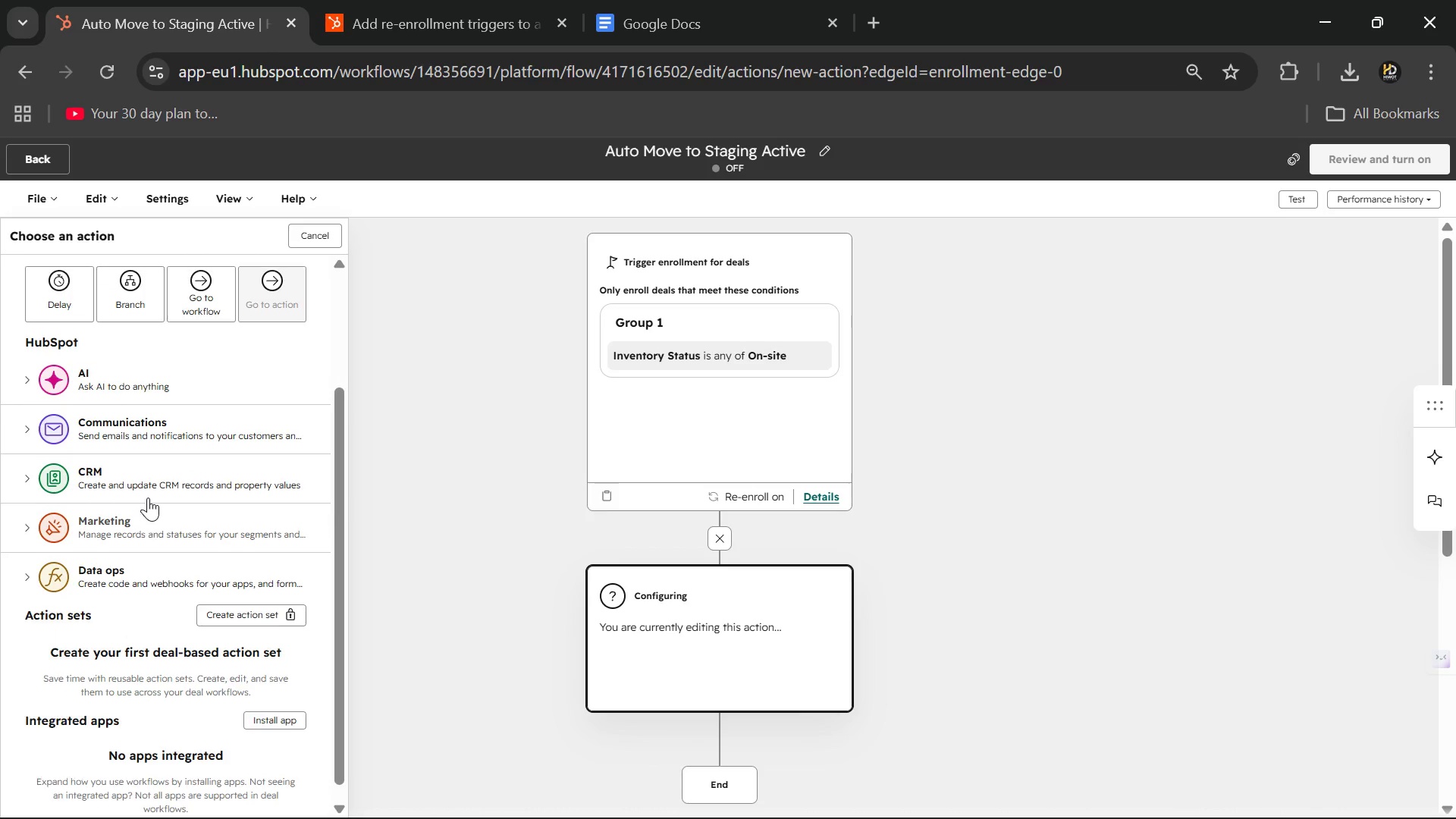 
scroll: coordinate [148, 497], scroll_direction: up, amount: 3.0
 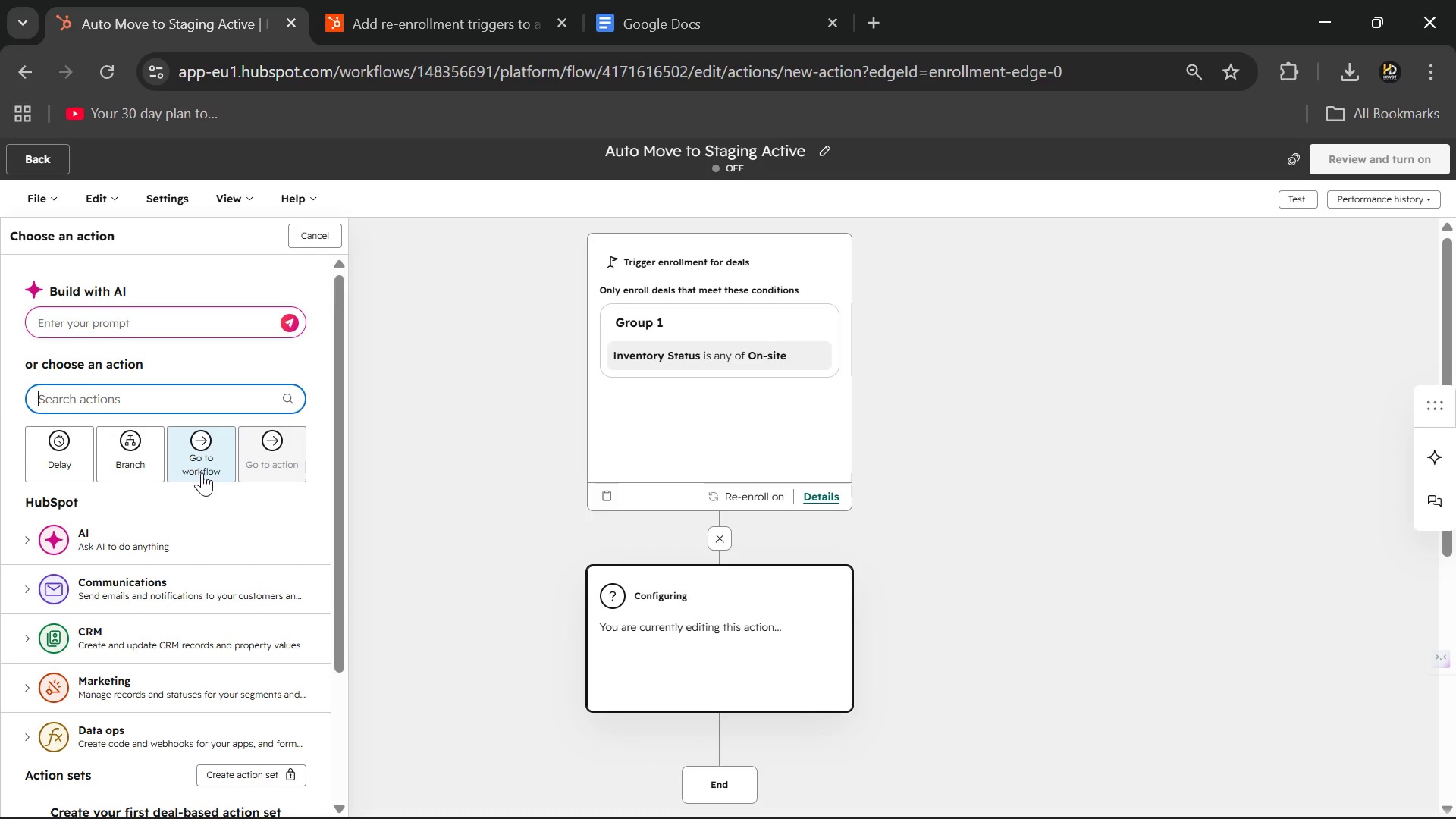 
wait(5.51)
 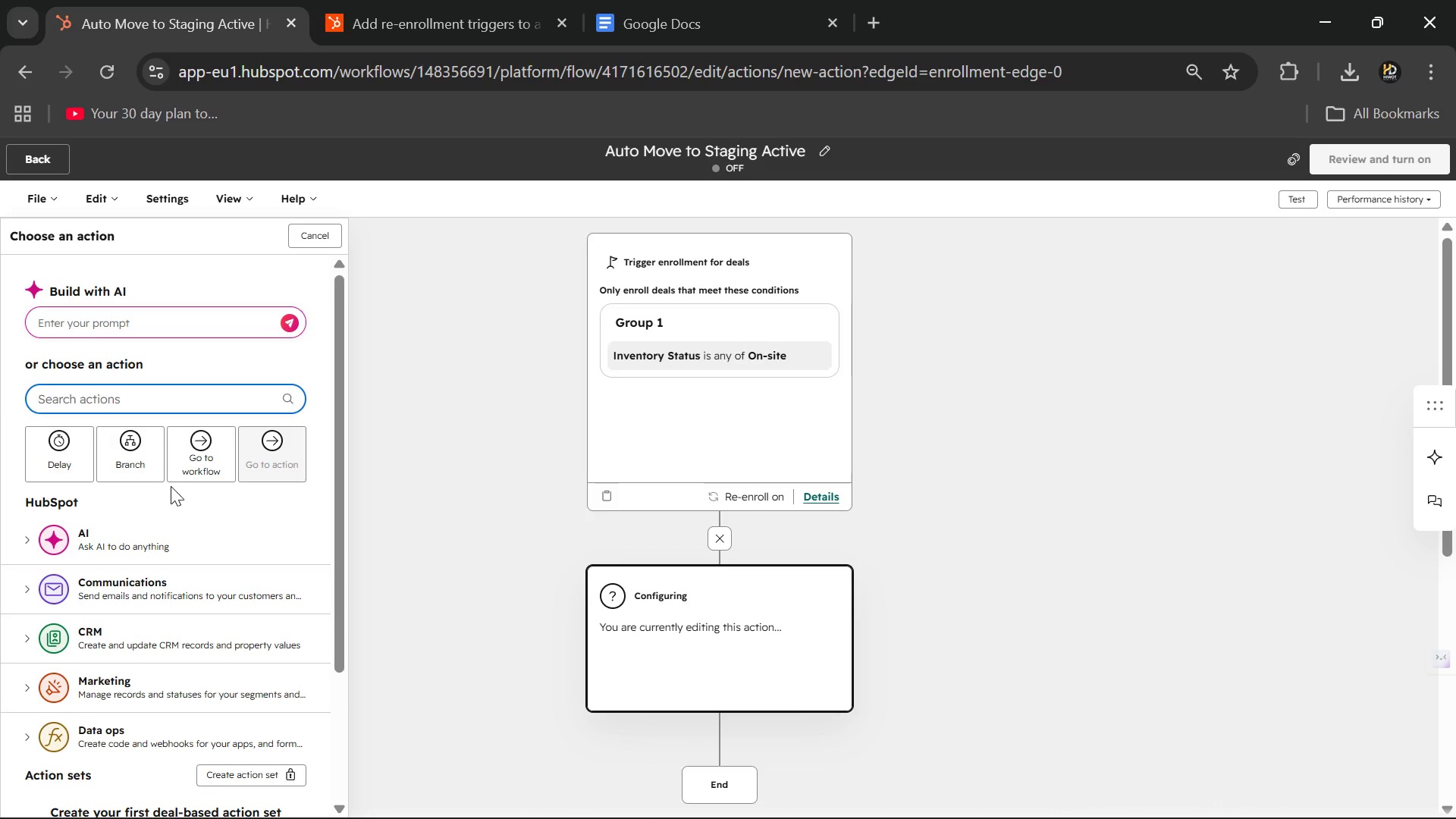 
scroll: coordinate [205, 538], scroll_direction: down, amount: 1.0
 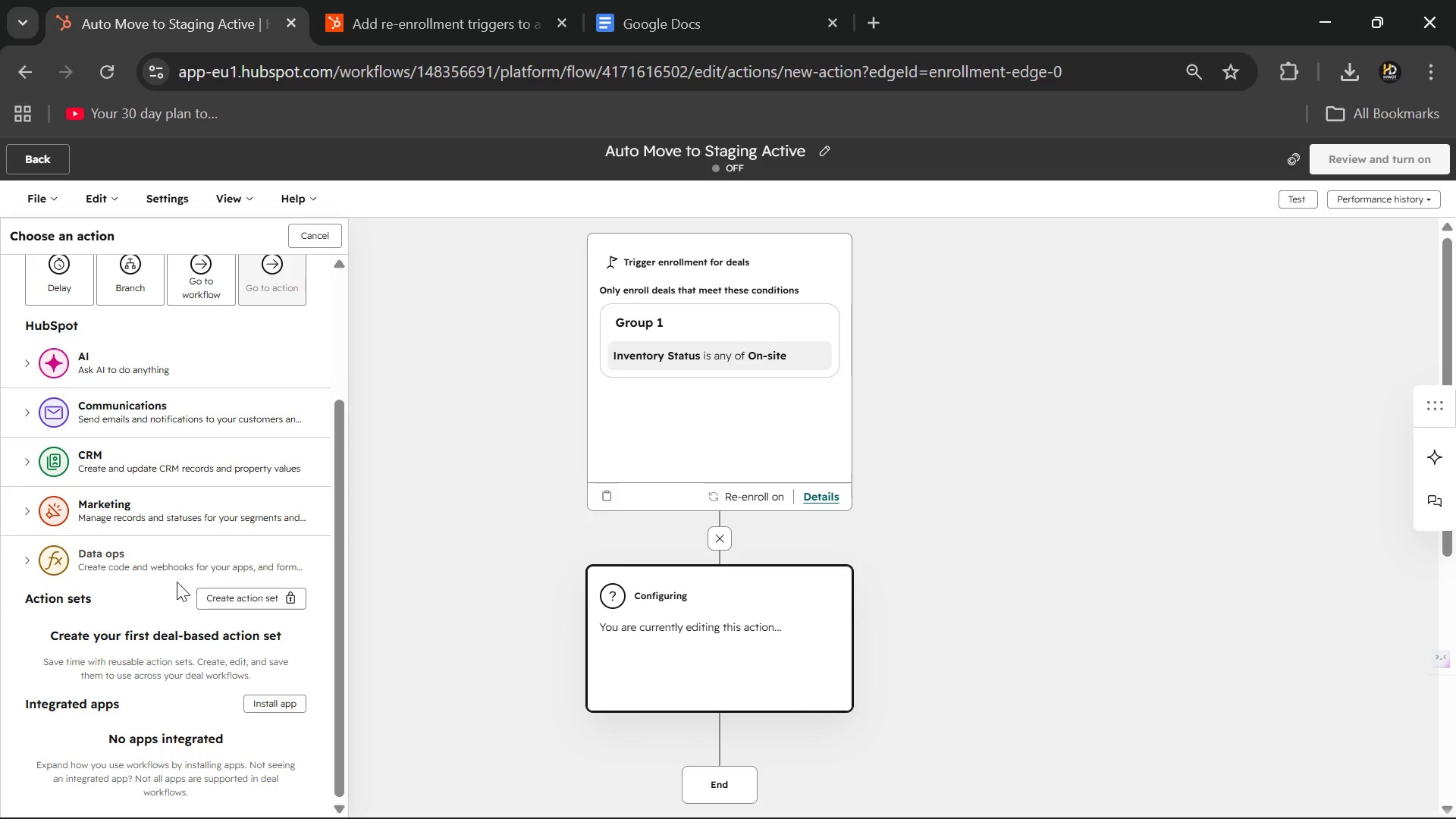 
wait(8.26)
 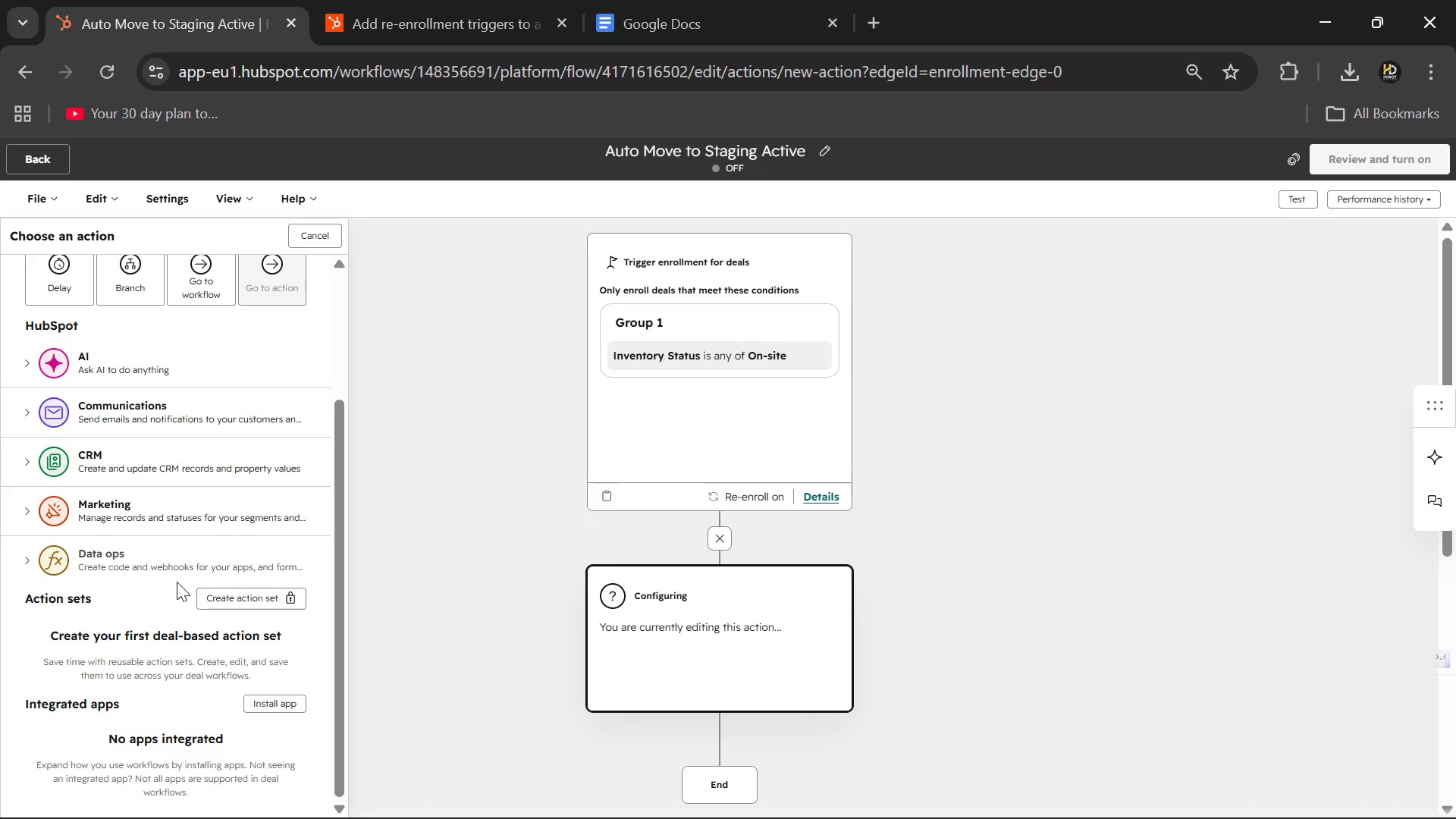 
left_click([902, 803])